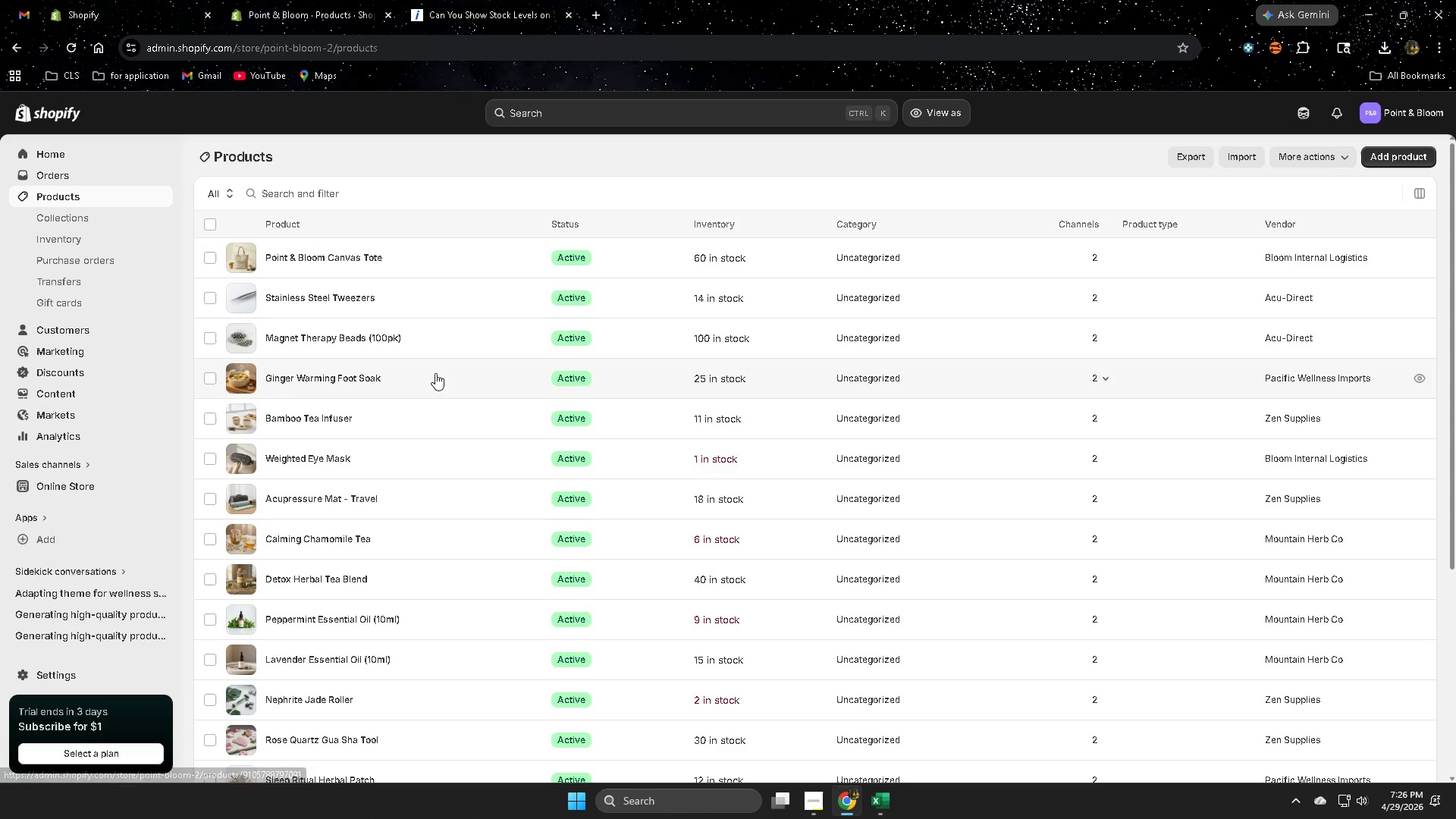 
left_click([308, 462])
 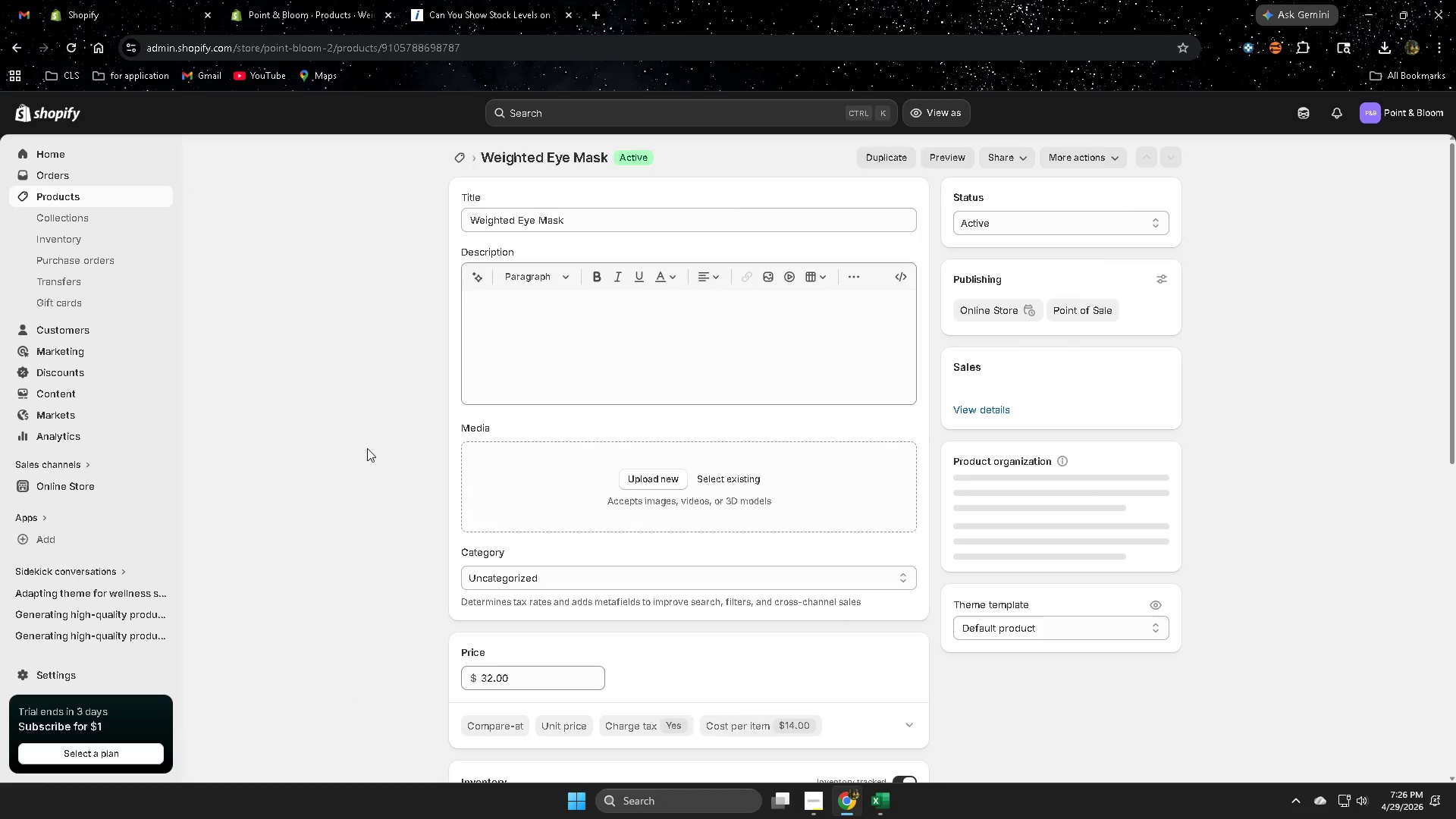 
scroll: coordinate [776, 425], scroll_direction: down, amount: 5.0
 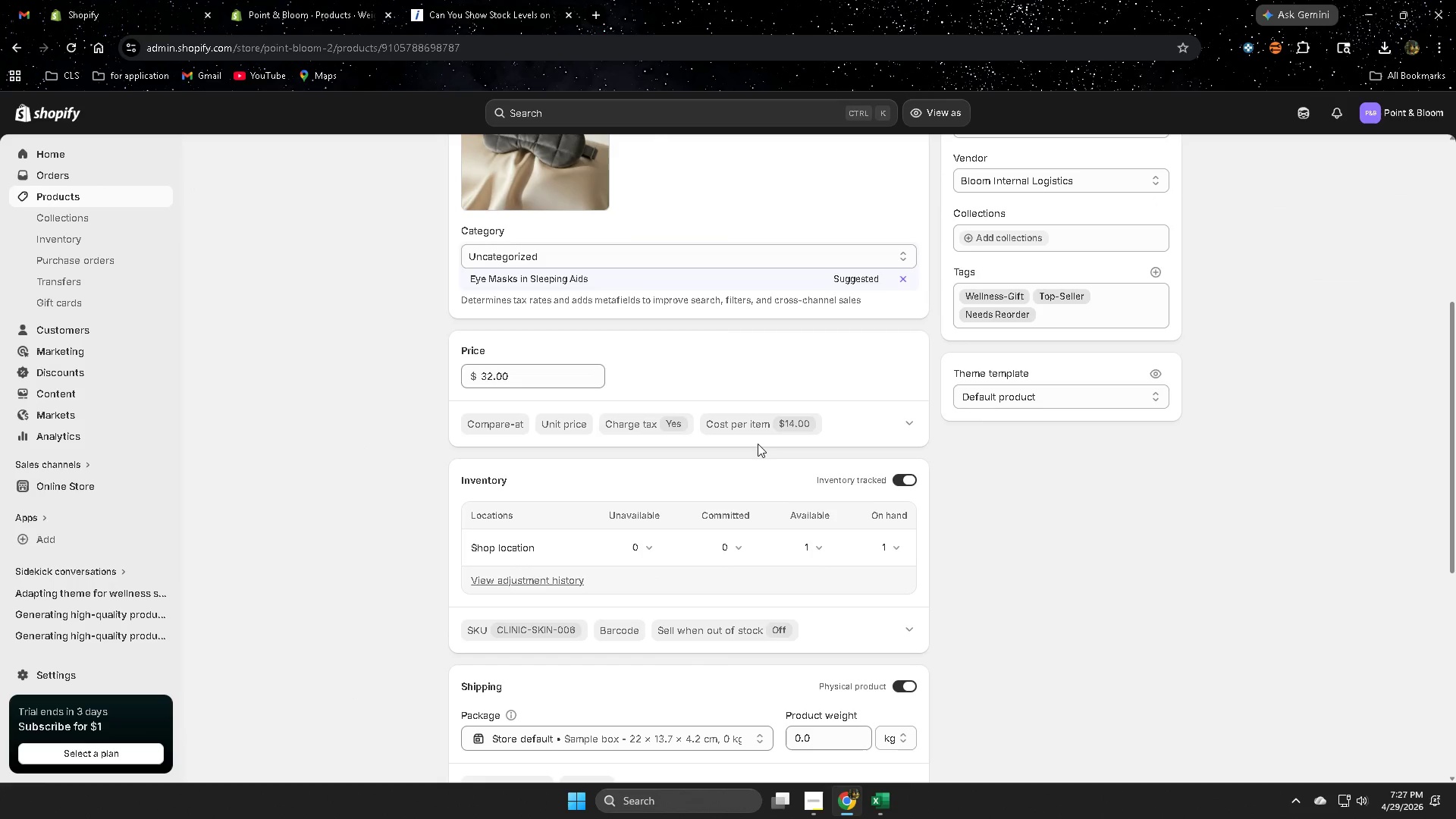 
left_click([47, 483])
 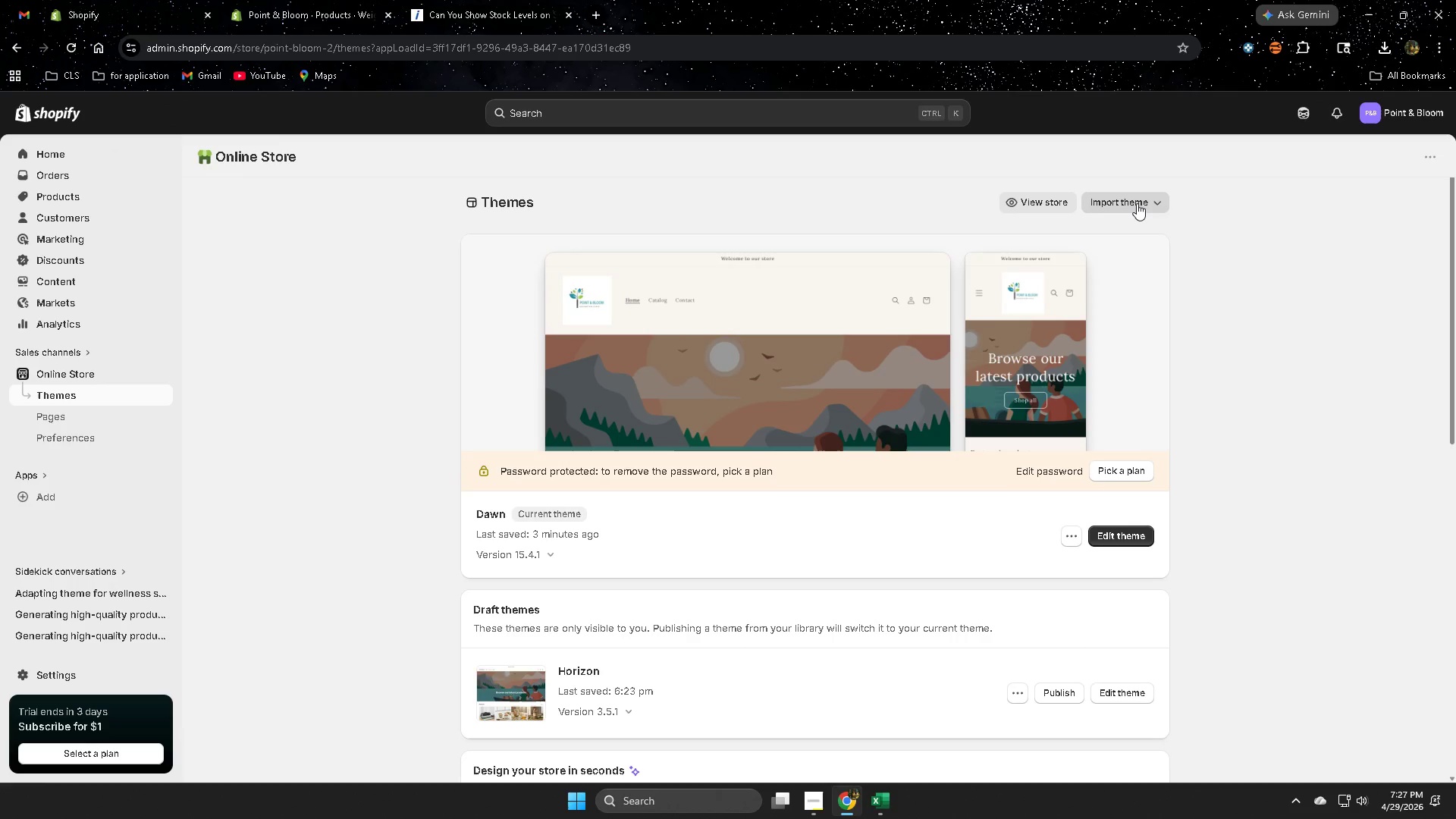 
scroll: coordinate [155, 352], scroll_direction: up, amount: 5.0
 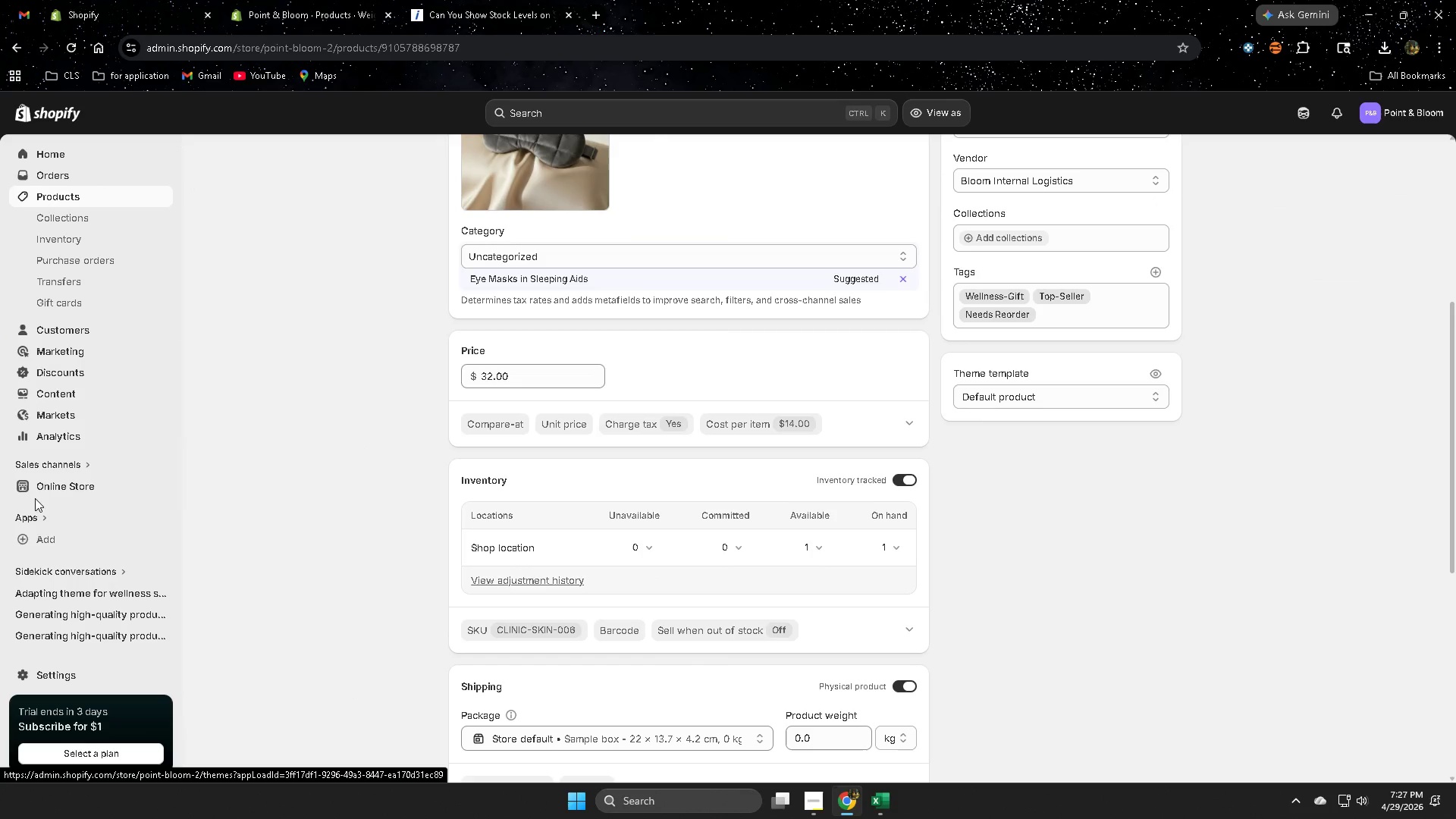 
left_click([1123, 538])
 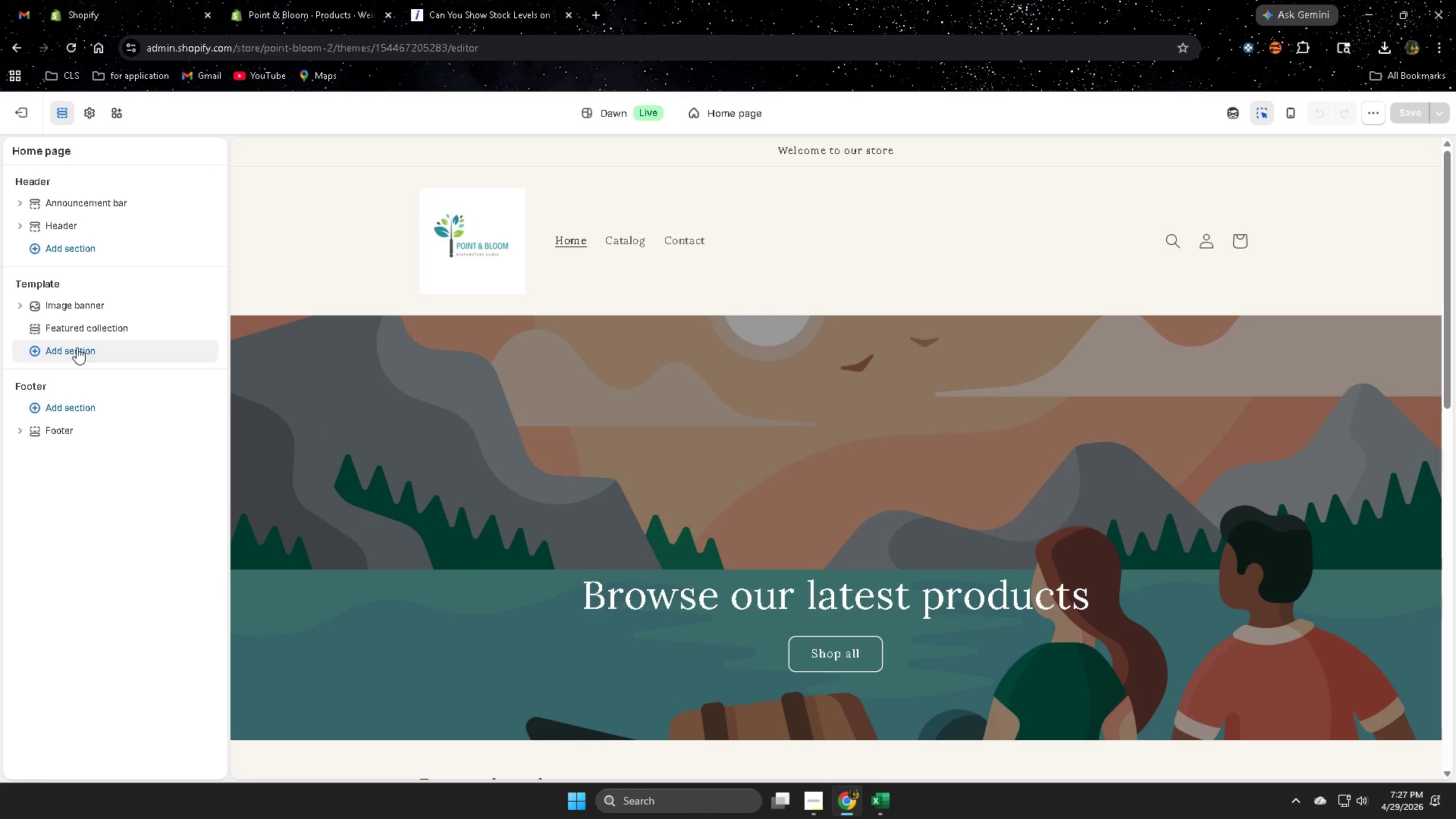 
wait(6.88)
 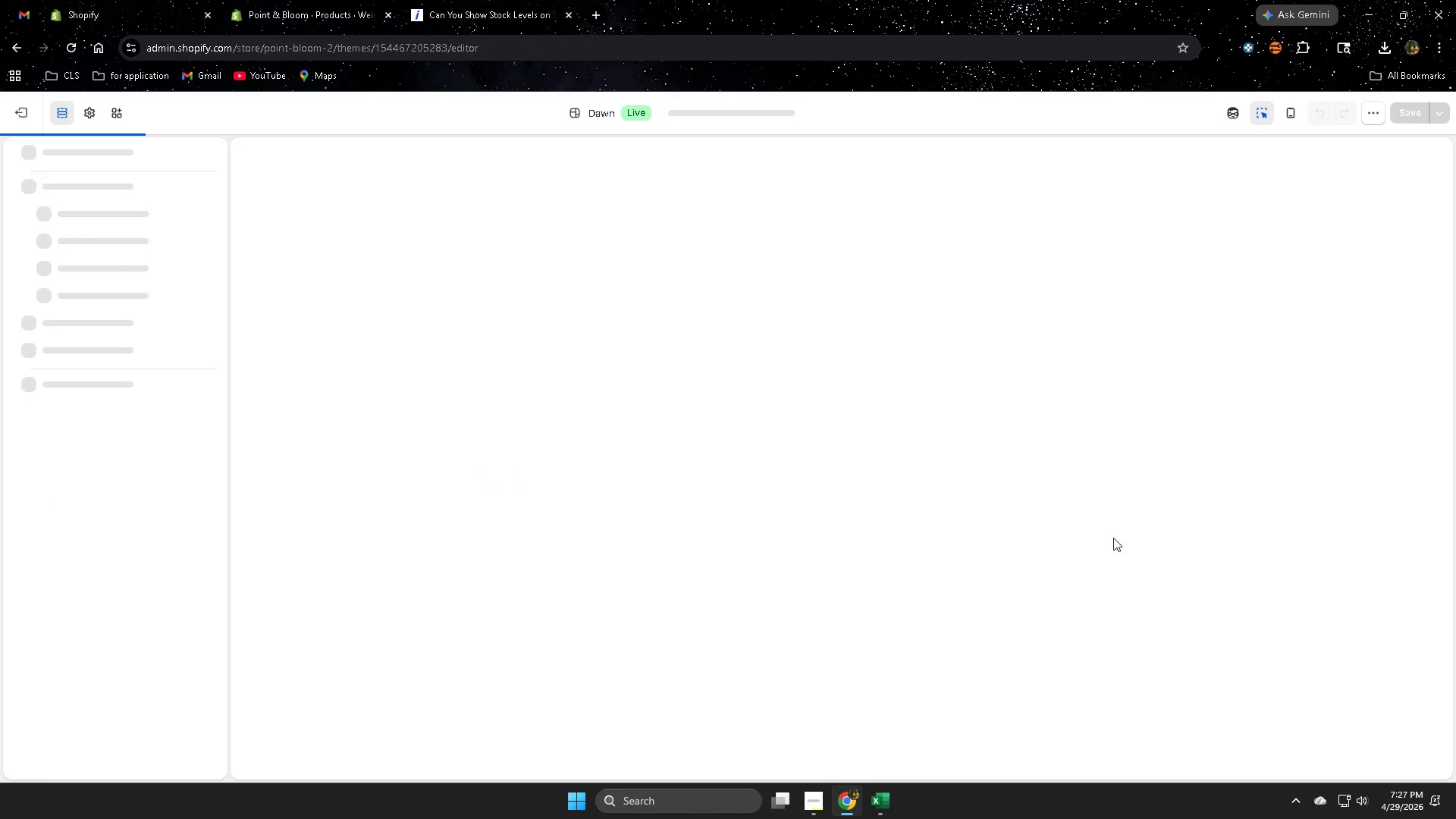 
left_click([728, 111])
 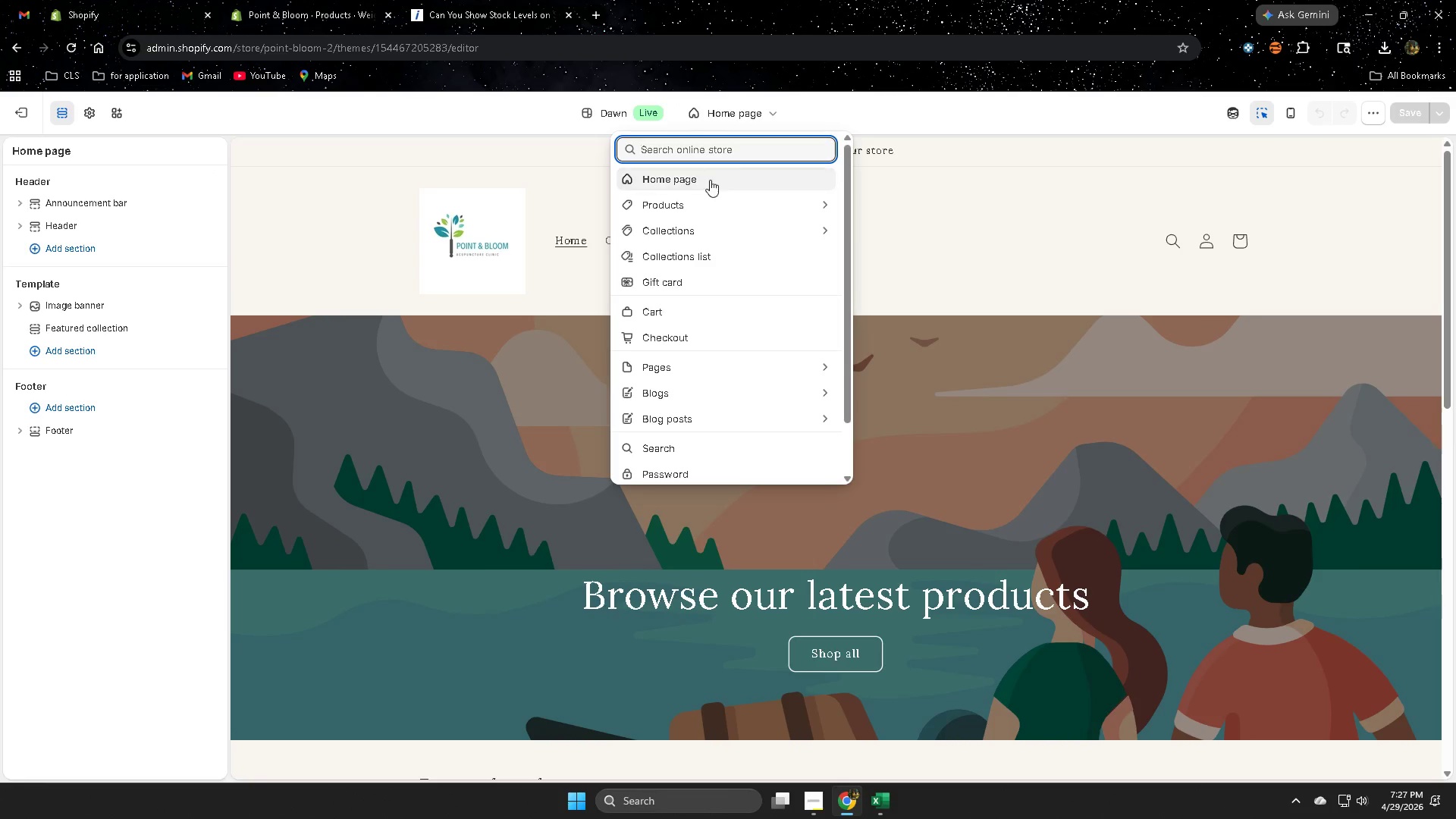 
left_click([703, 204])
 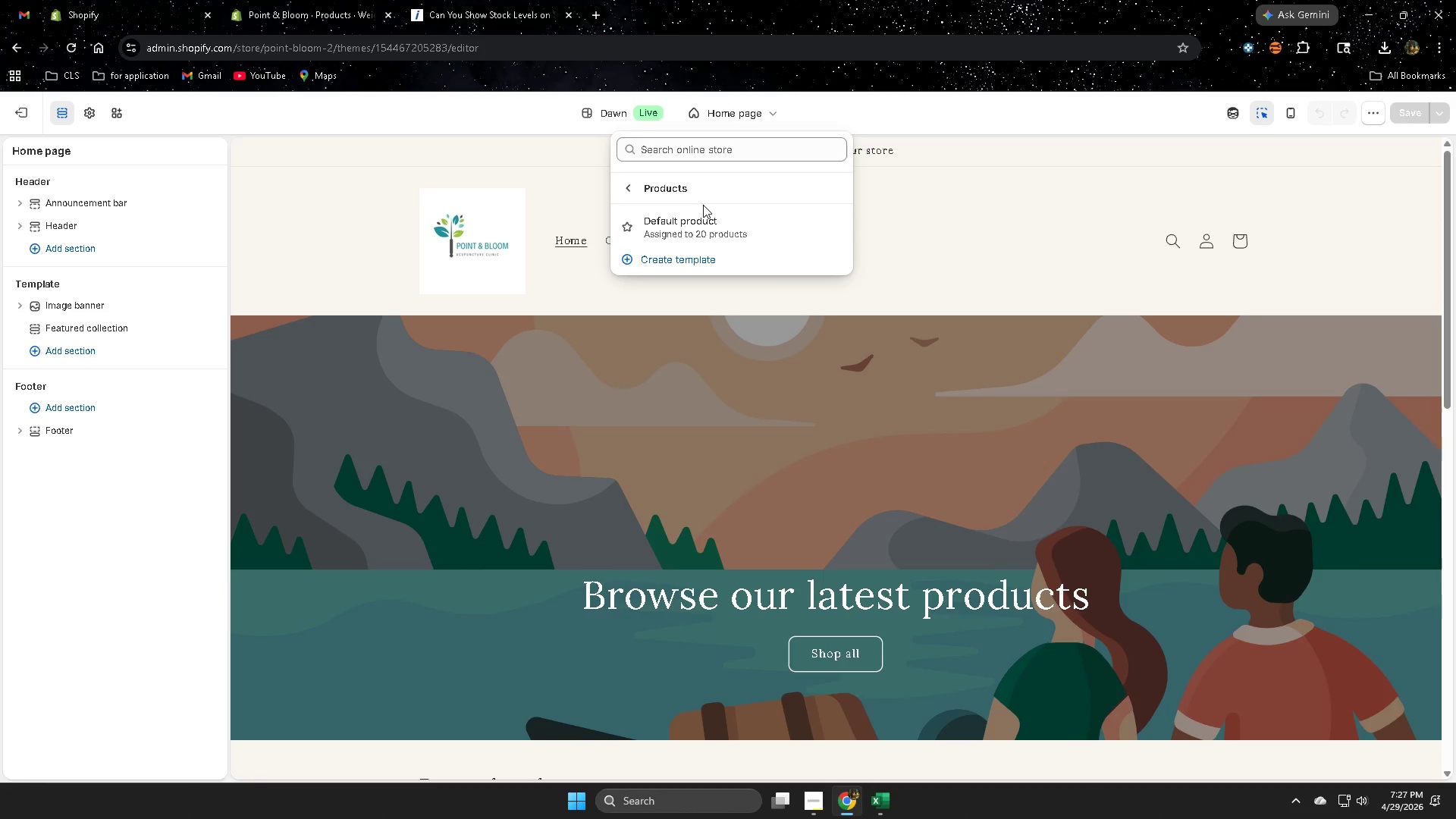 
left_click([701, 224])
 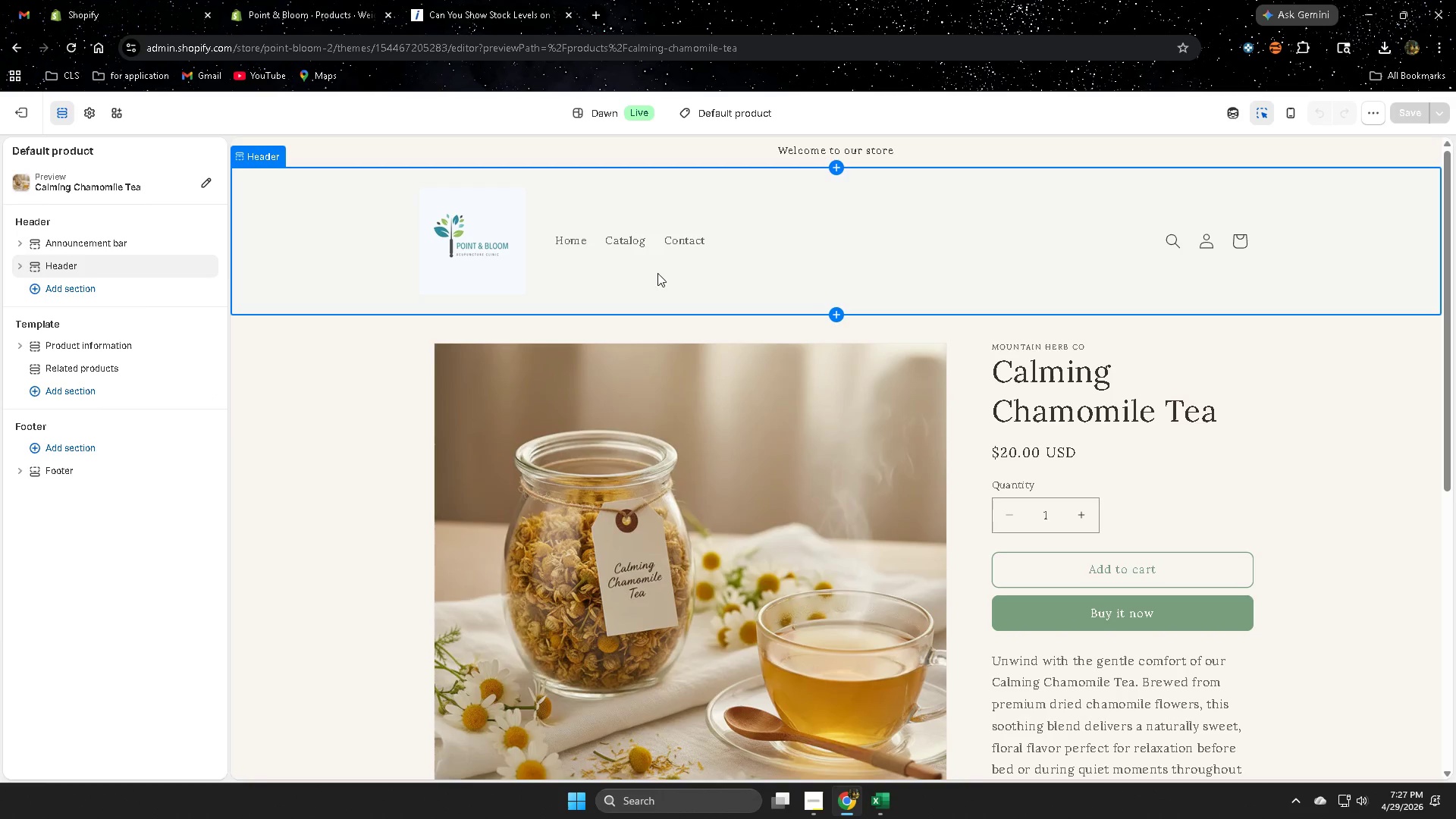 
left_click([569, 215])
 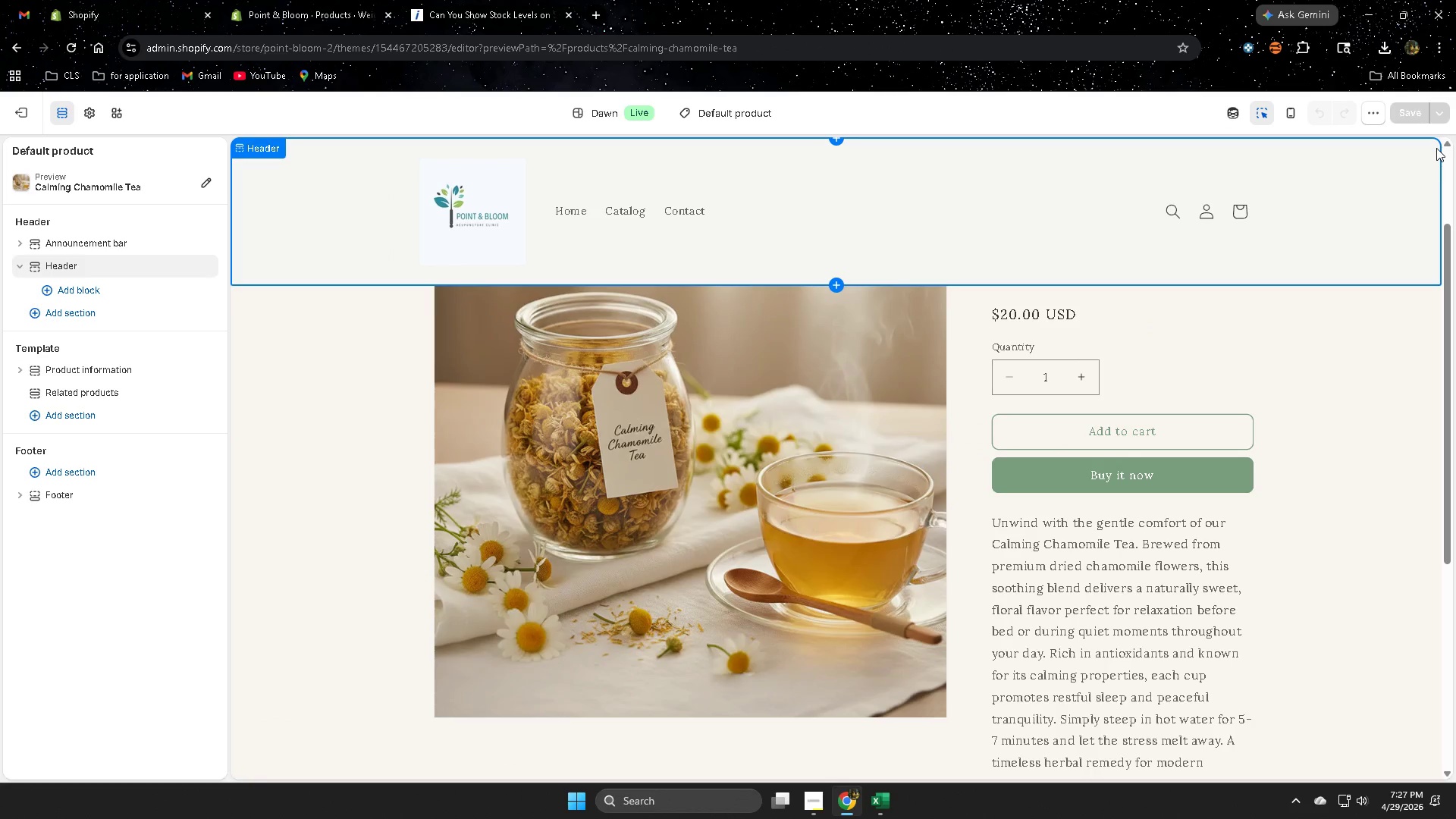 
scroll: coordinate [1283, 465], scroll_direction: down, amount: 9.0
 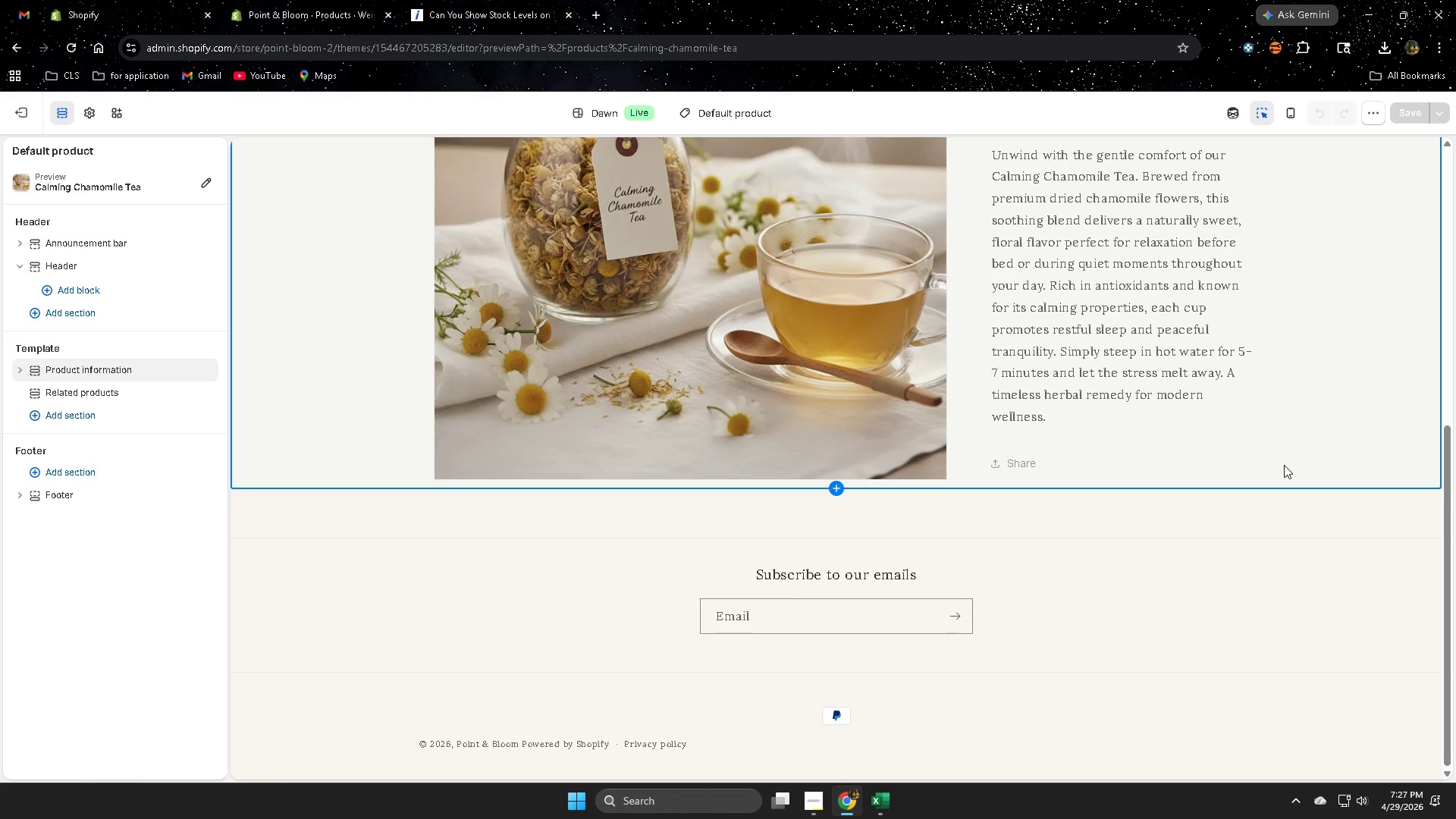 
scroll: coordinate [1284, 465], scroll_direction: up, amount: 4.0
 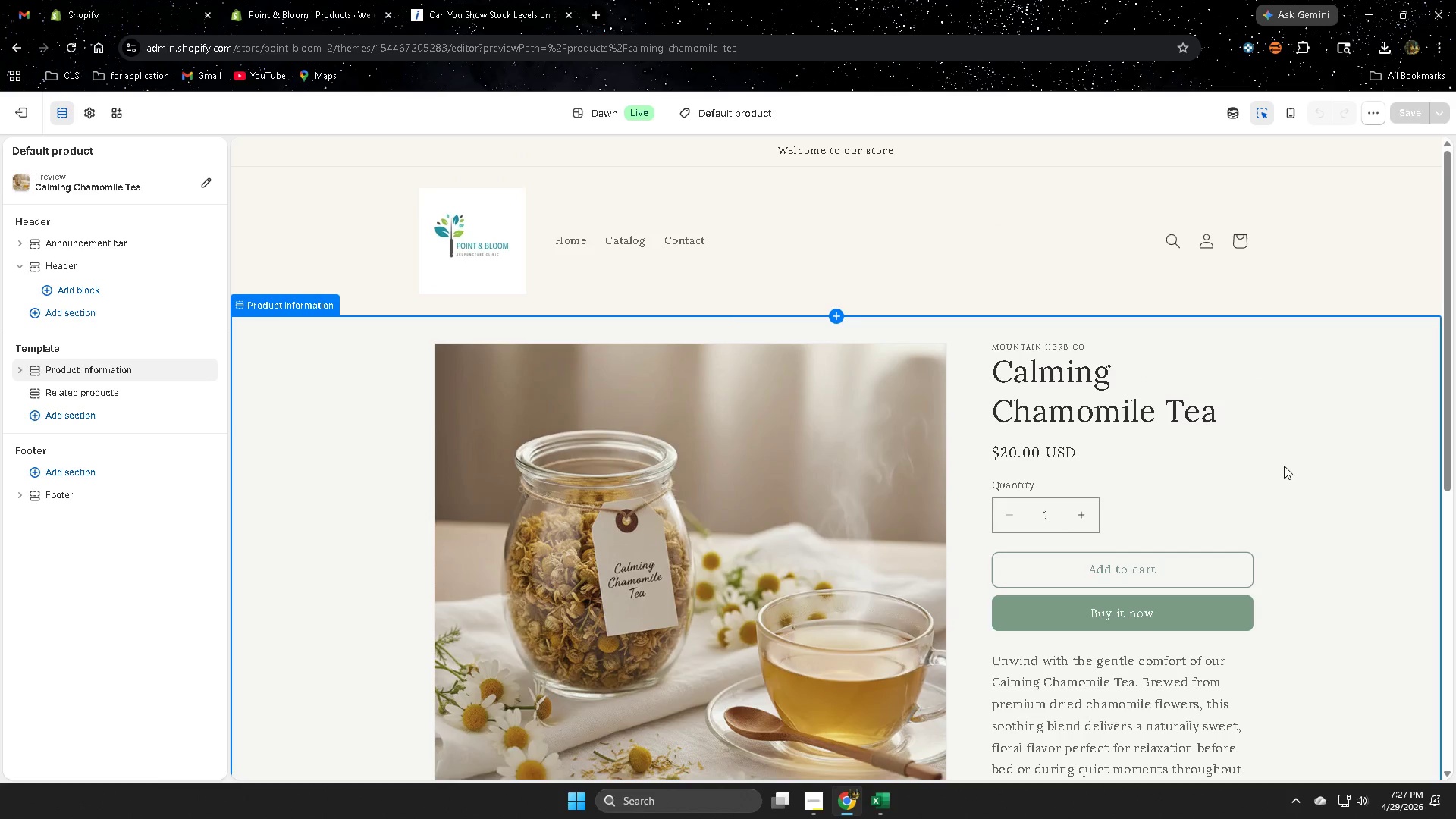 
scroll: coordinate [1282, 469], scroll_direction: down, amount: 2.0
 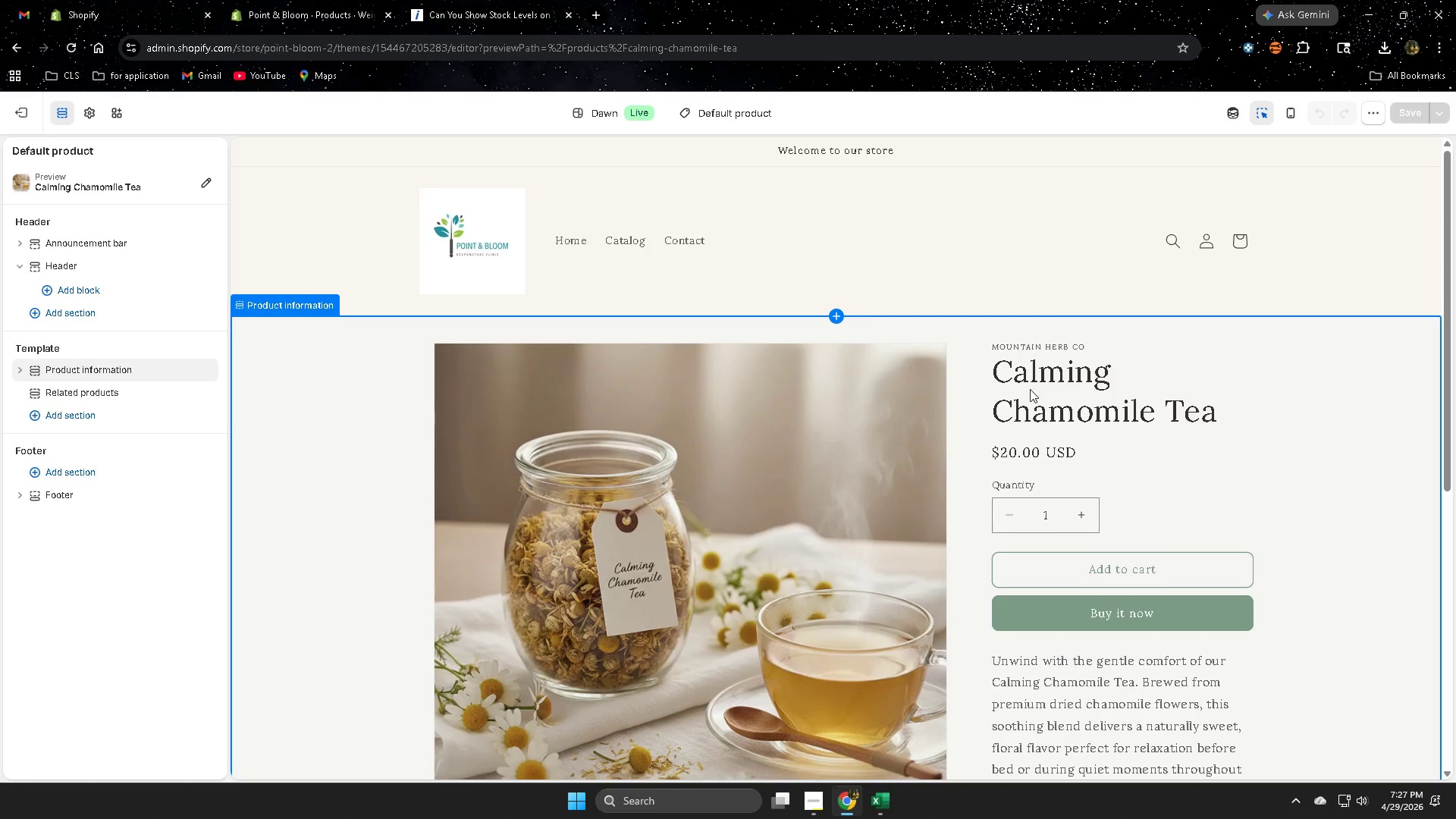 
left_click([633, 243])
 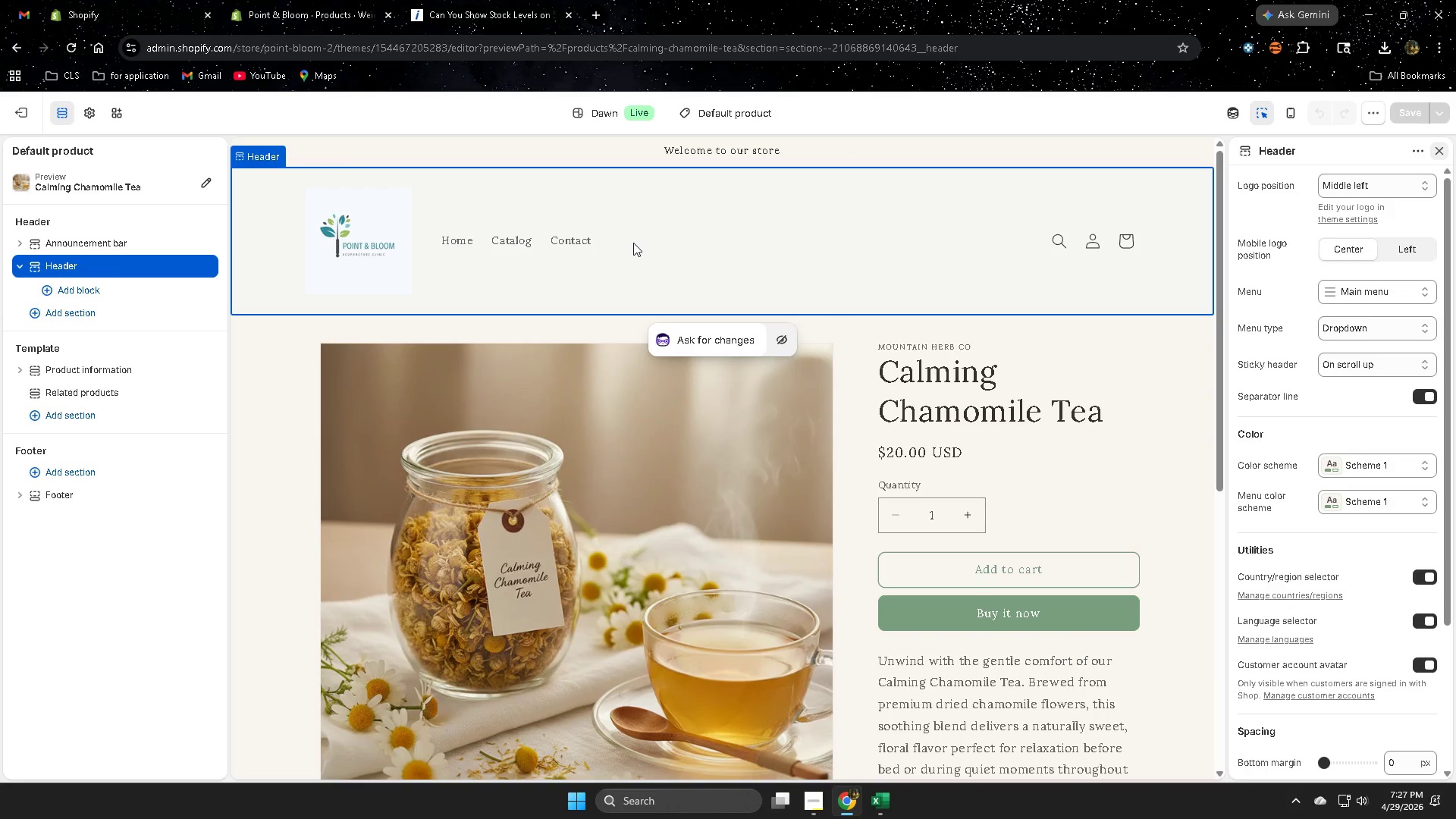 
left_click([503, 243])
 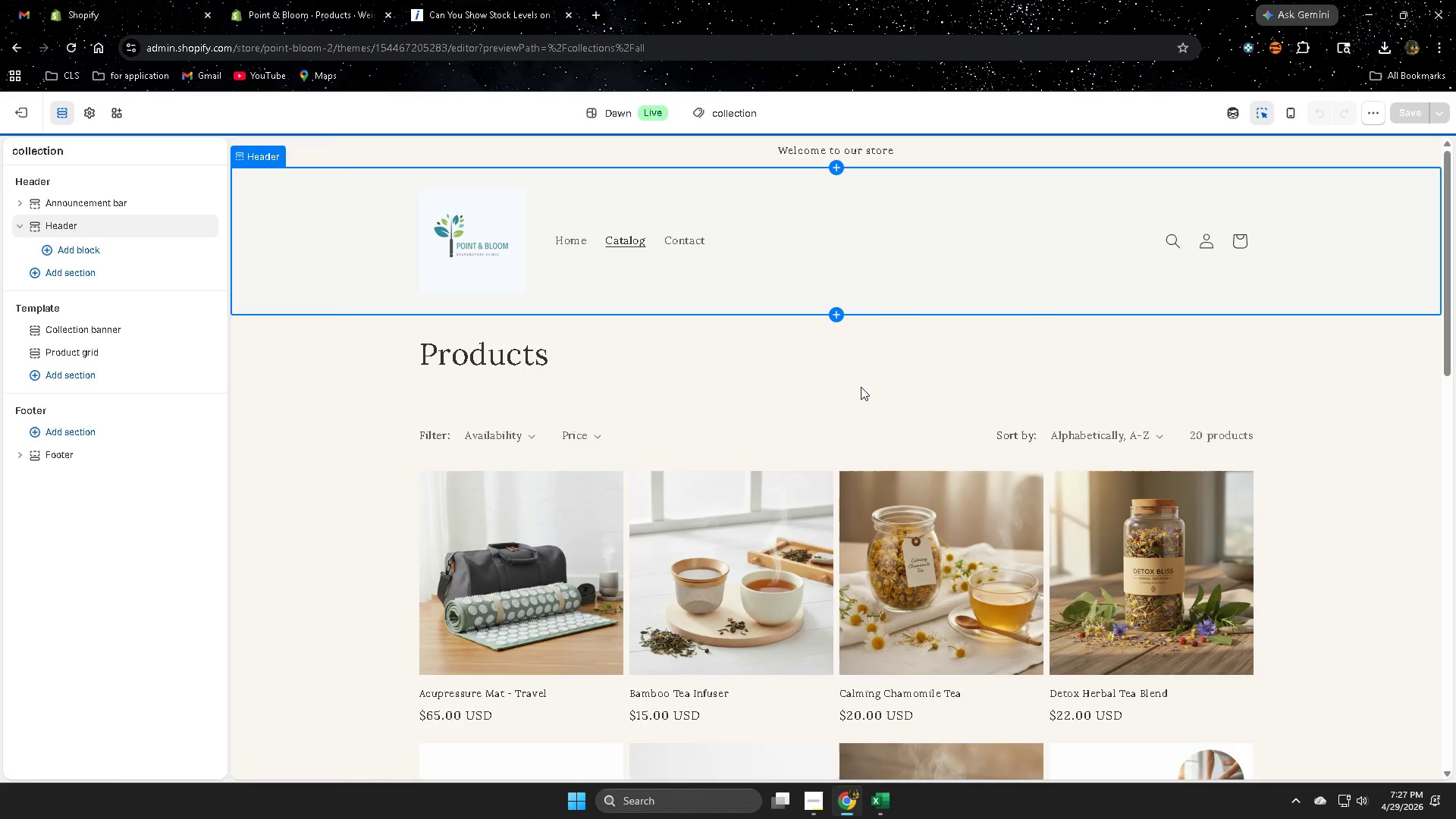 
scroll: coordinate [861, 391], scroll_direction: down, amount: 4.0
 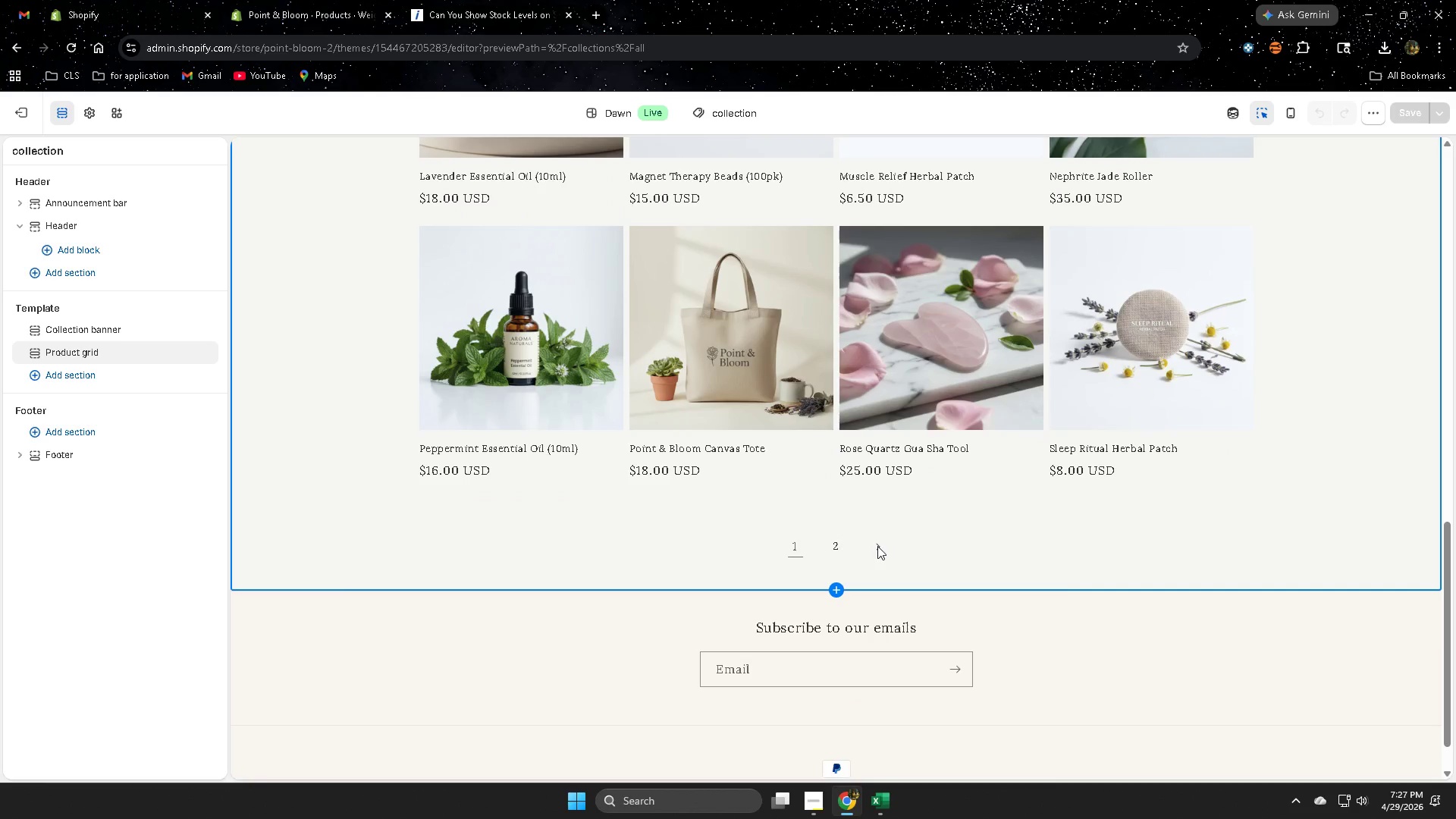 
left_click([877, 547])
 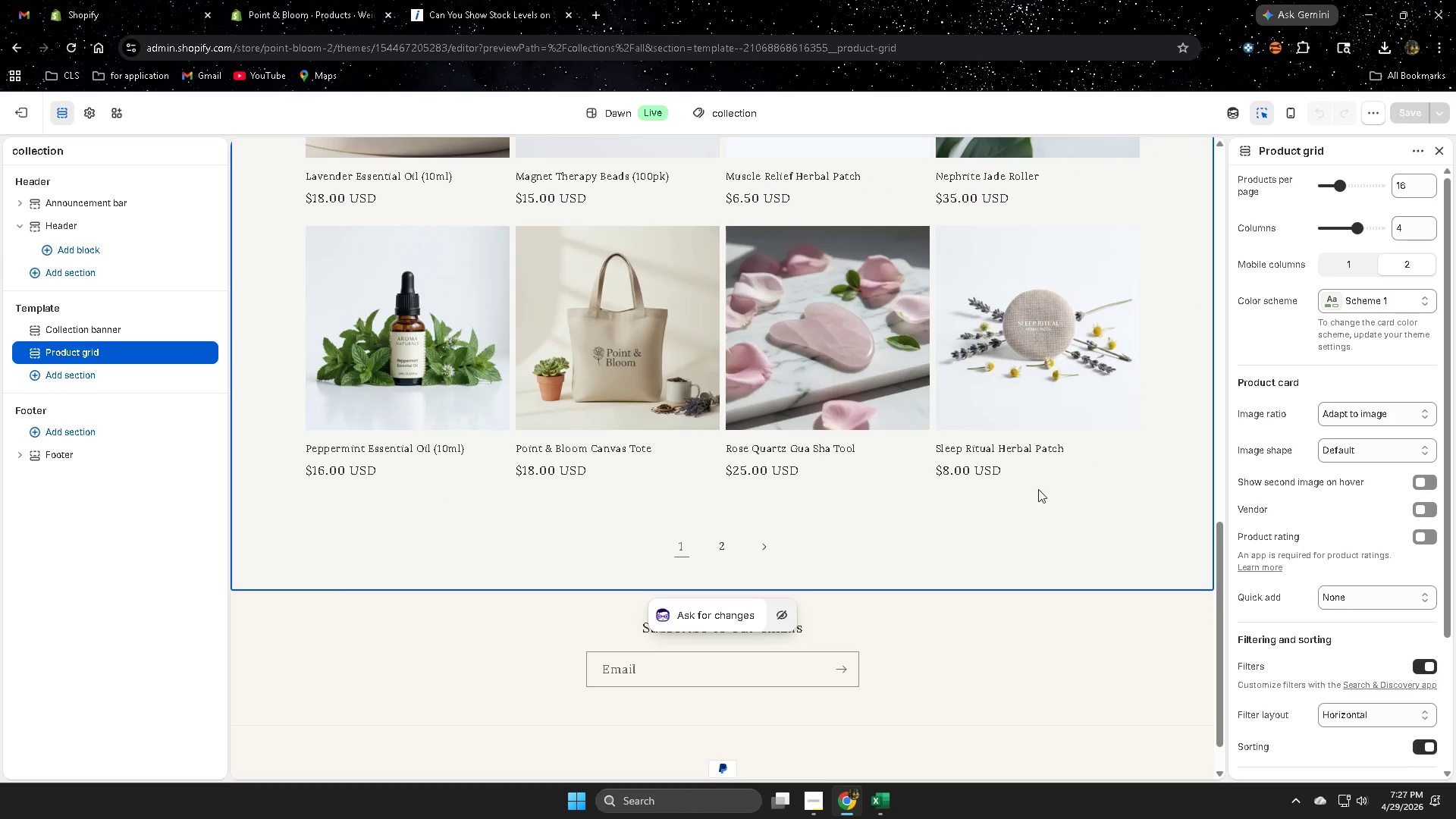 
left_click([765, 545])
 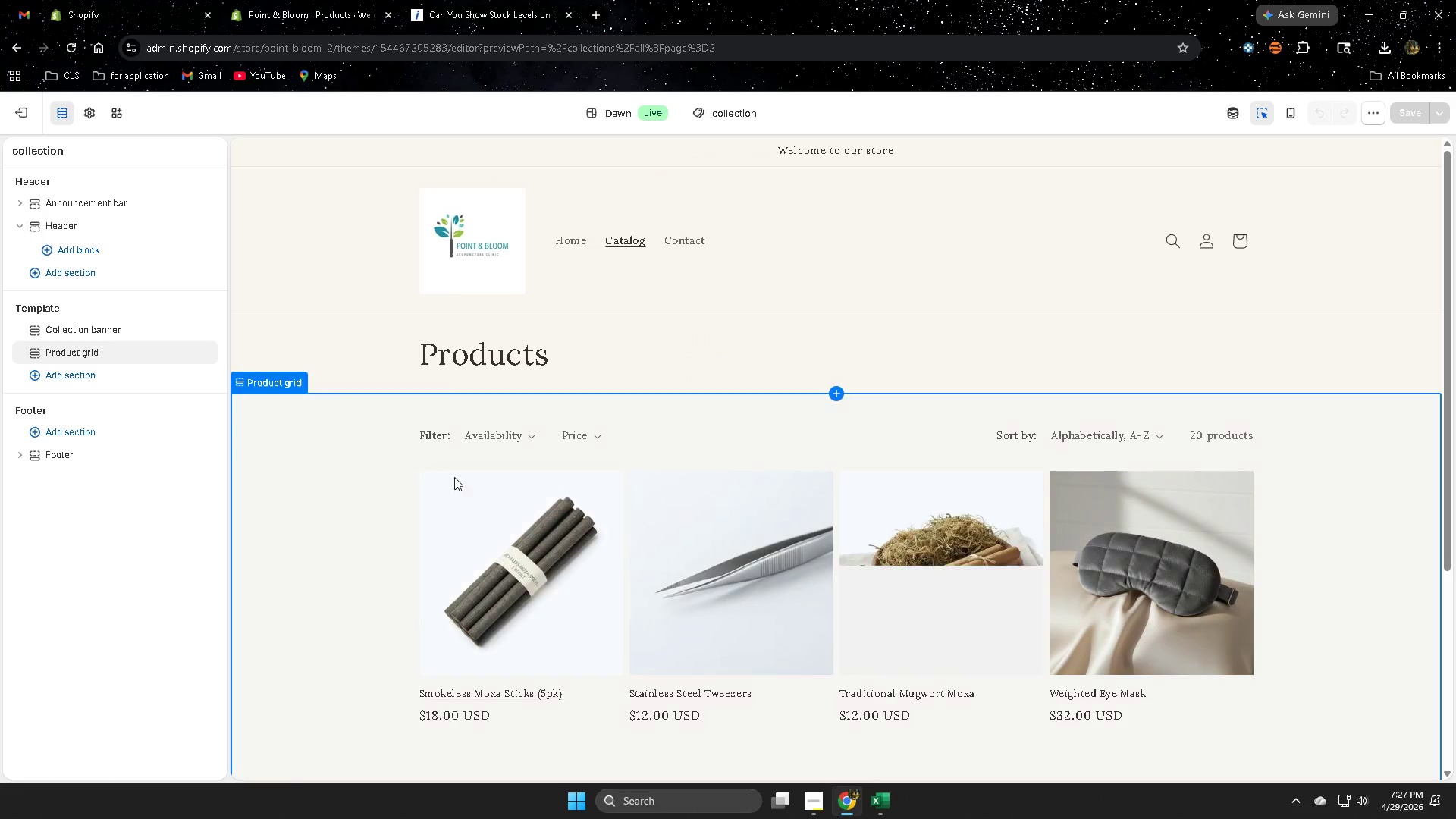 
left_click([1181, 369])
 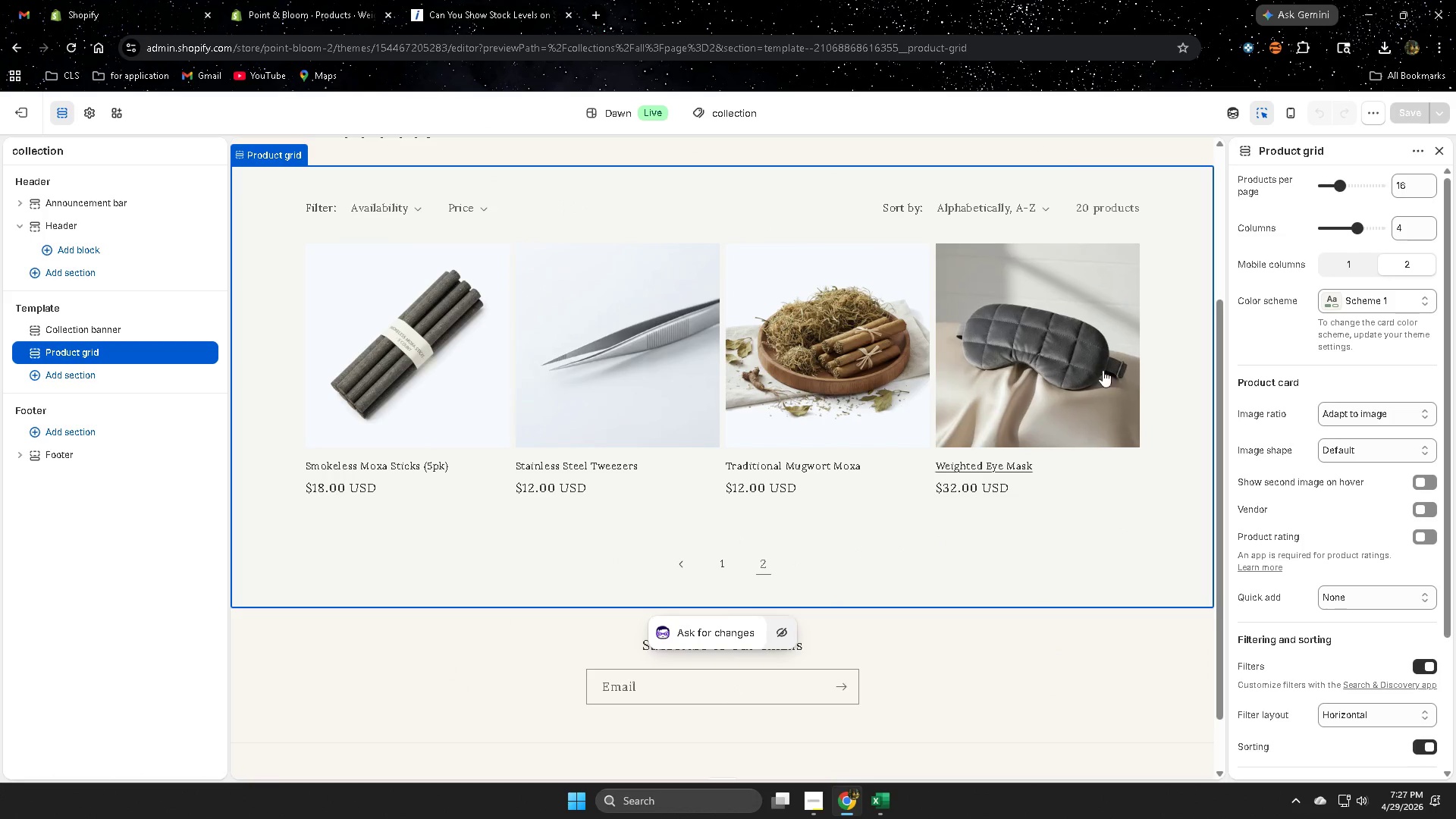 
left_click([1056, 368])
 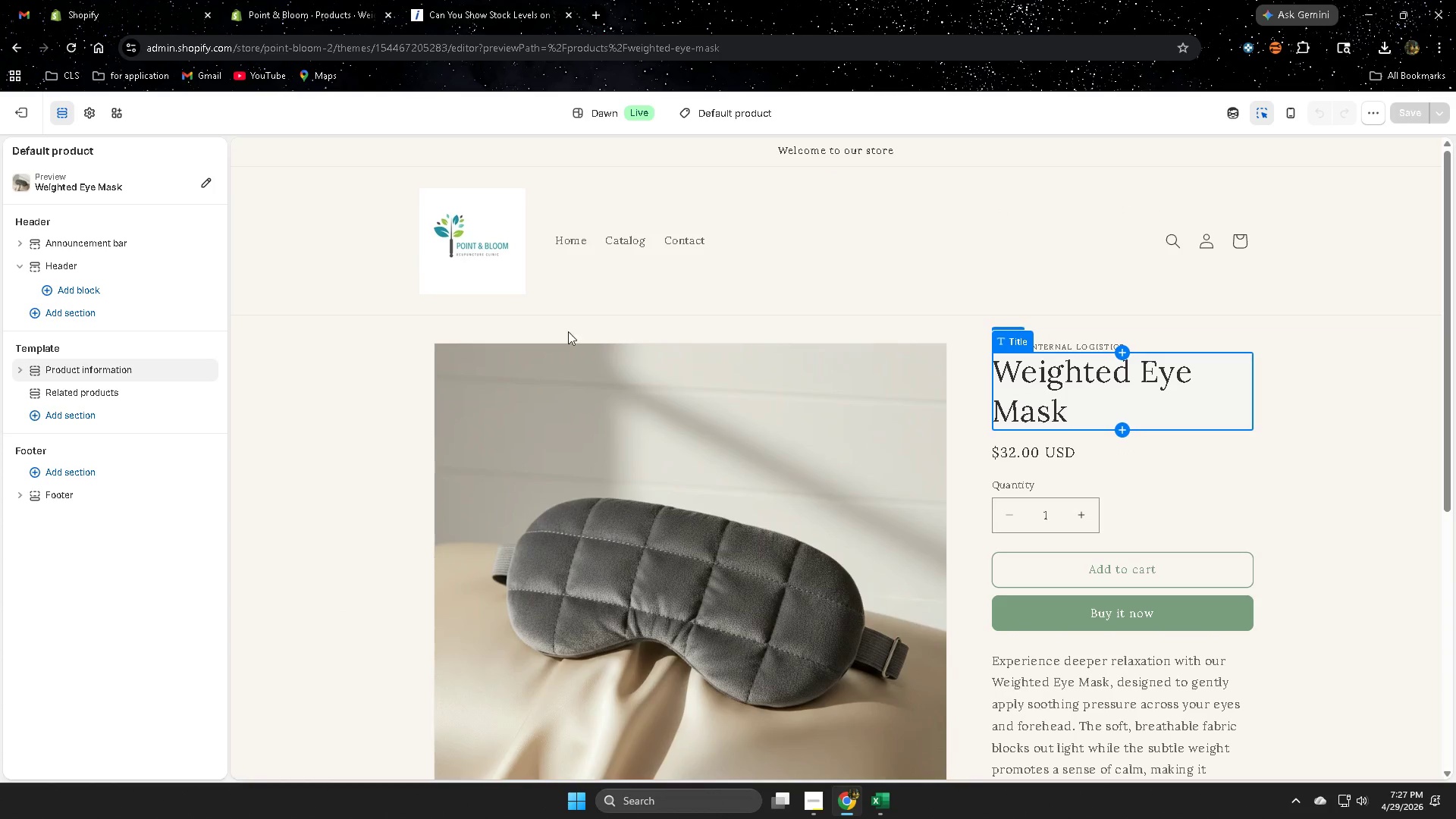 
scroll: coordinate [956, 479], scroll_direction: down, amount: 3.0
 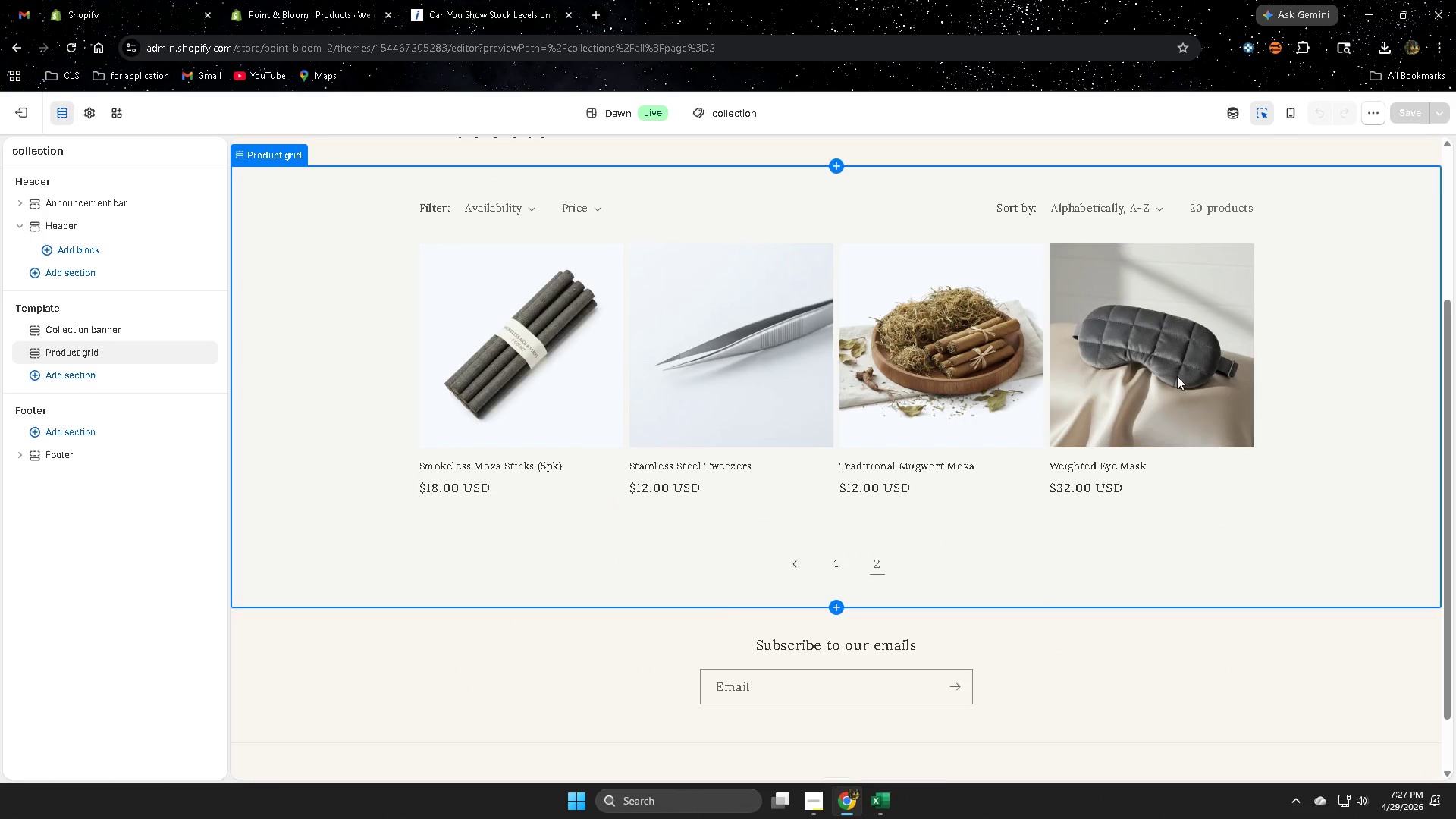 
left_click([61, 413])
 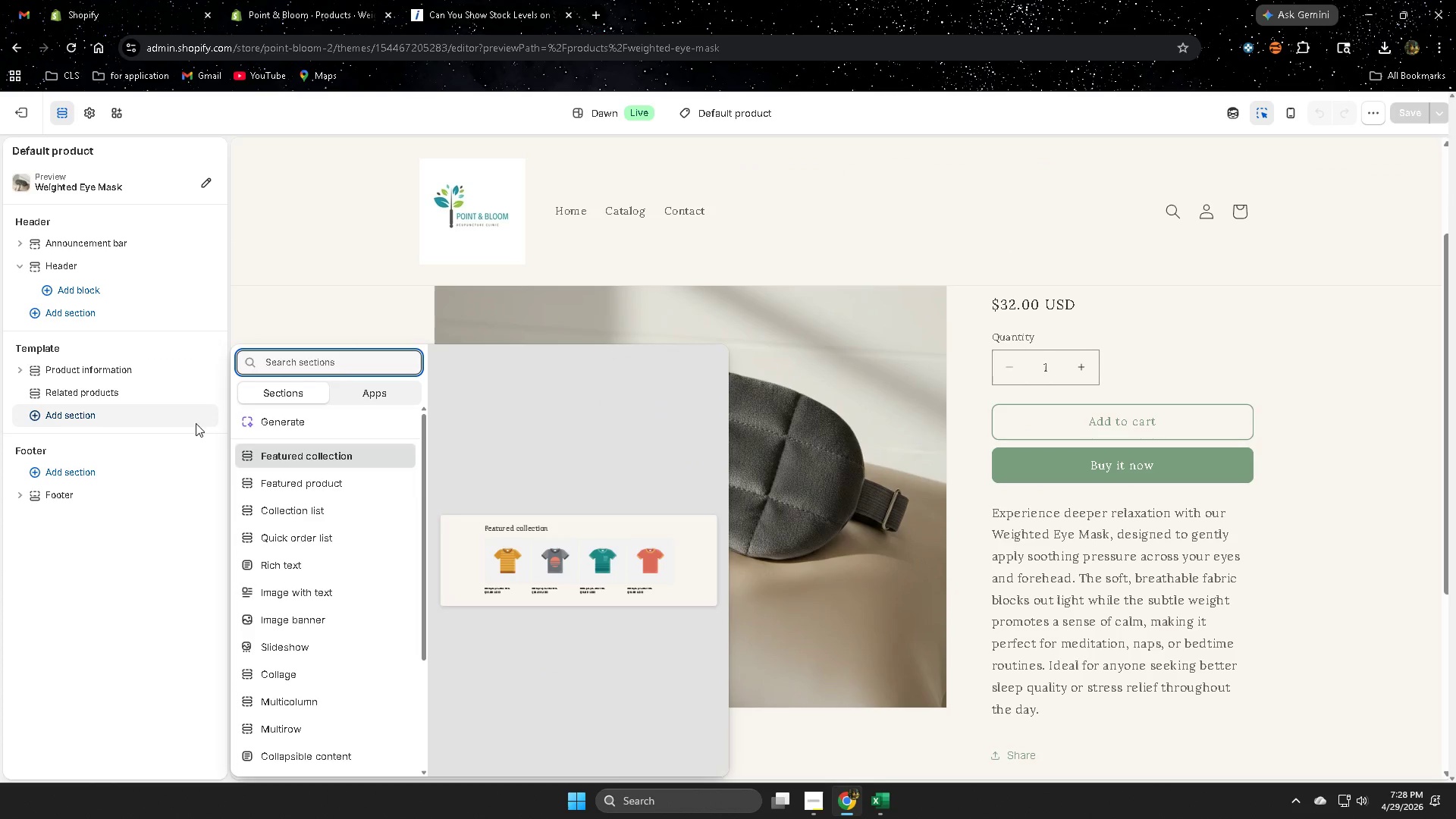 
scroll: coordinate [473, 326], scroll_direction: down, amount: 5.0
 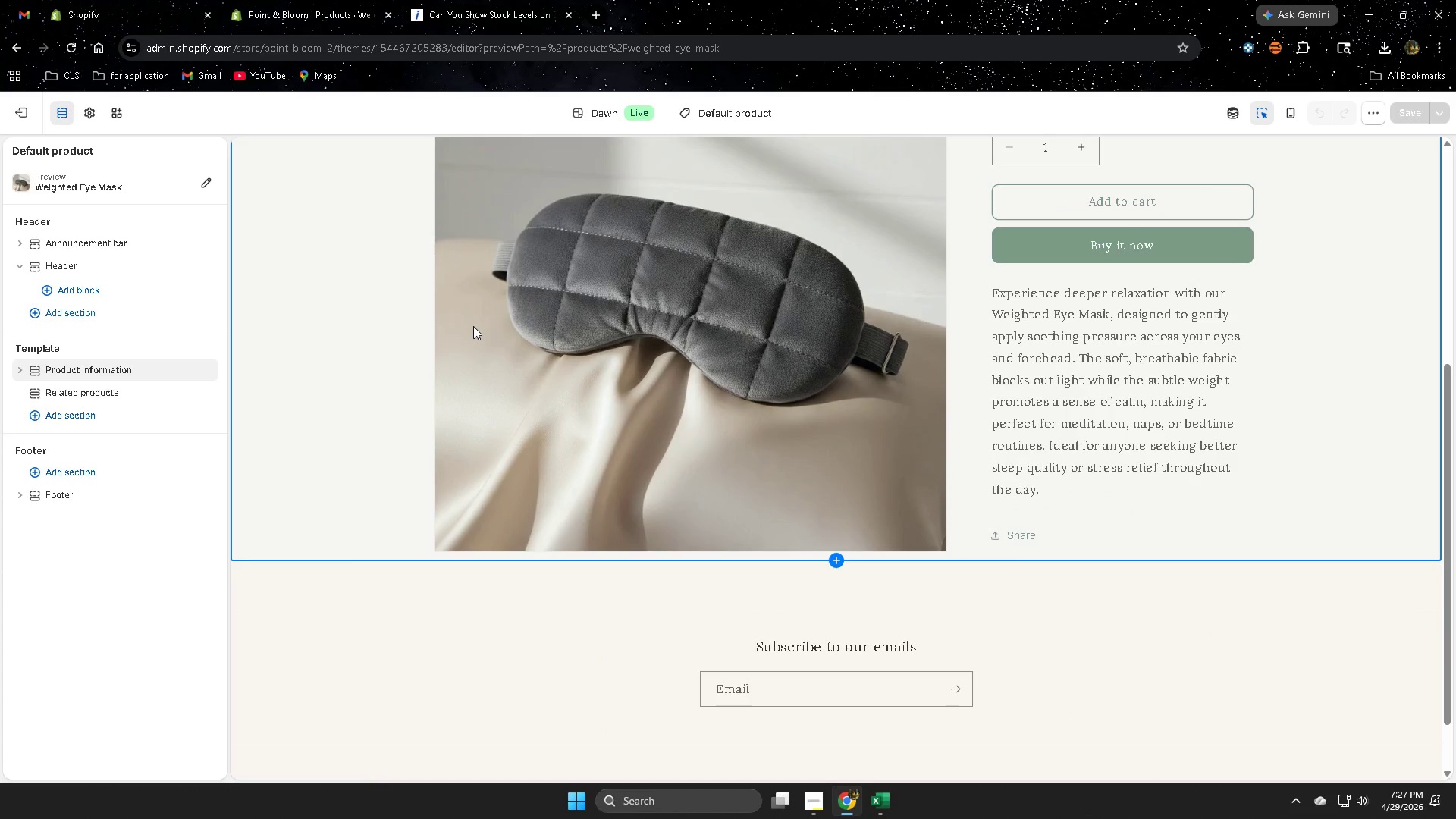 
scroll: coordinate [473, 326], scroll_direction: up, amount: 2.0
 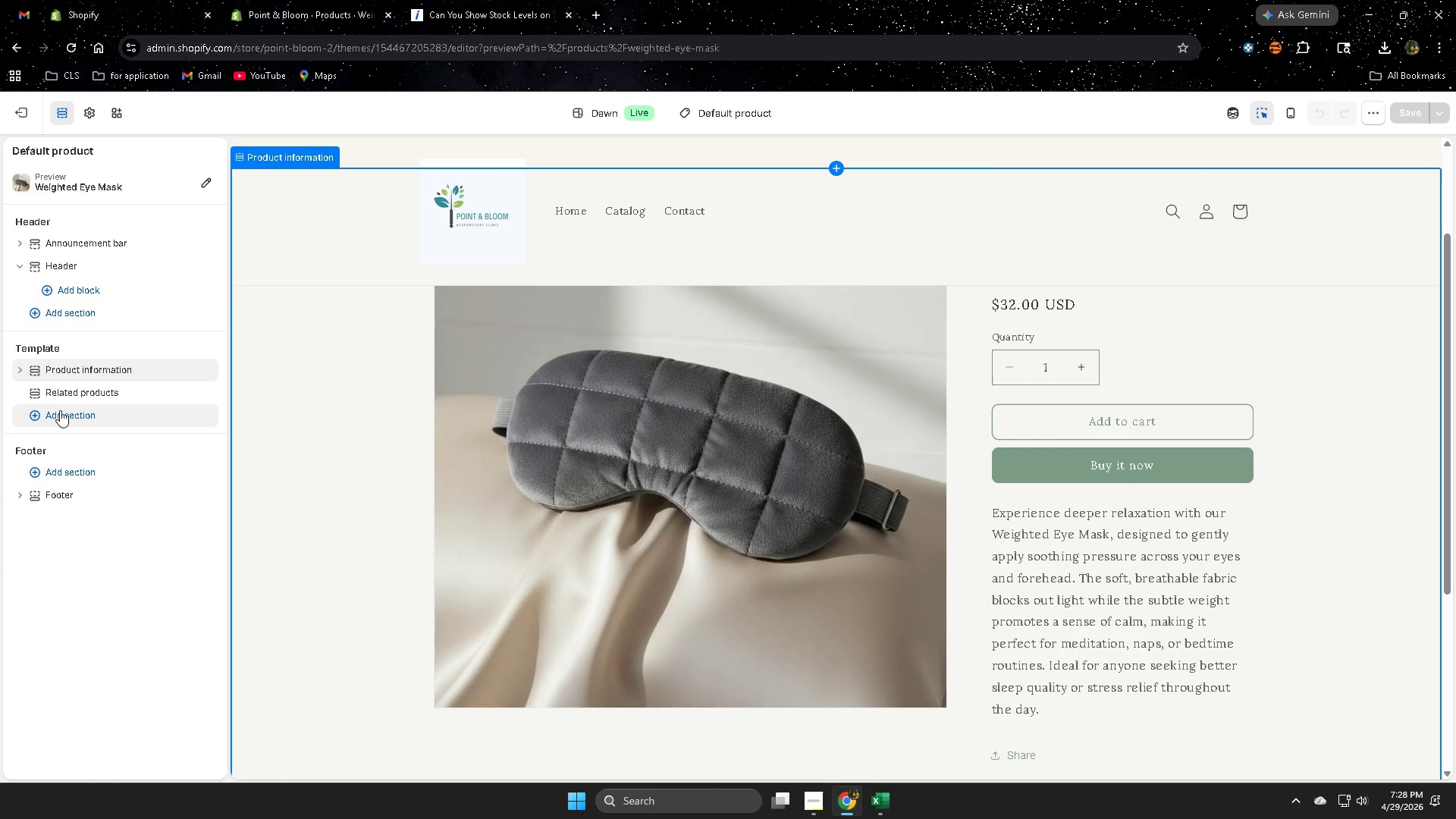 
left_click([288, 733])
 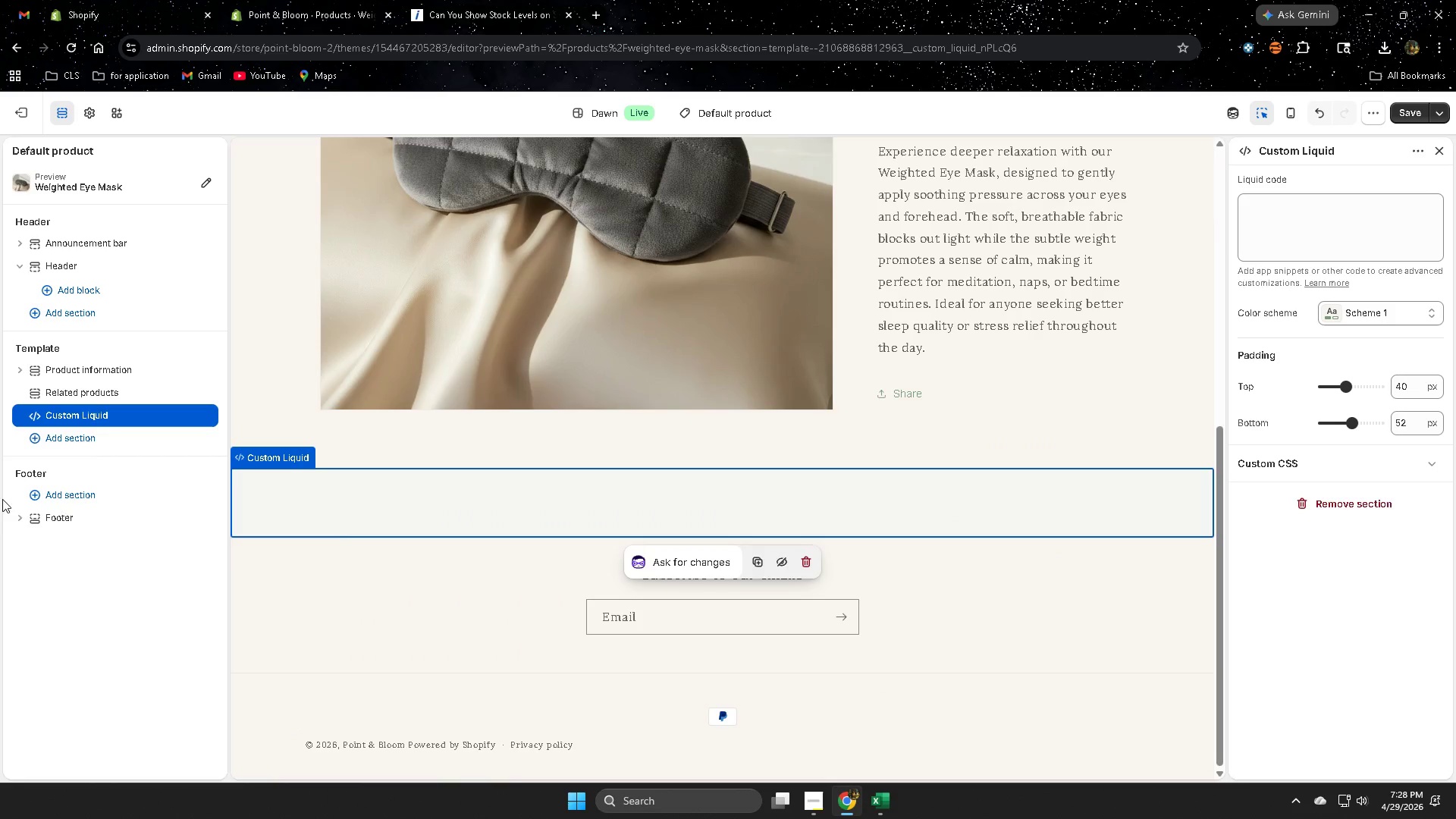 
scroll: coordinate [308, 526], scroll_direction: down, amount: 4.0
 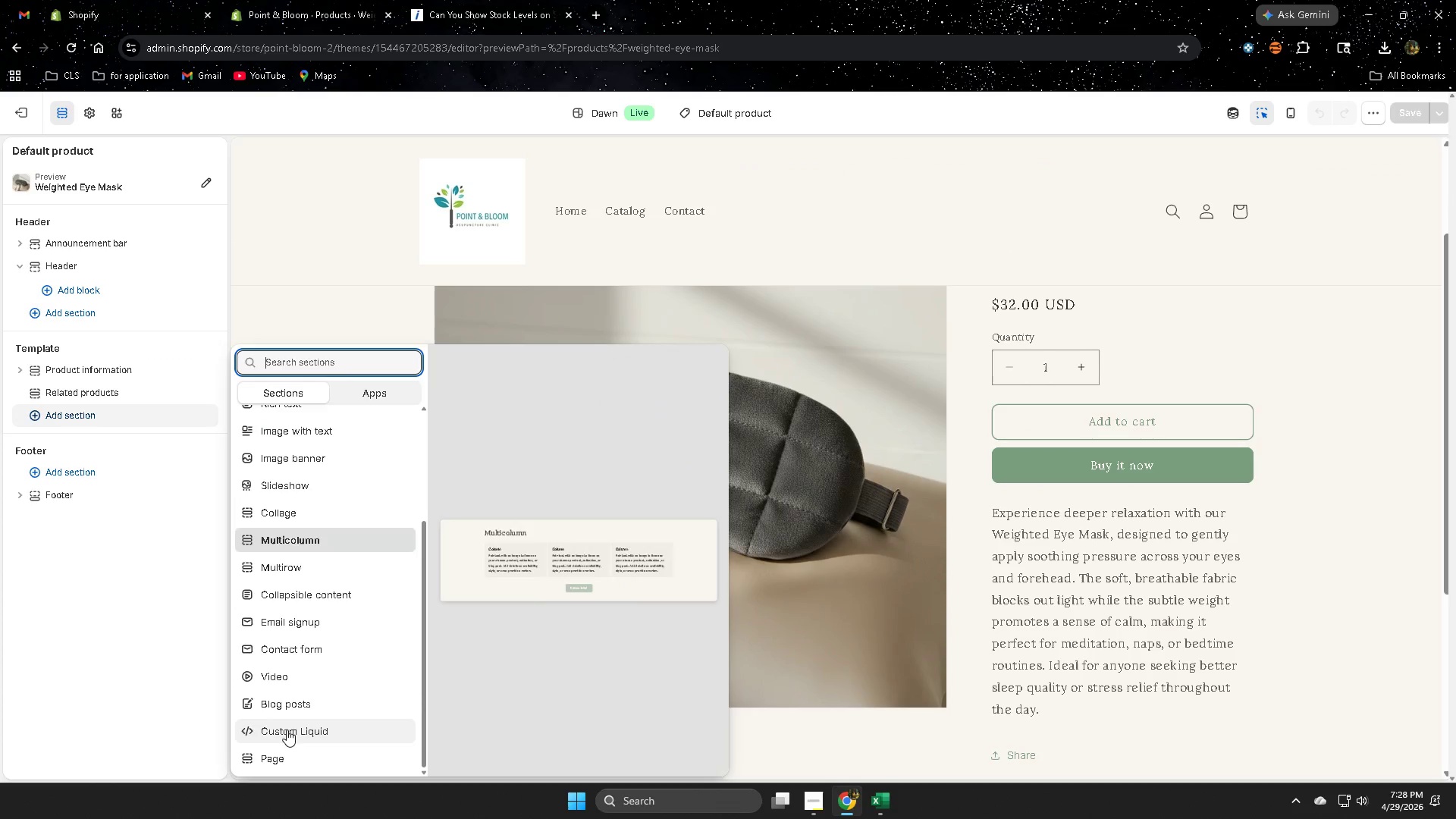 
left_click([473, 10])
 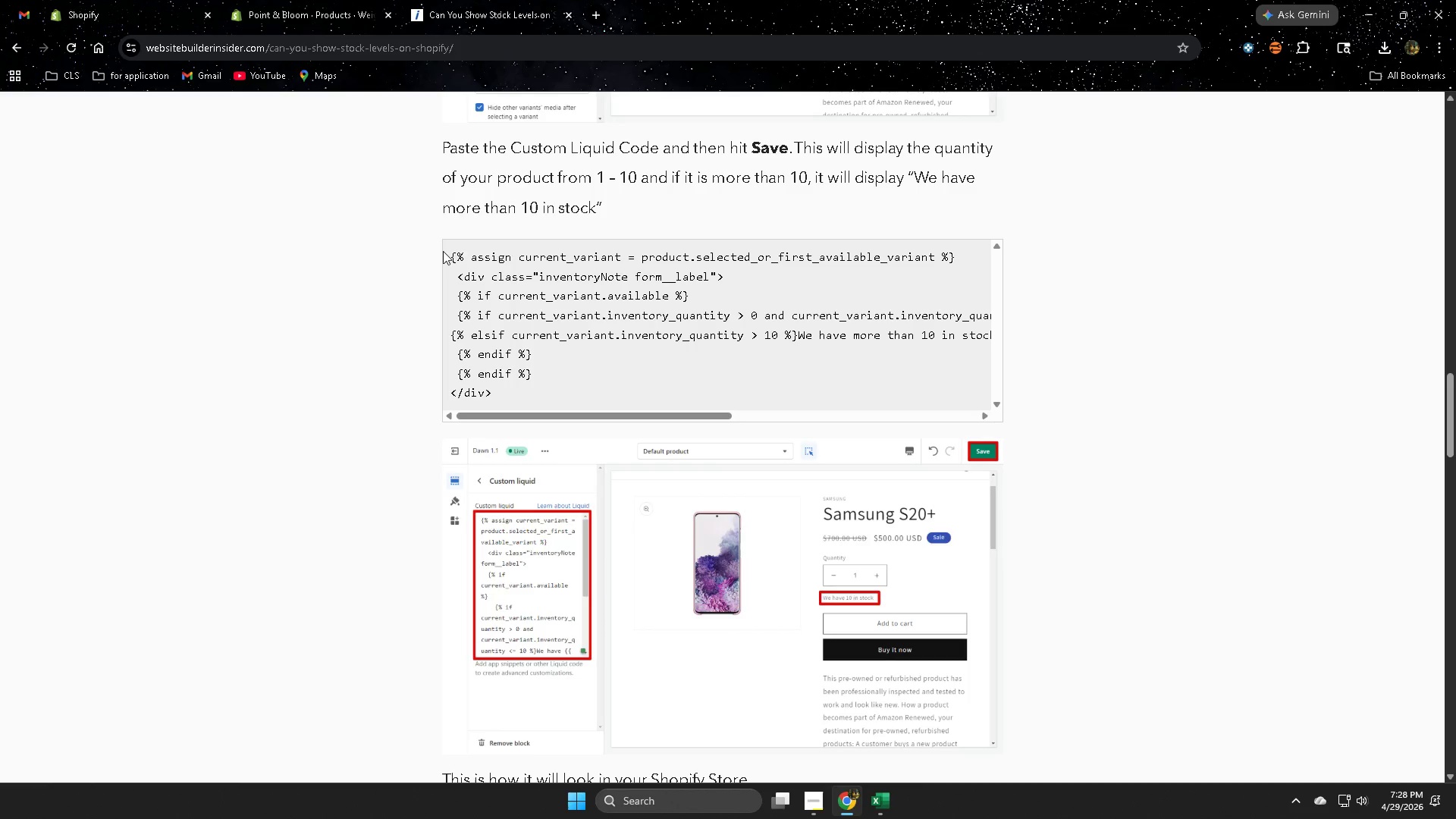 
scroll: coordinate [367, 579], scroll_direction: up, amount: 3.0
 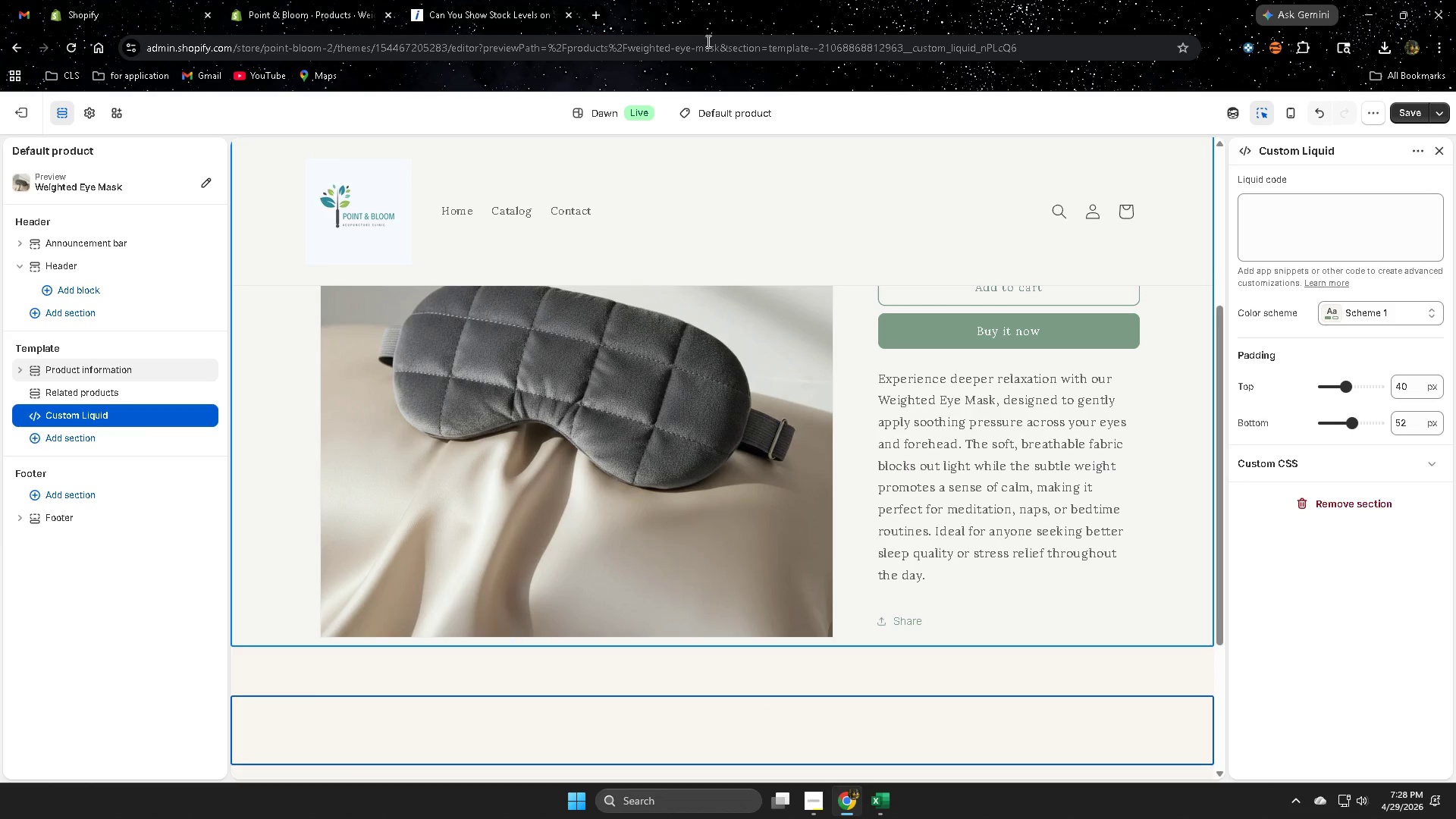 
left_click_drag(start_coordinate=[448, 253], to_coordinate=[526, 397])
 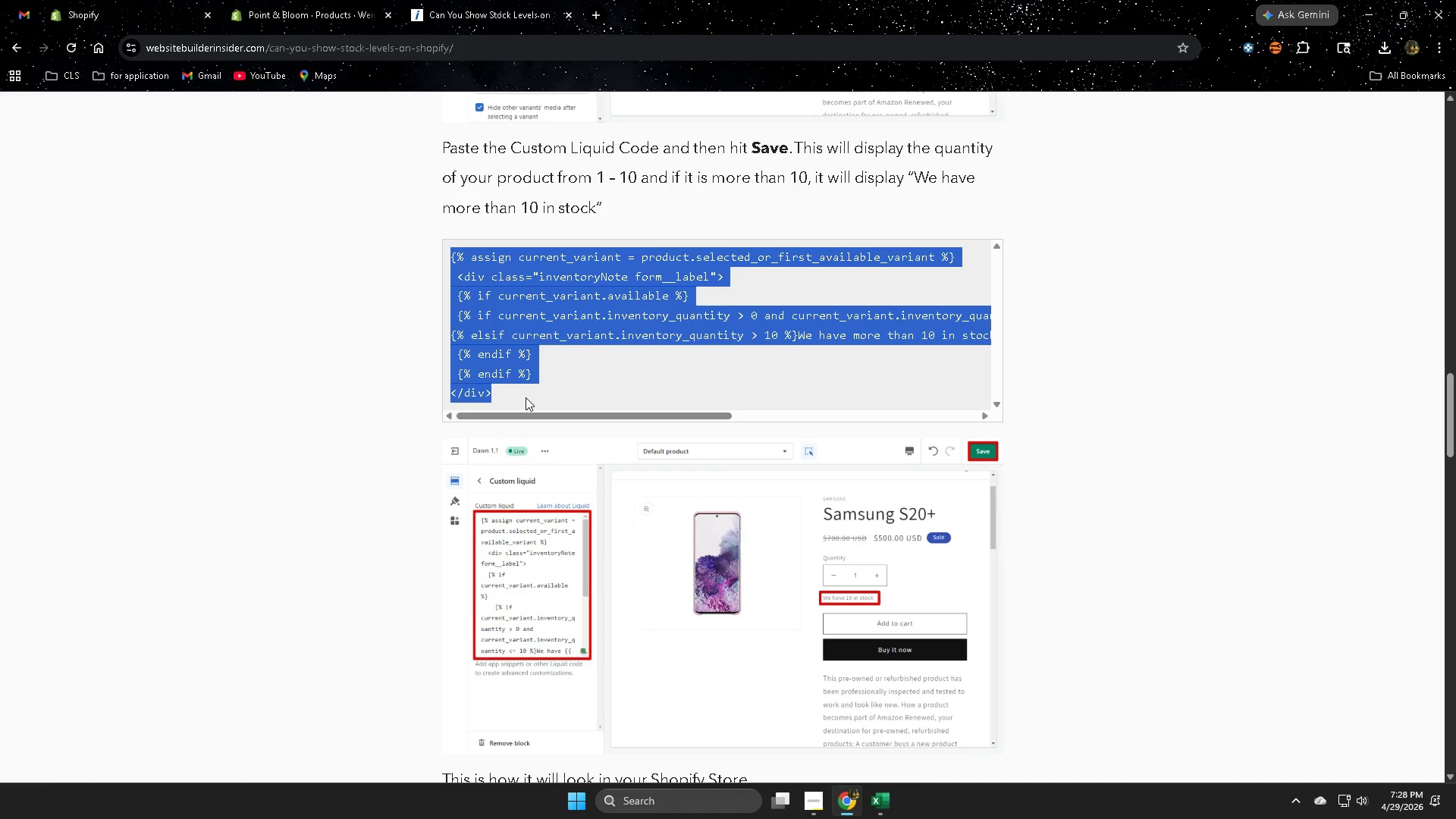 
key(Control+C)
 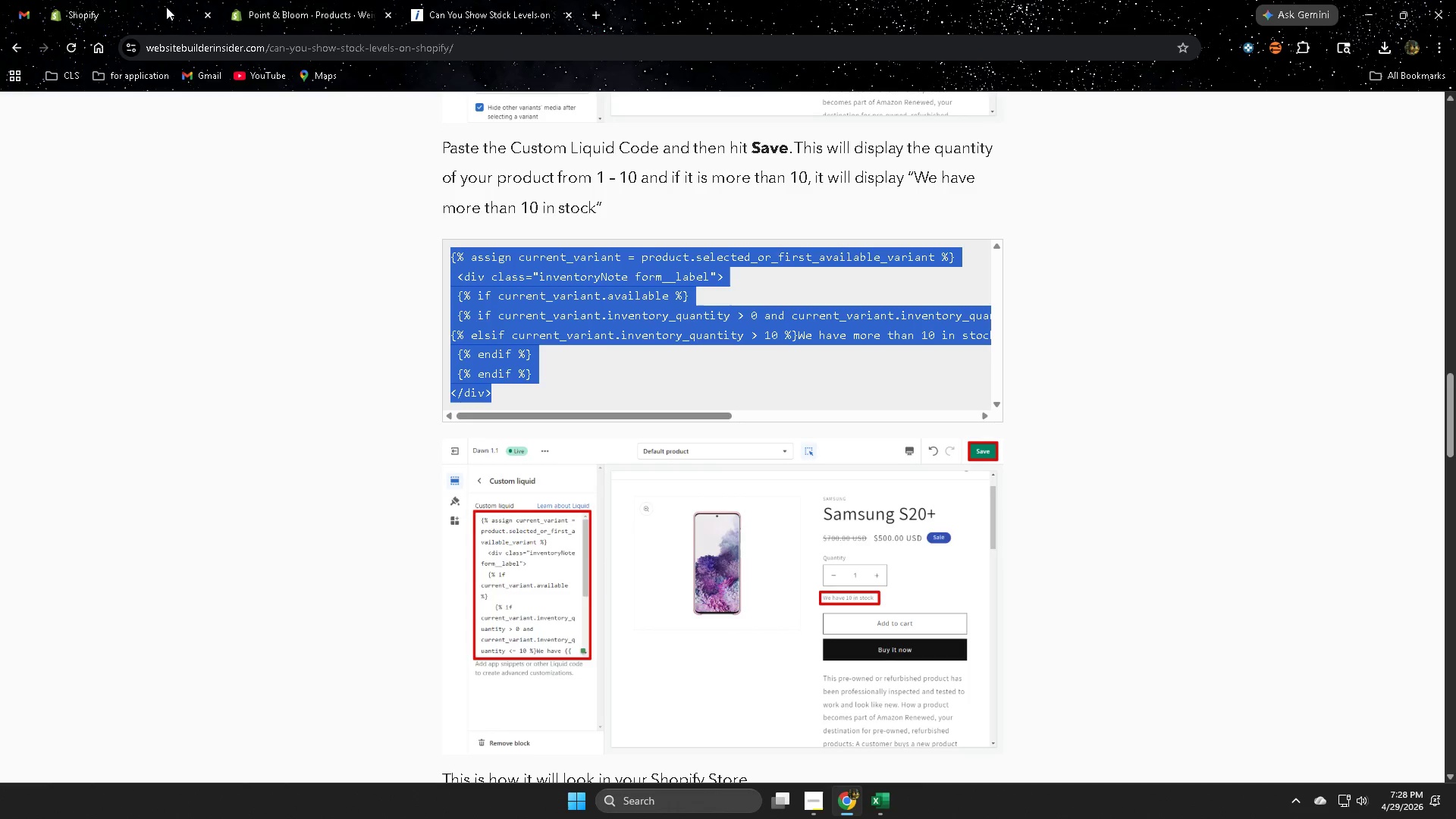 
left_click([118, 11])
 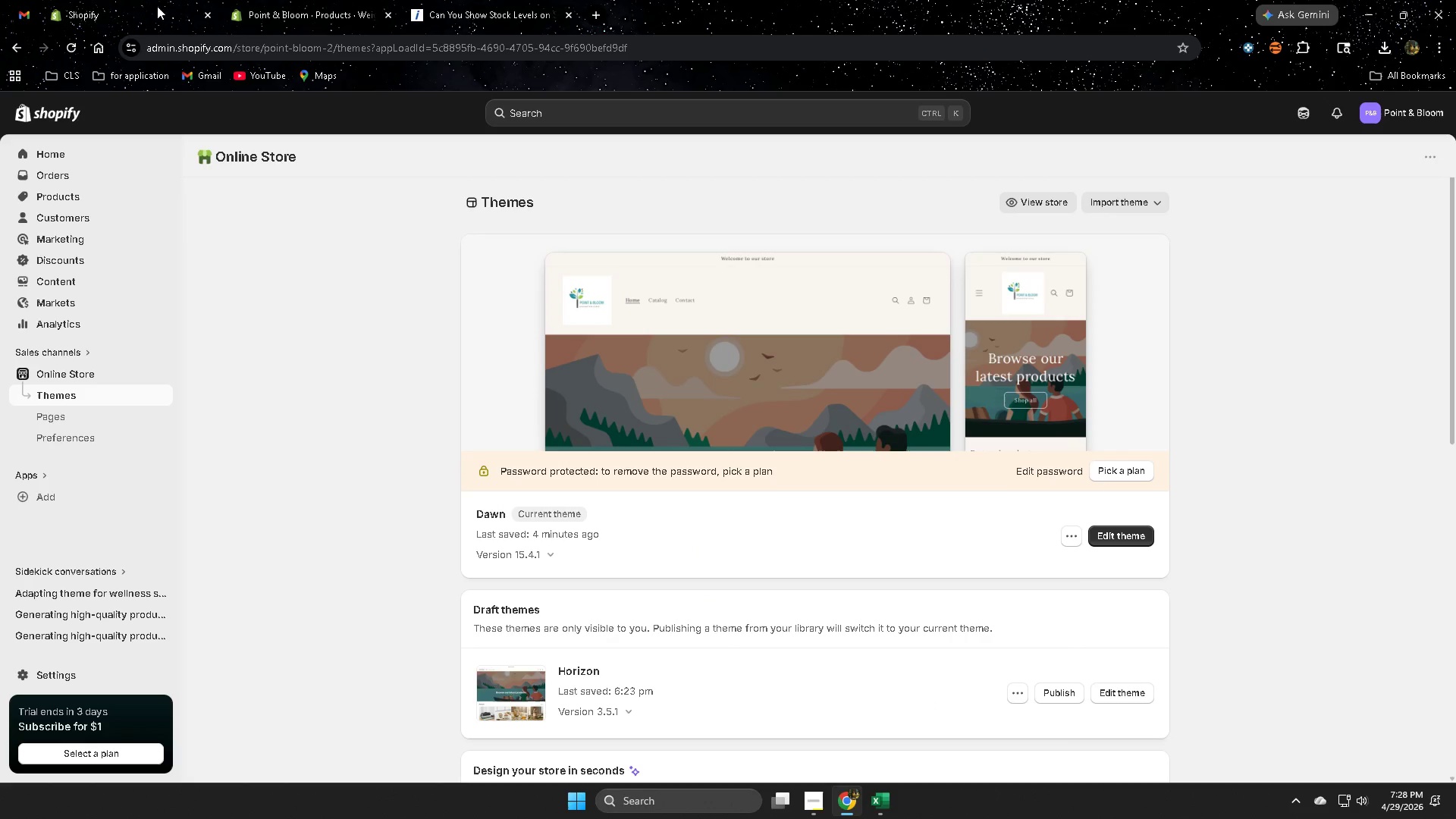 
left_click([287, 6])
 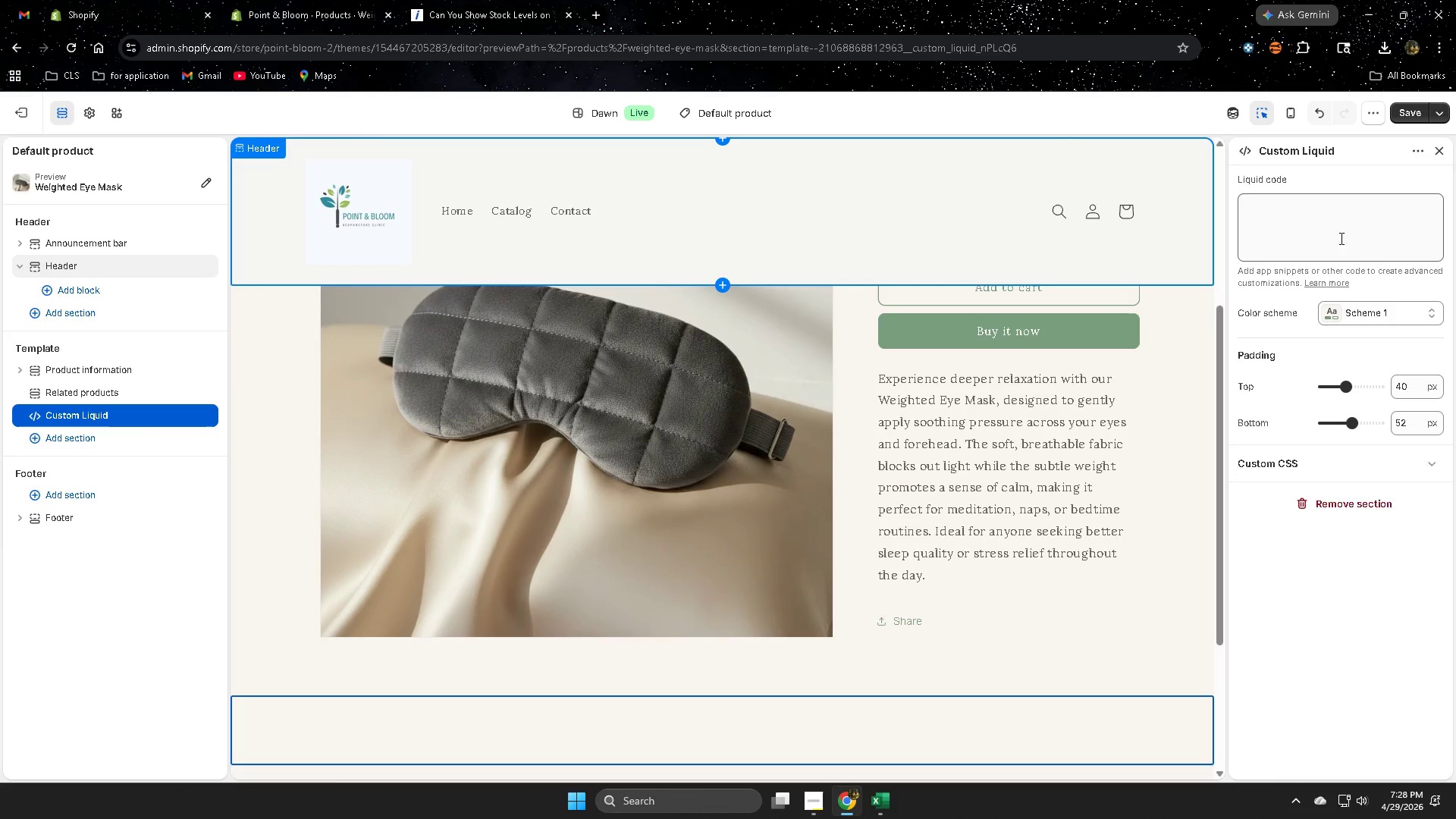 
left_click([1304, 221])
 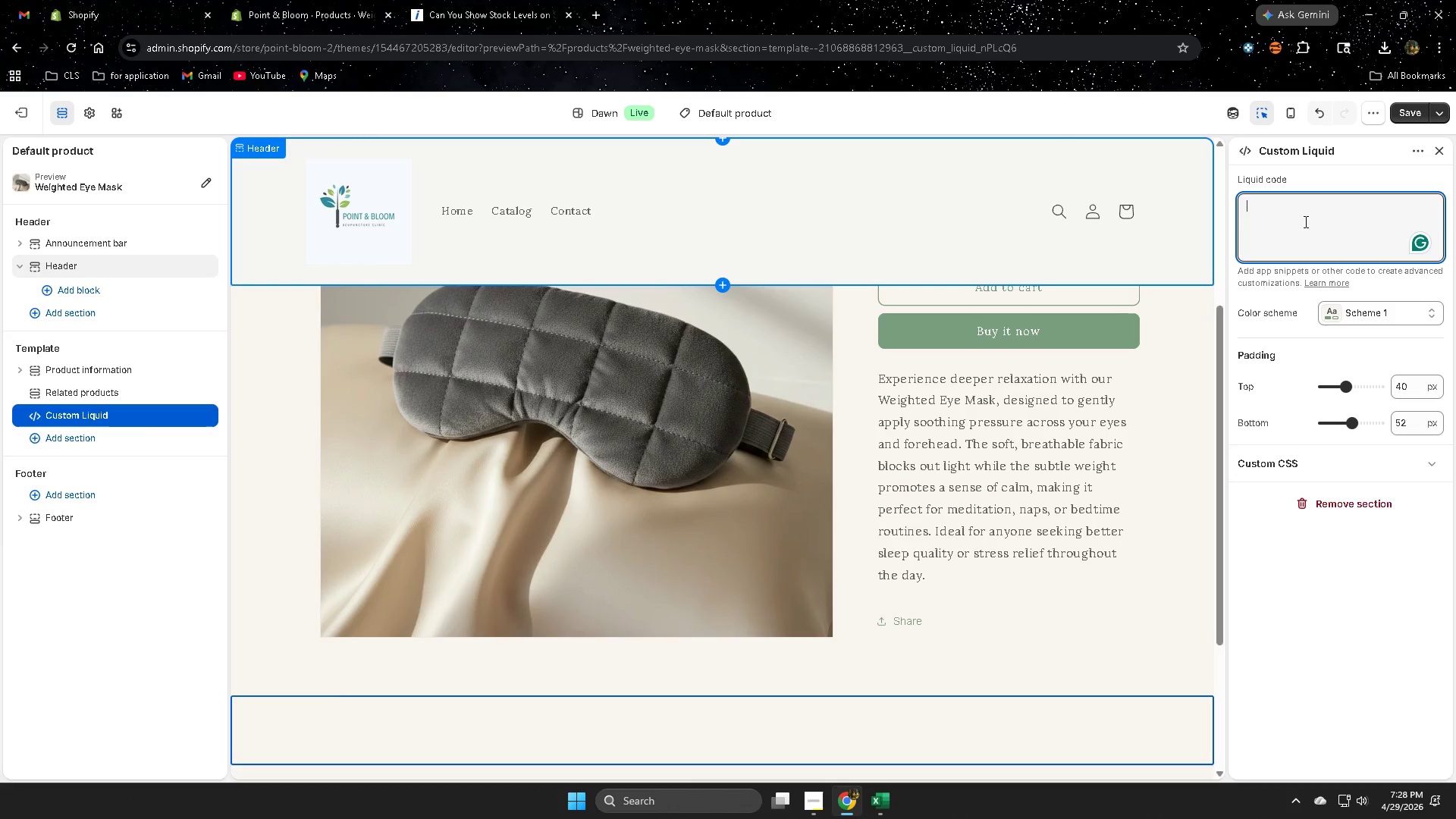 
key(Control+V)
 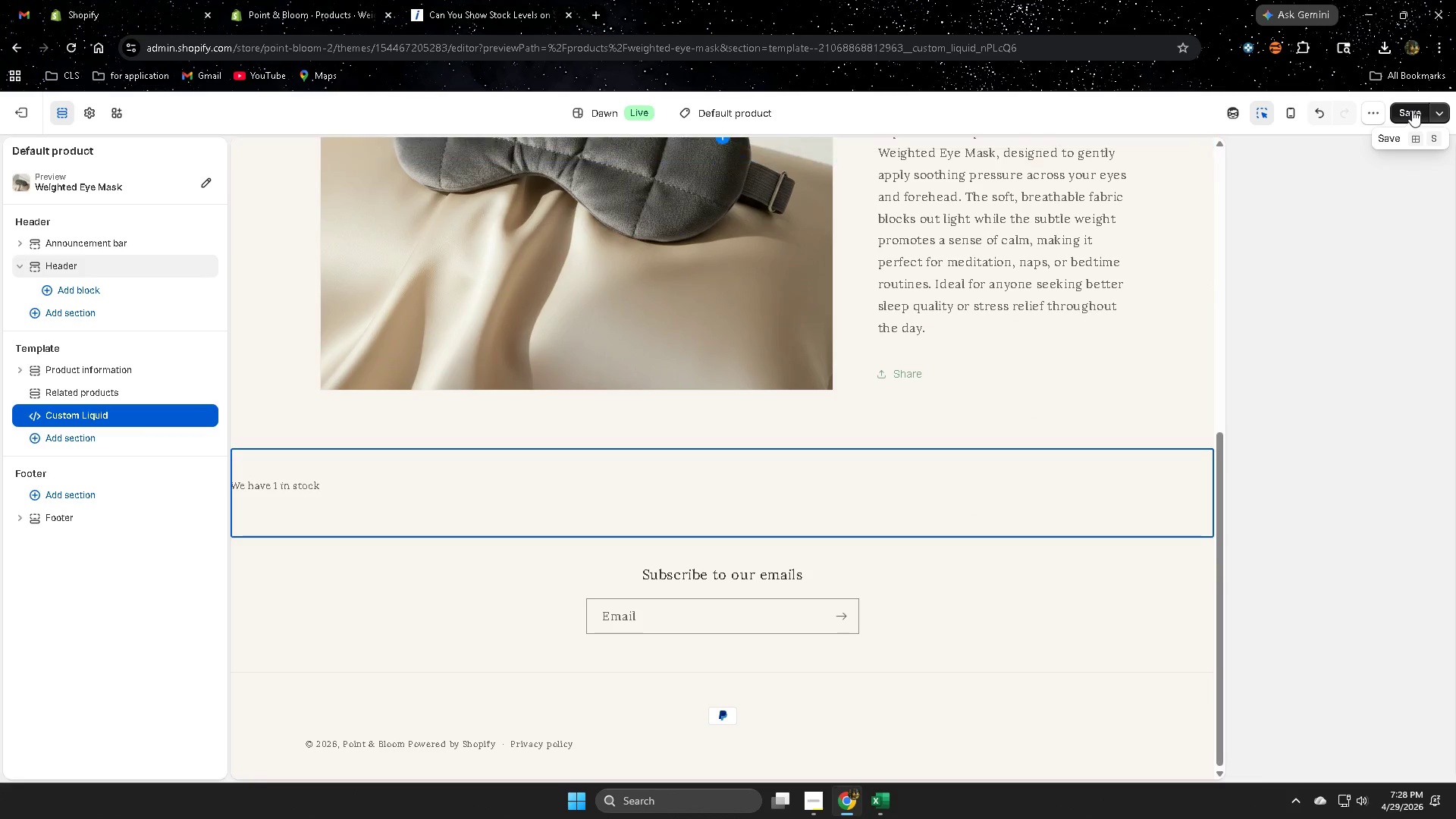 
left_click([1411, 108])
 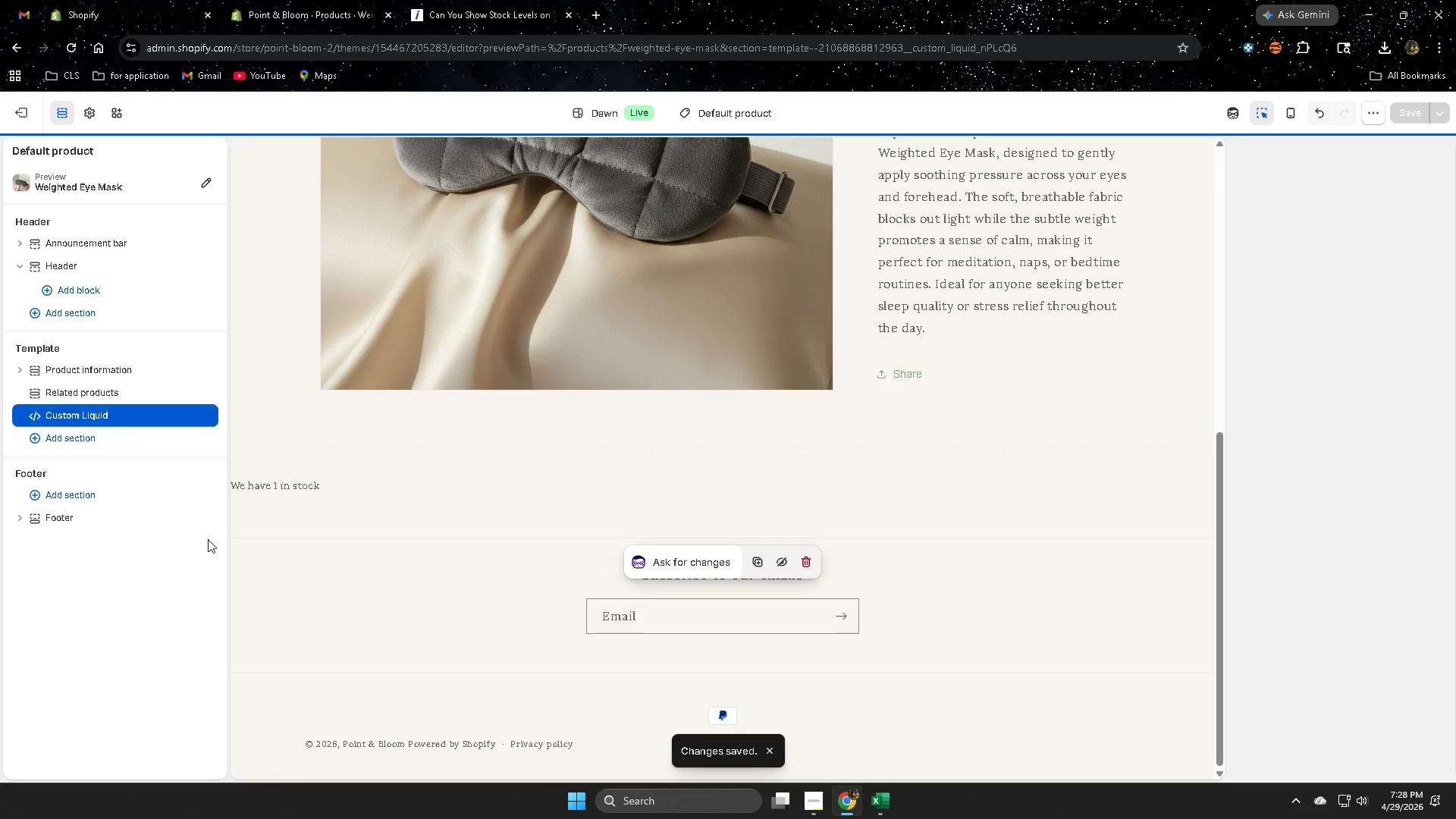 
scroll: coordinate [375, 653], scroll_direction: up, amount: 3.0
 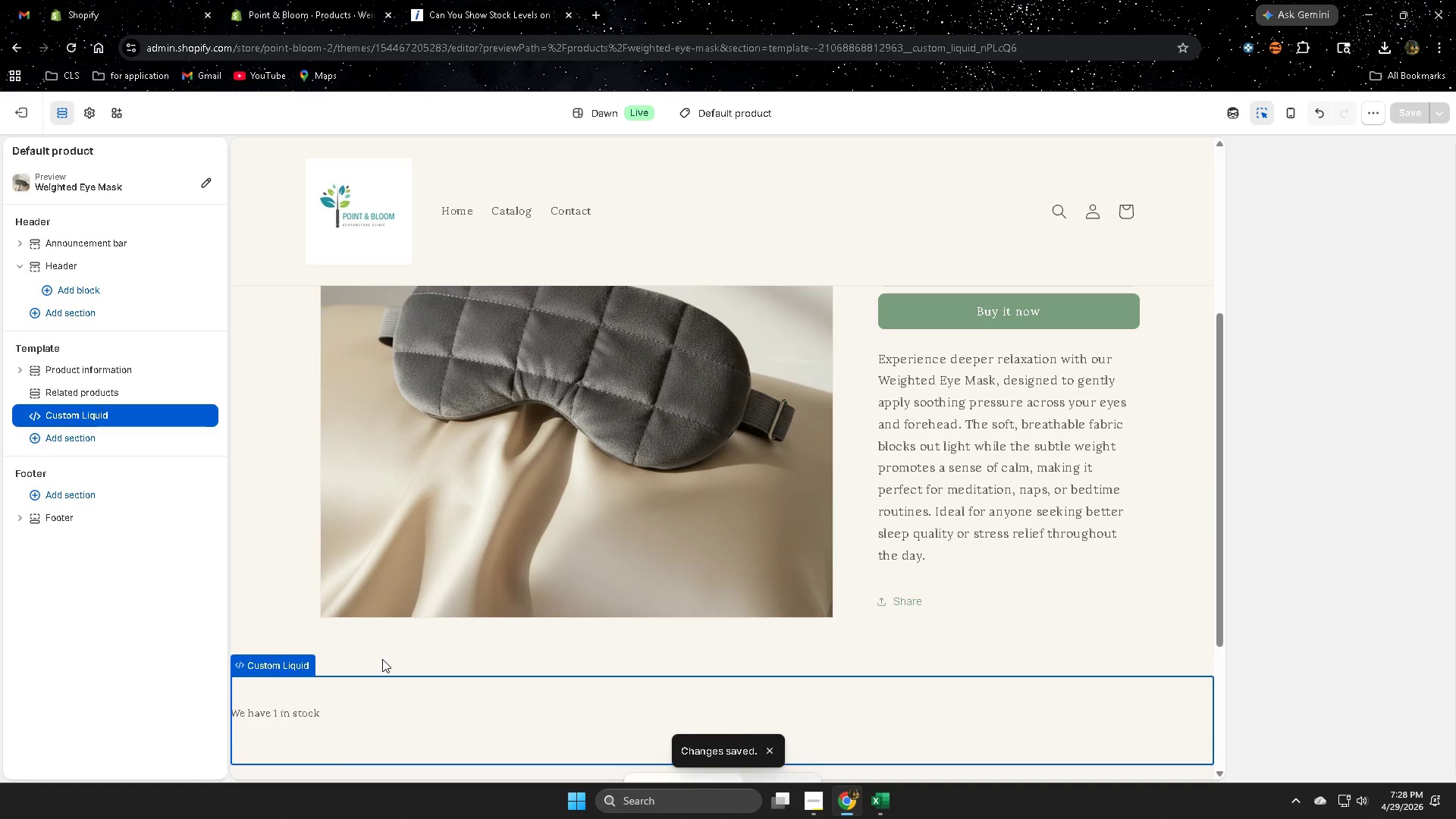 
left_click([315, 5])
 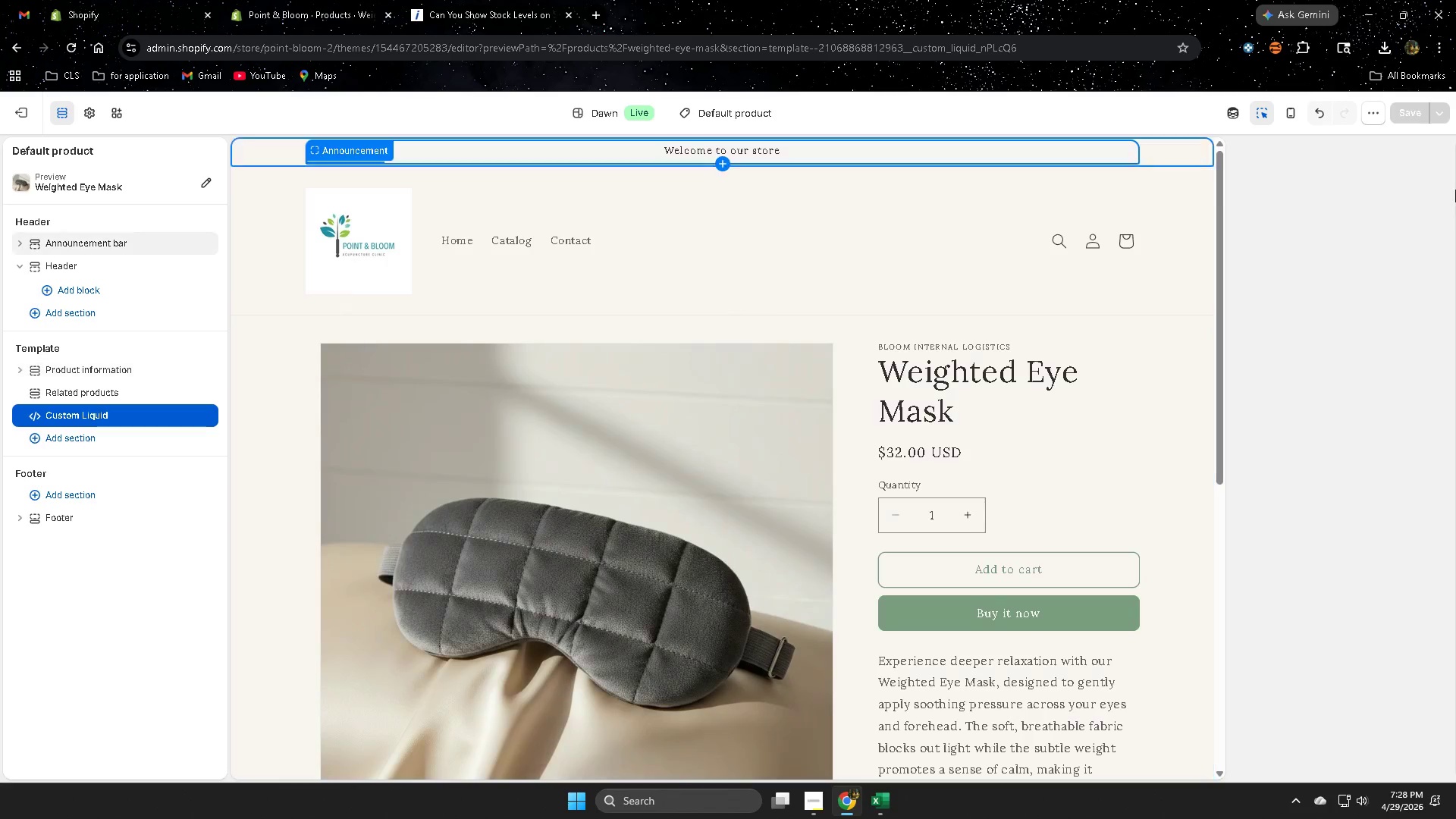 
scroll: coordinate [386, 666], scroll_direction: up, amount: 8.0
 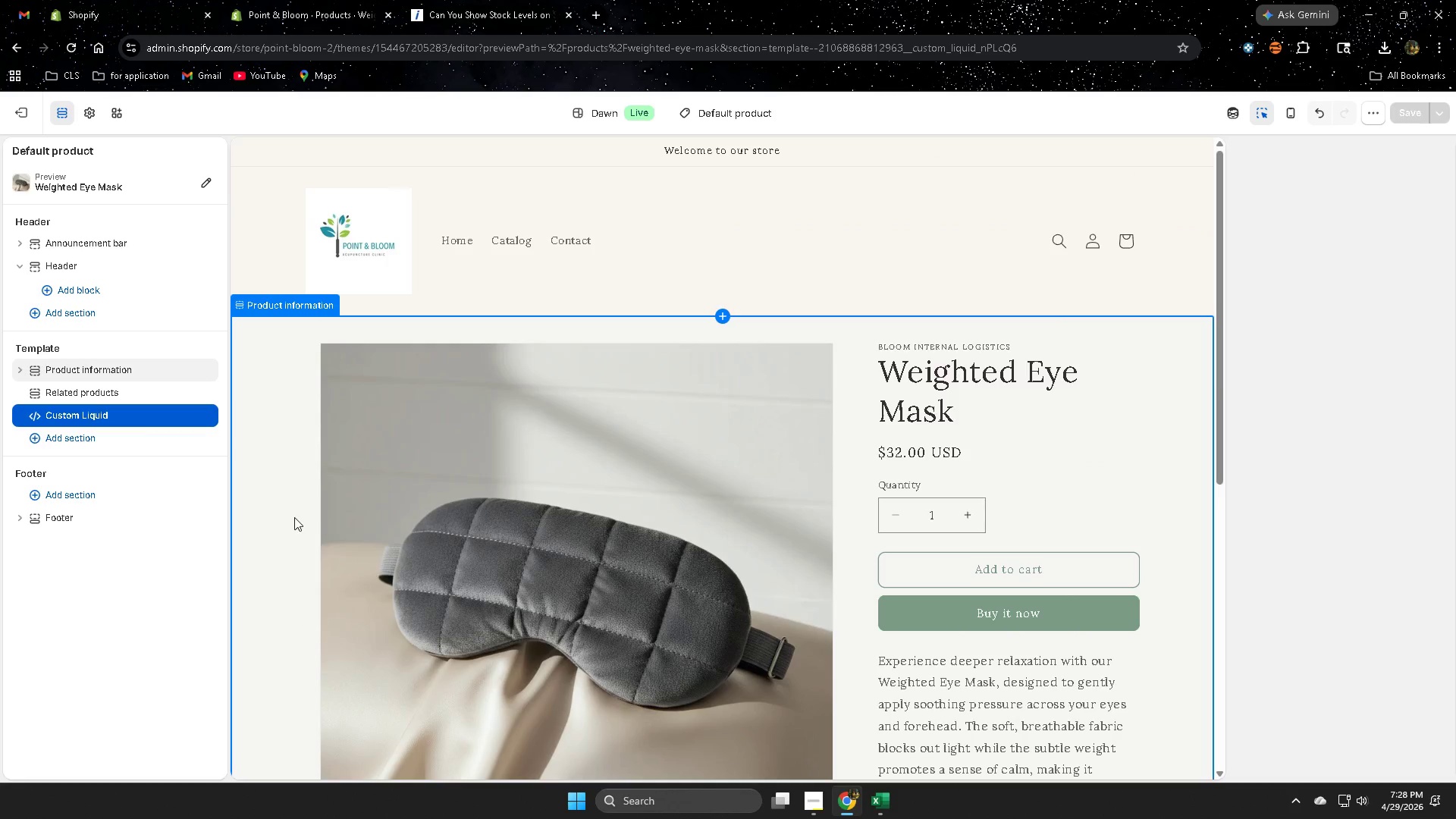 
mouse_move([318, 27])
 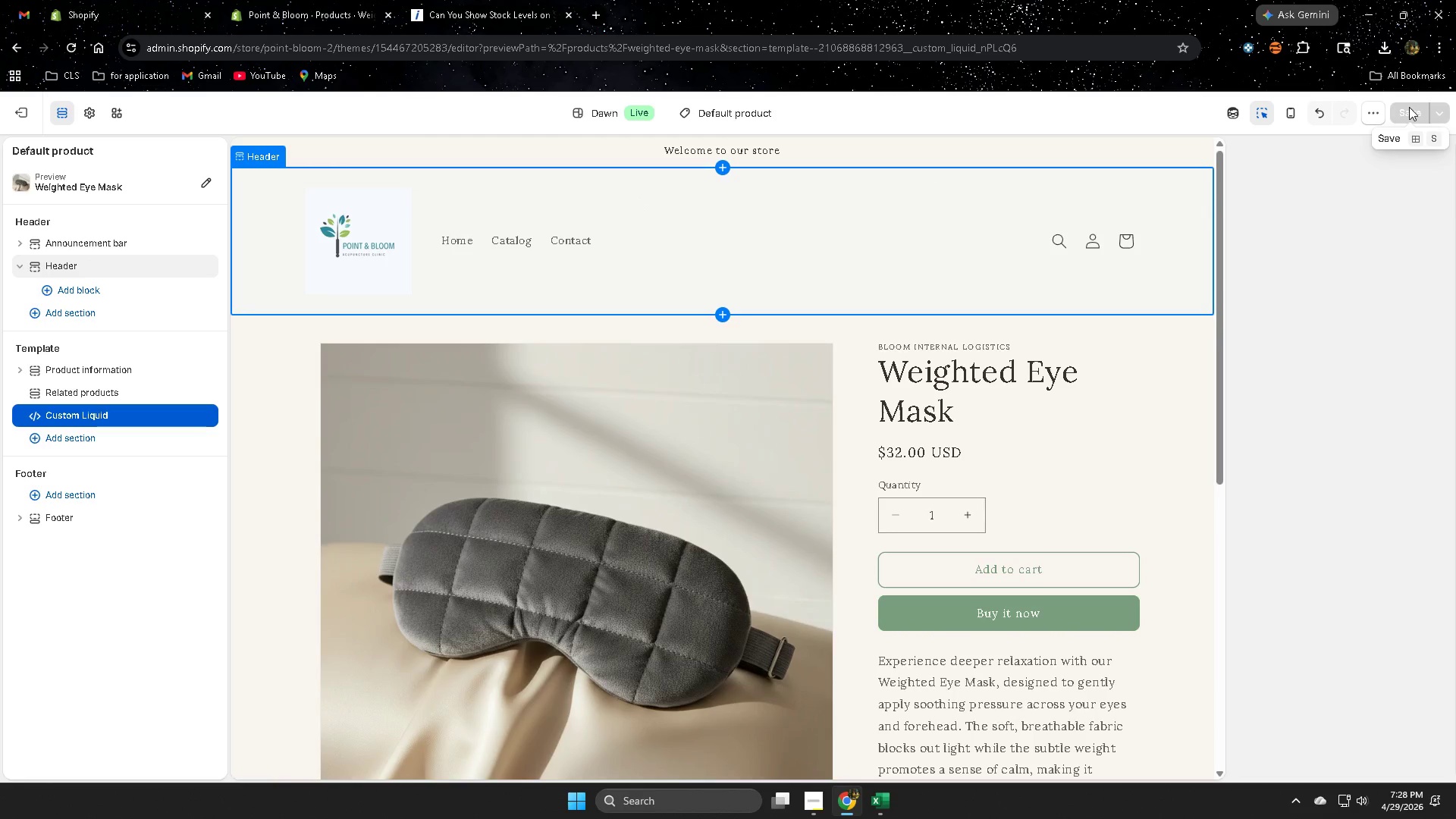 
left_click([1384, 141])
 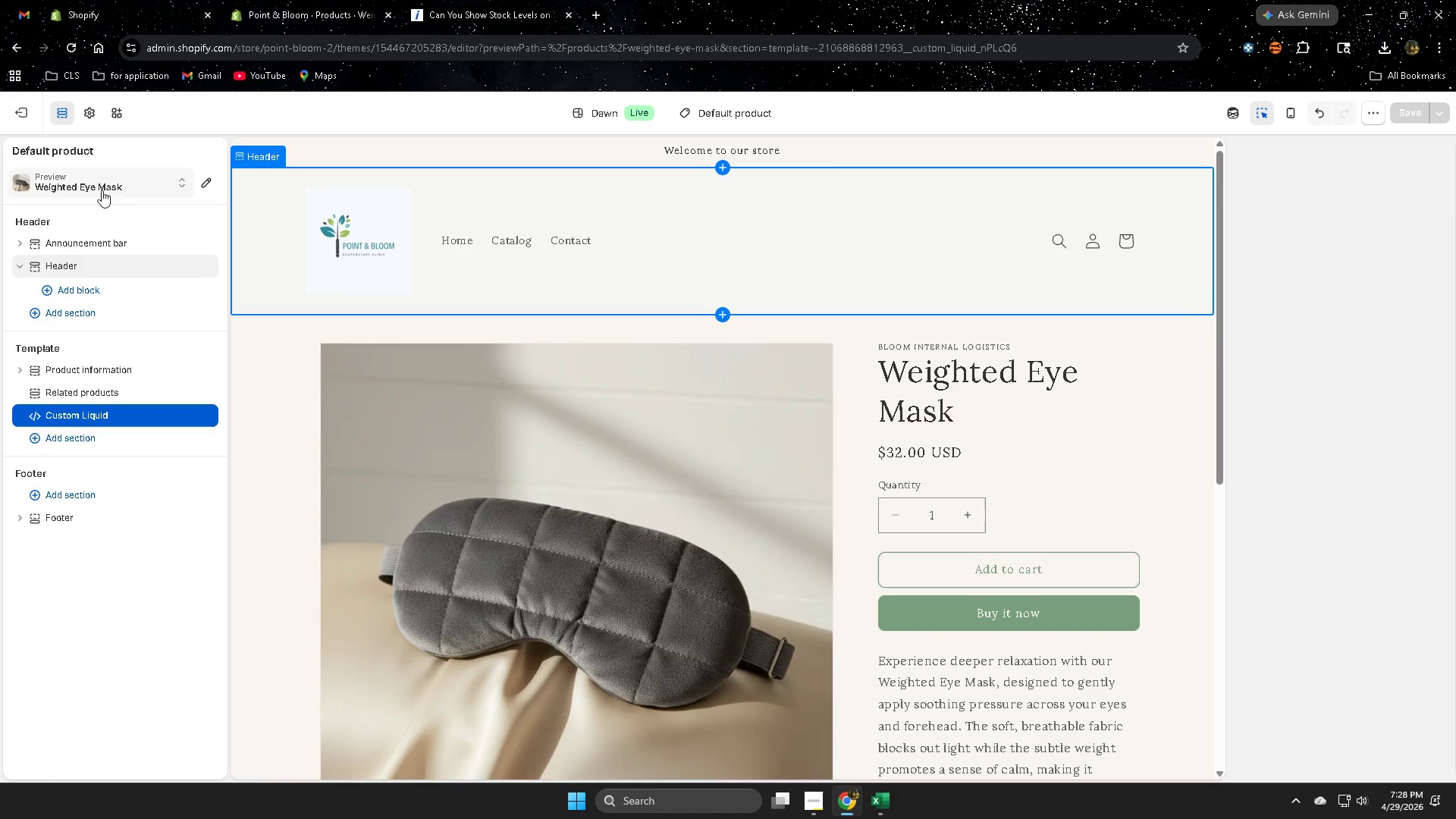 
left_click([24, 110])
 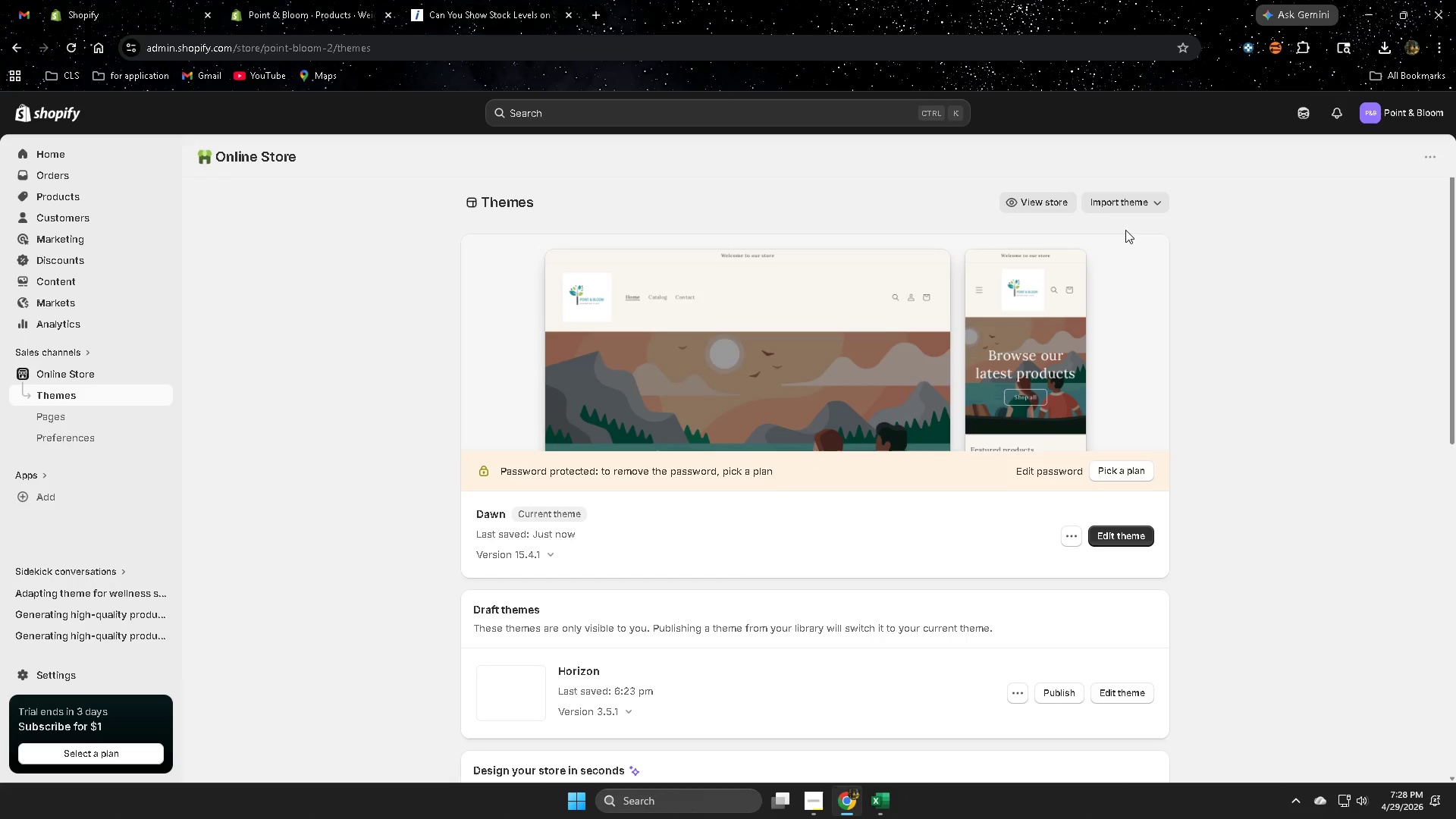 
middle_click([1043, 203])
 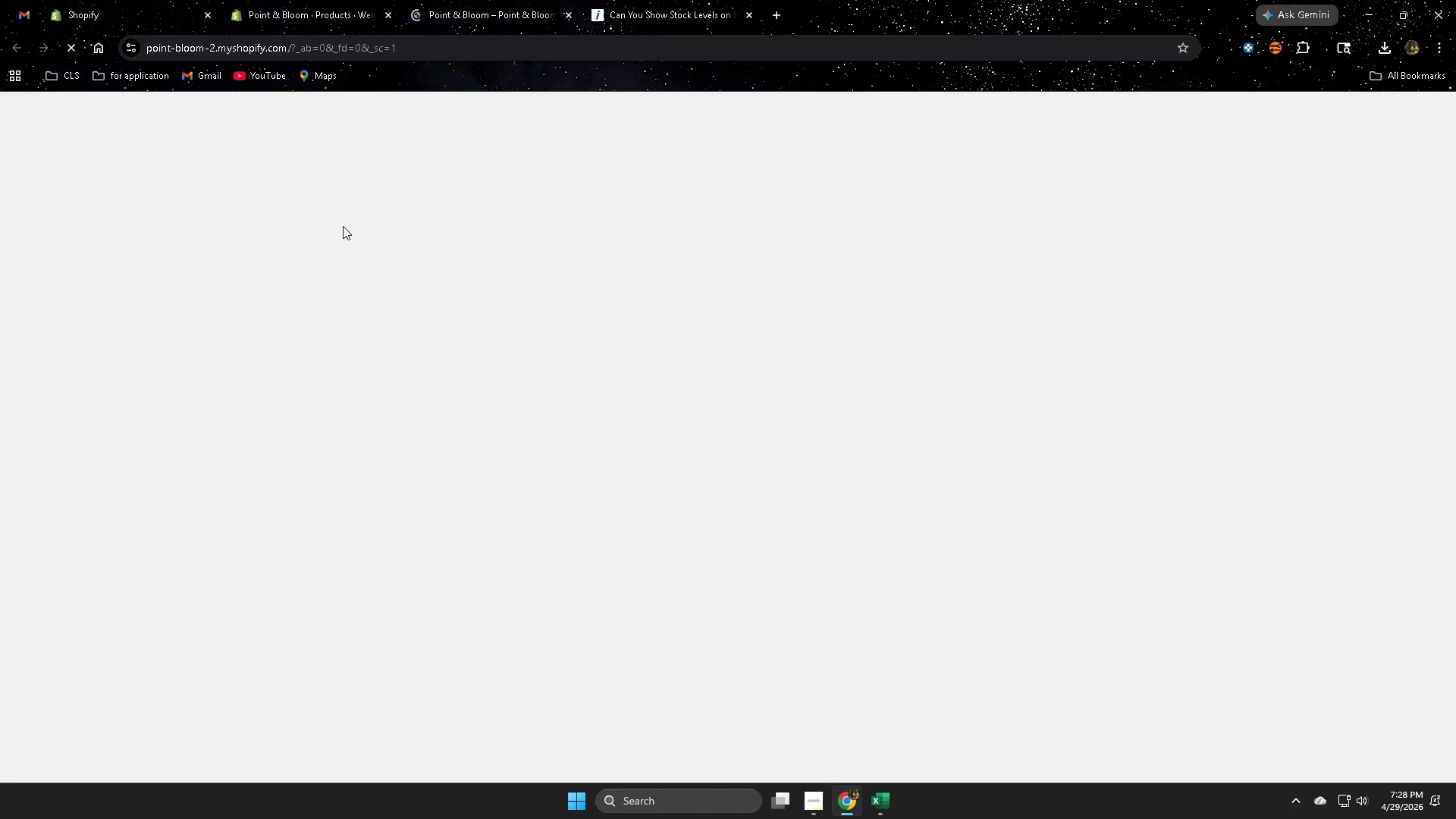 
wait(6.41)
 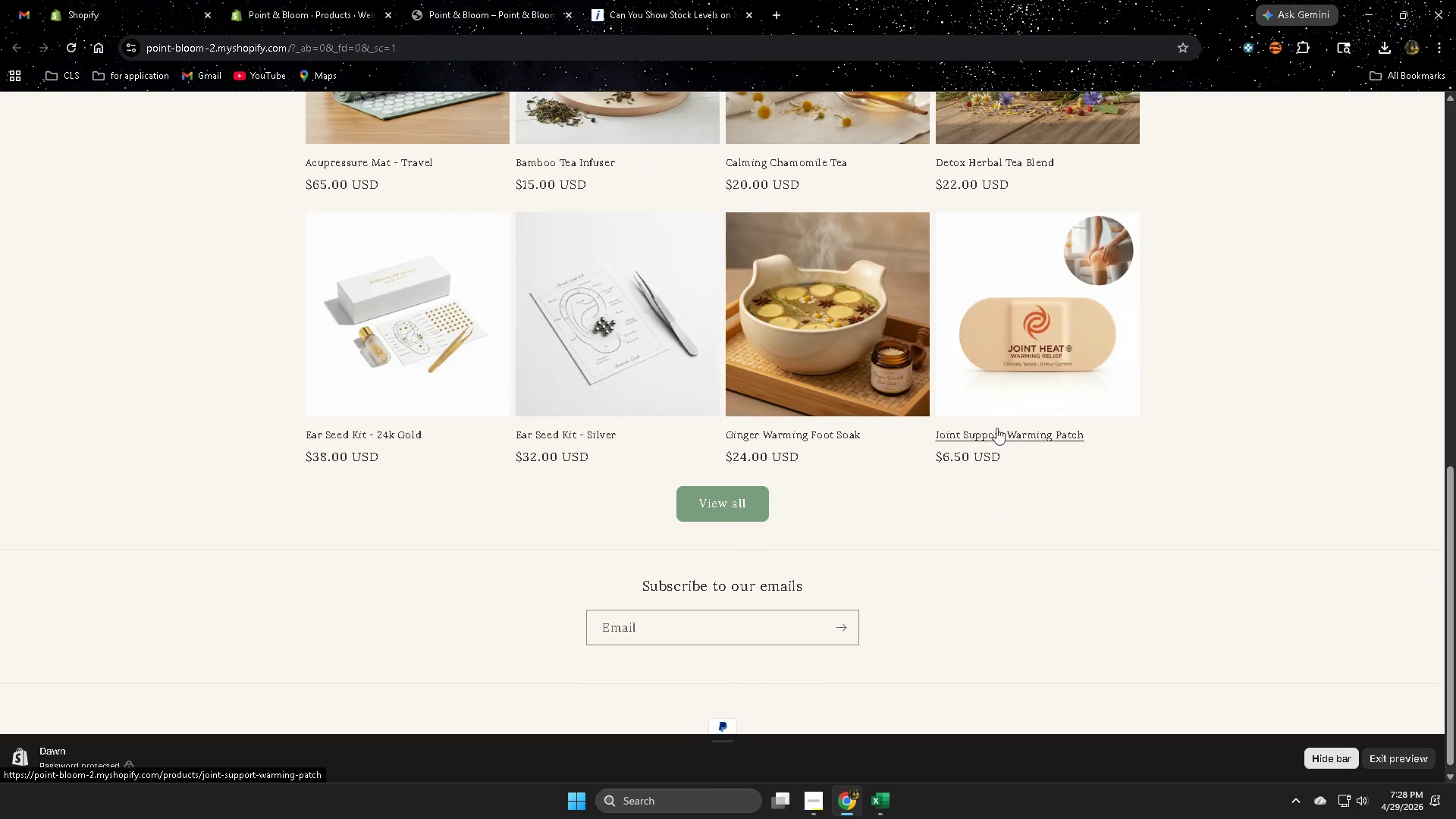 
left_click([739, 497])
 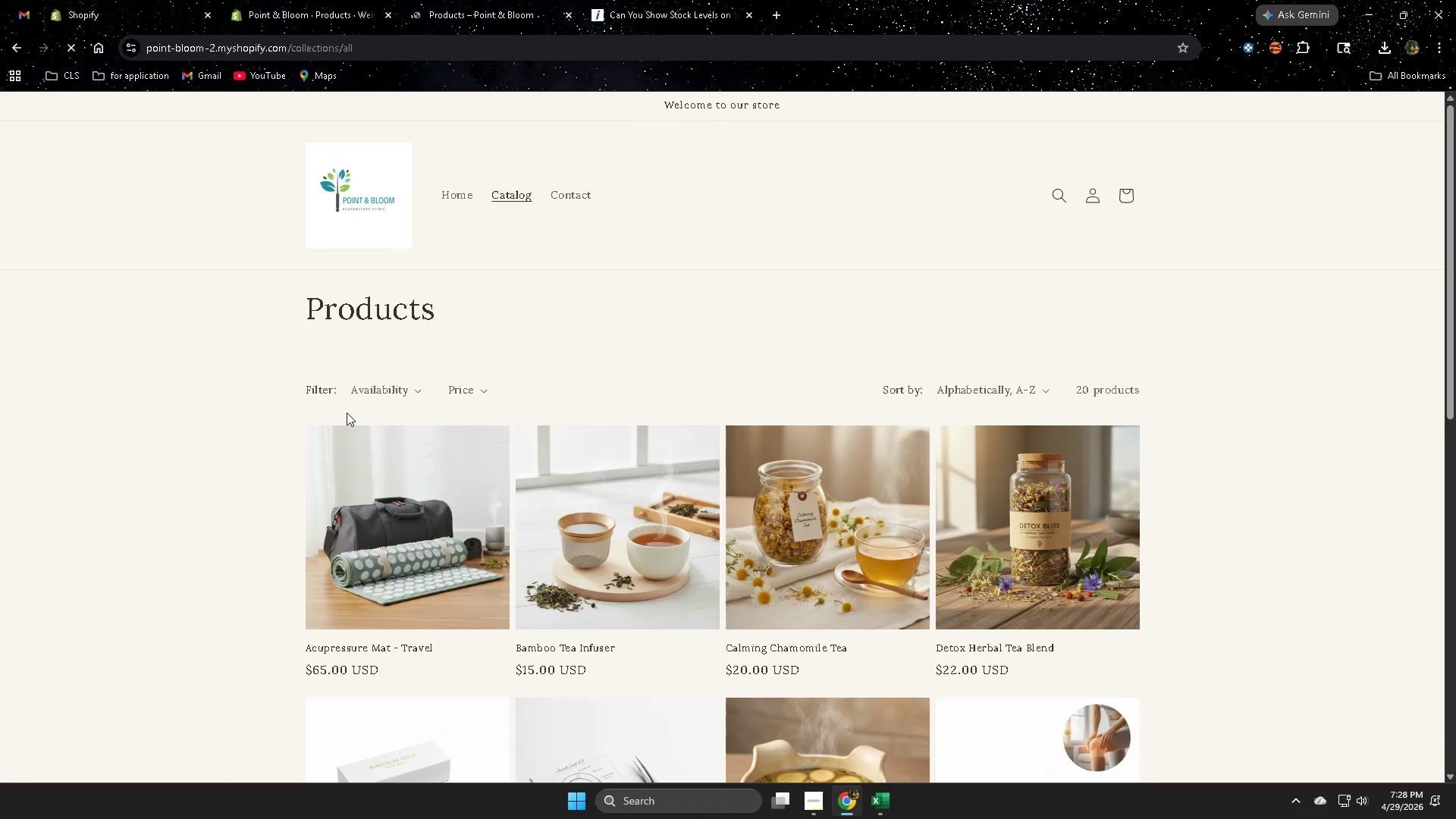 
scroll: coordinate [1027, 524], scroll_direction: down, amount: 27.0
 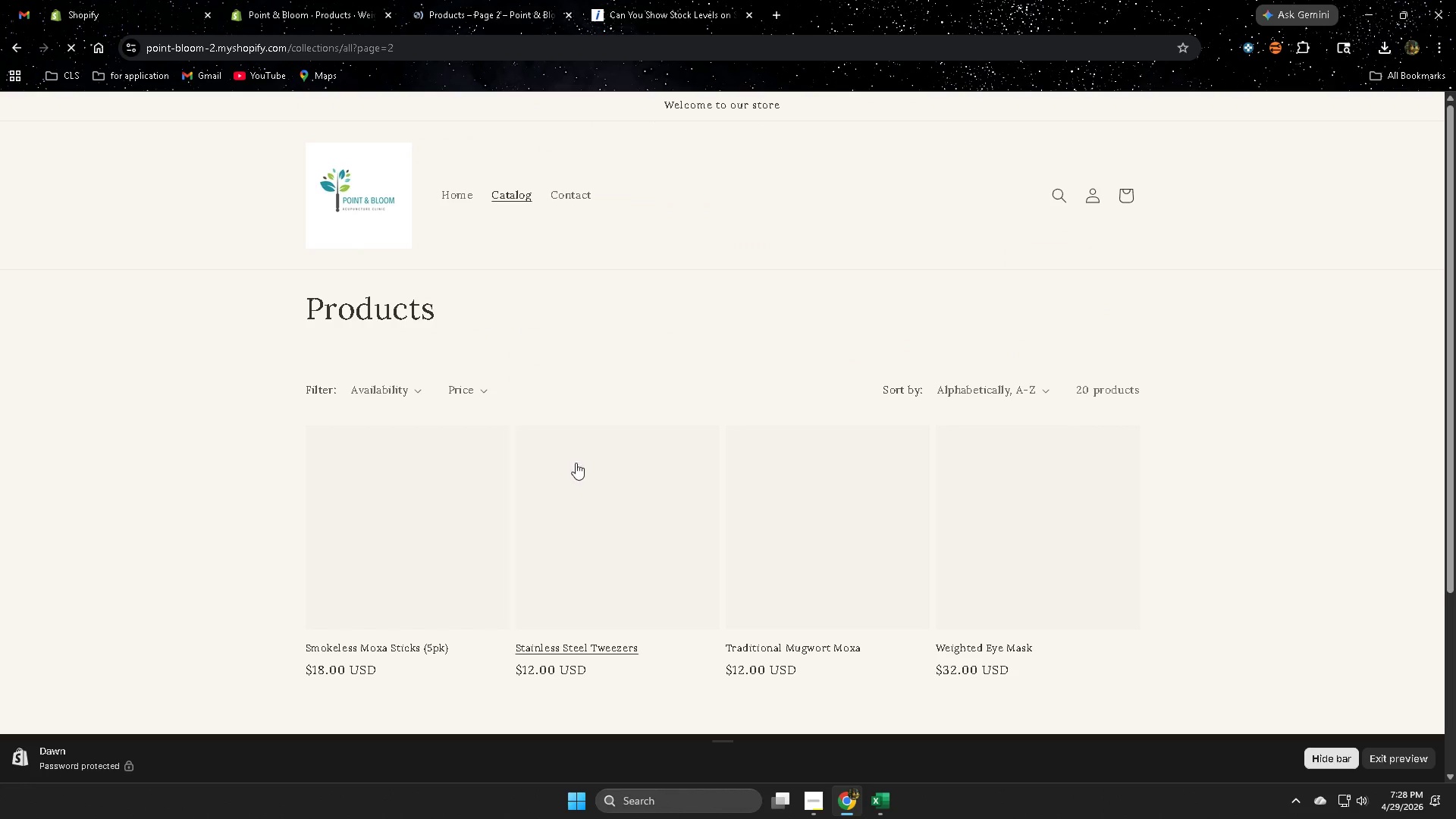 
left_click([1031, 483])
 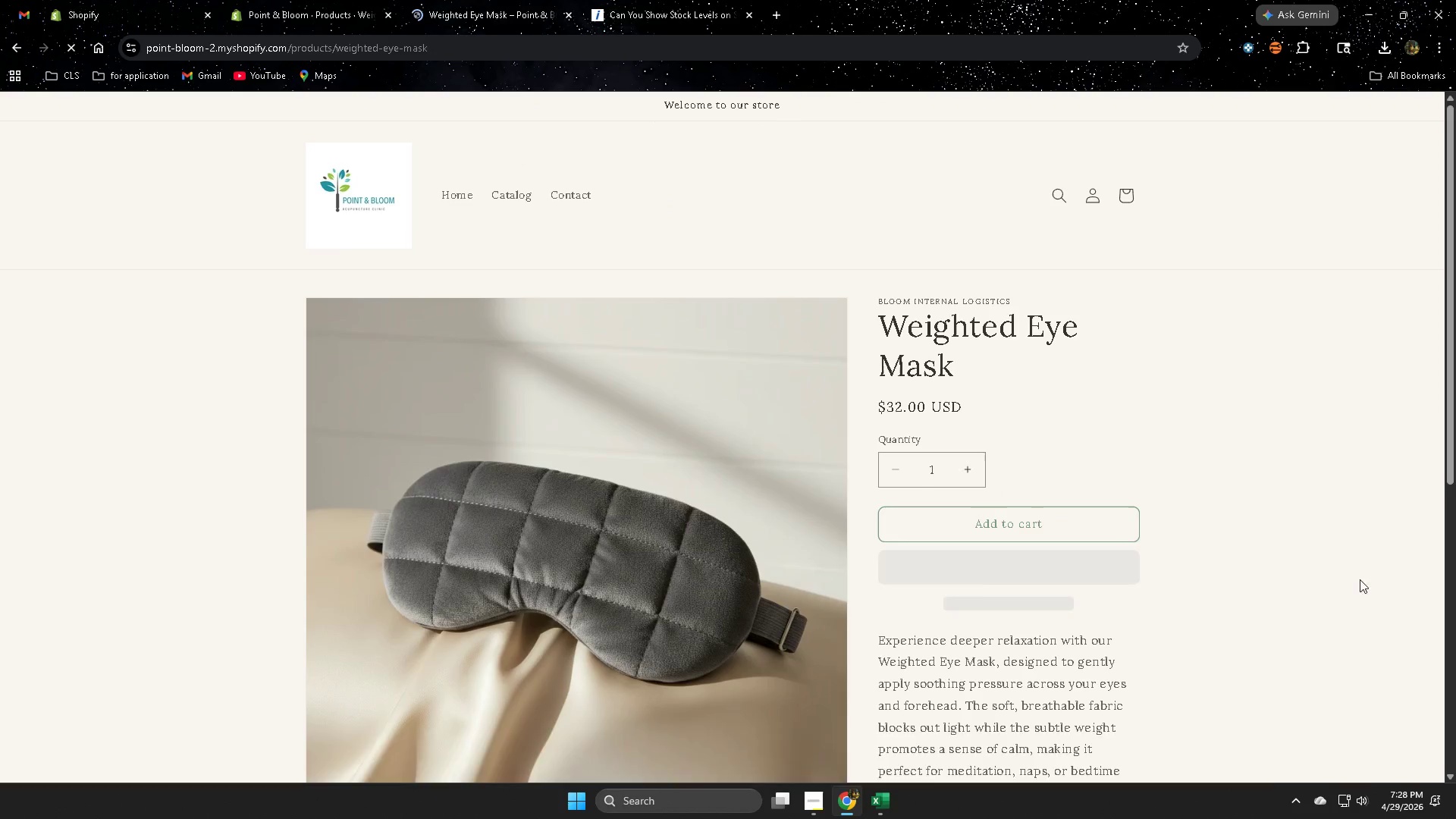 
scroll: coordinate [677, 444], scroll_direction: down, amount: 5.0
 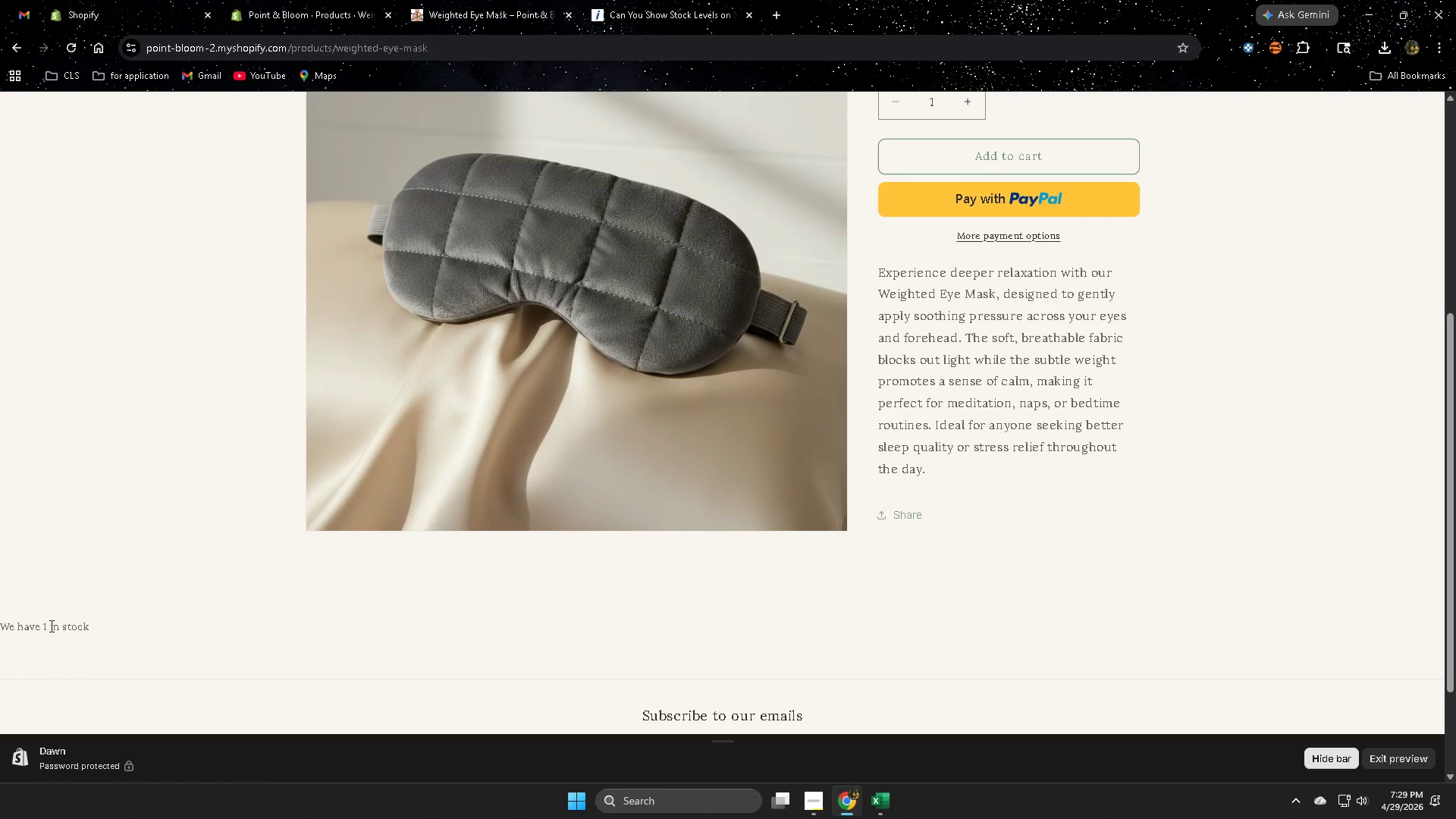 
left_click([271, 5])
 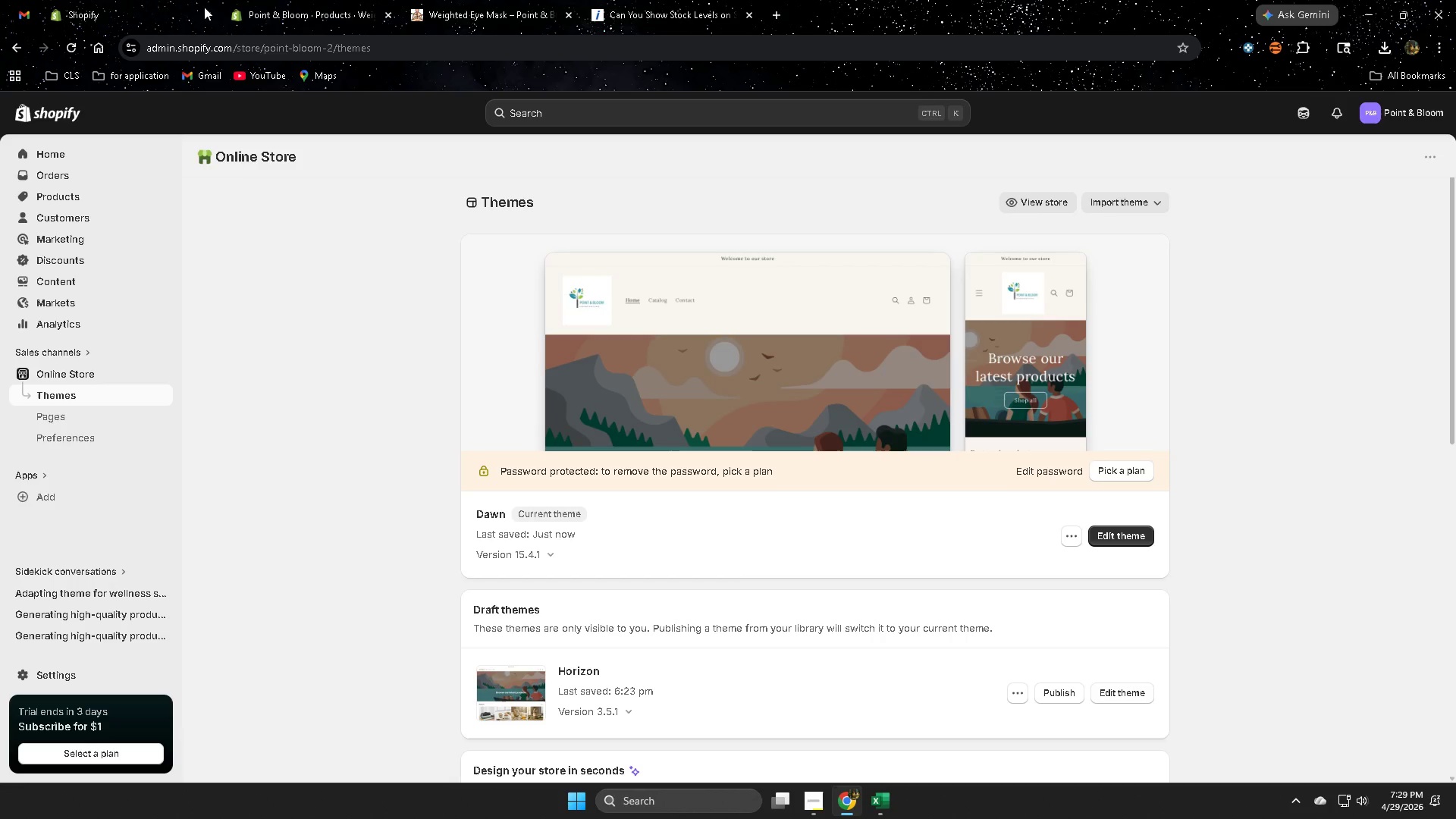 
left_click([127, 13])
 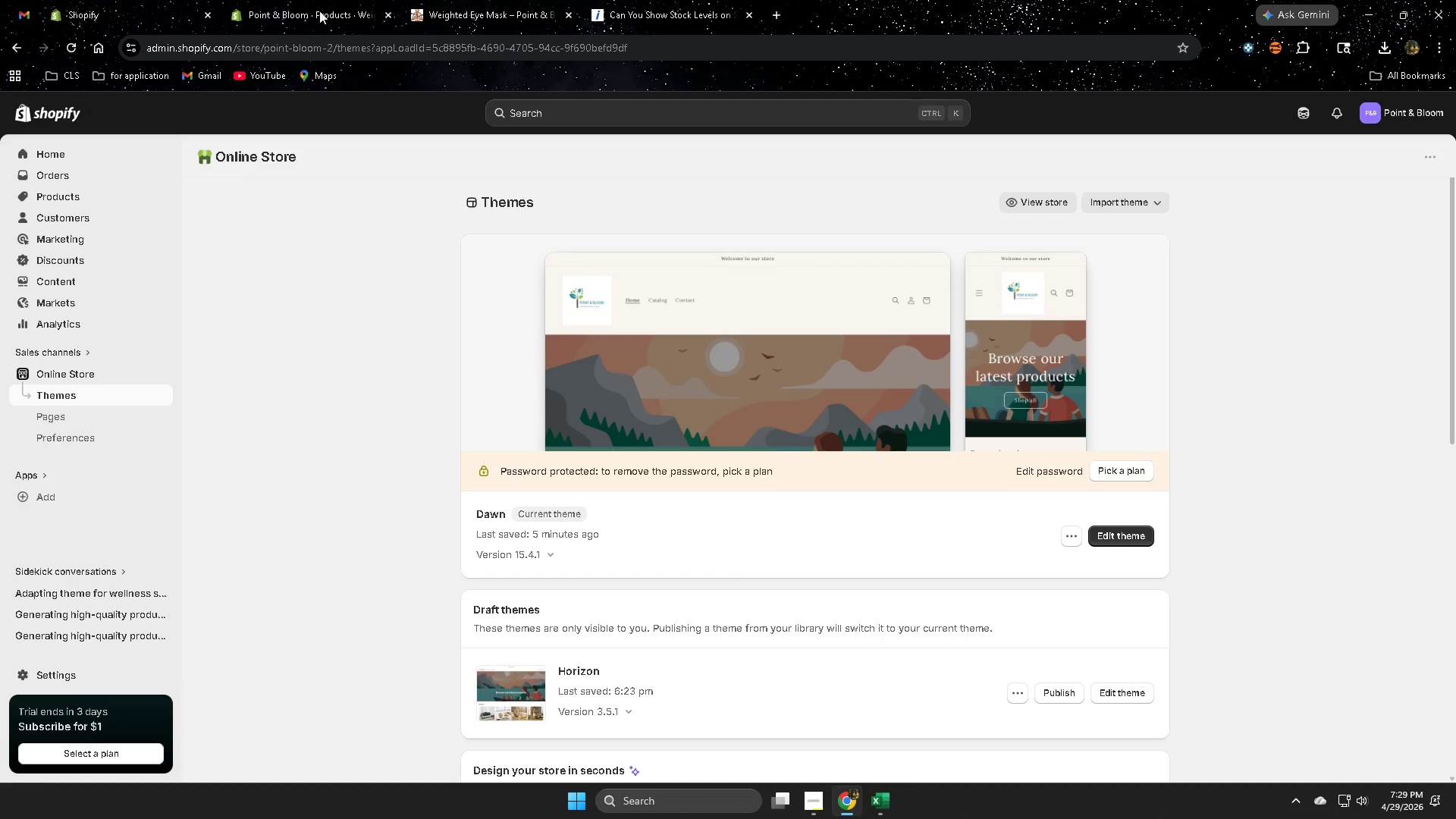 
left_click([520, 5])
 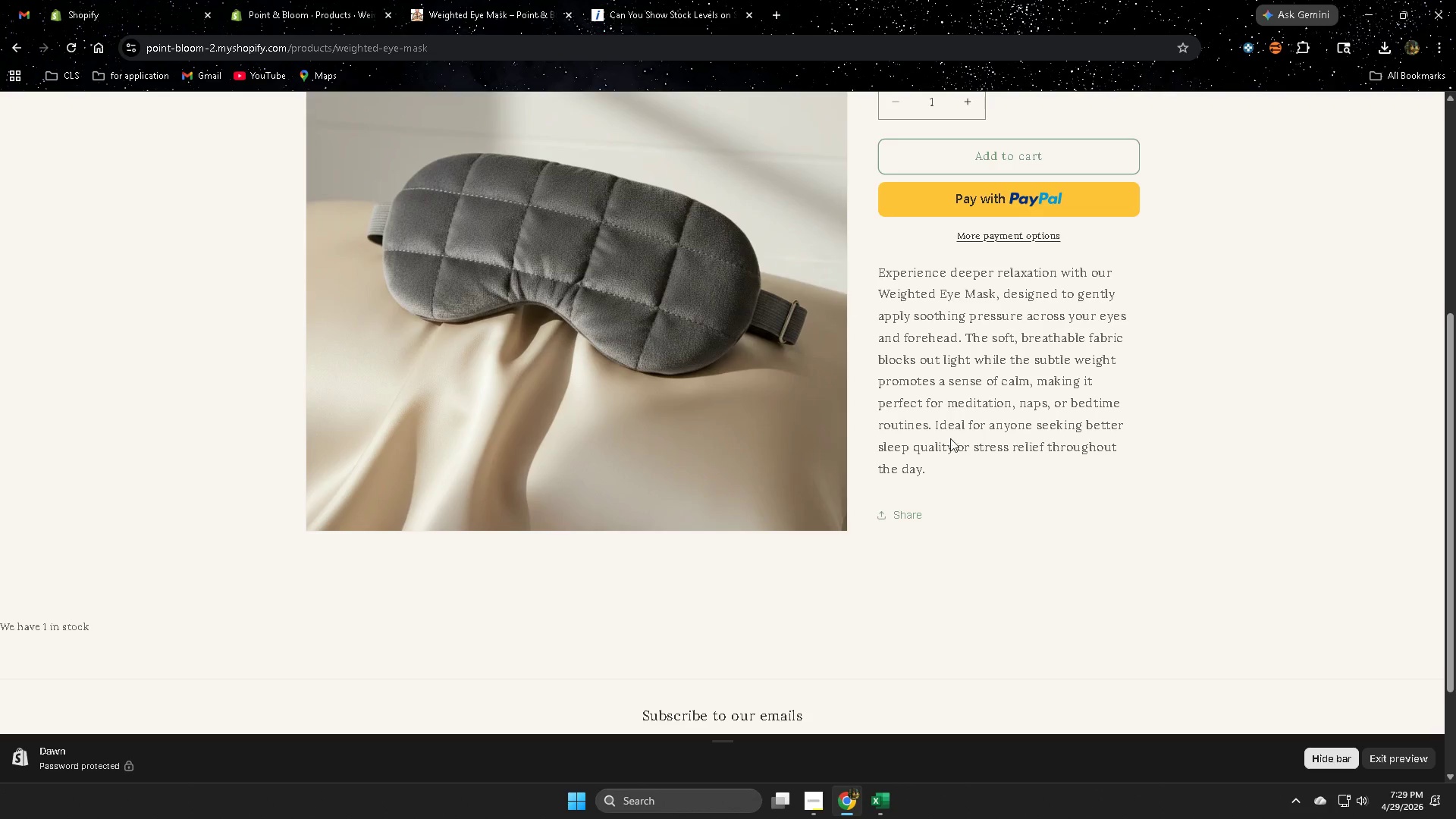 
left_click([466, 196])
 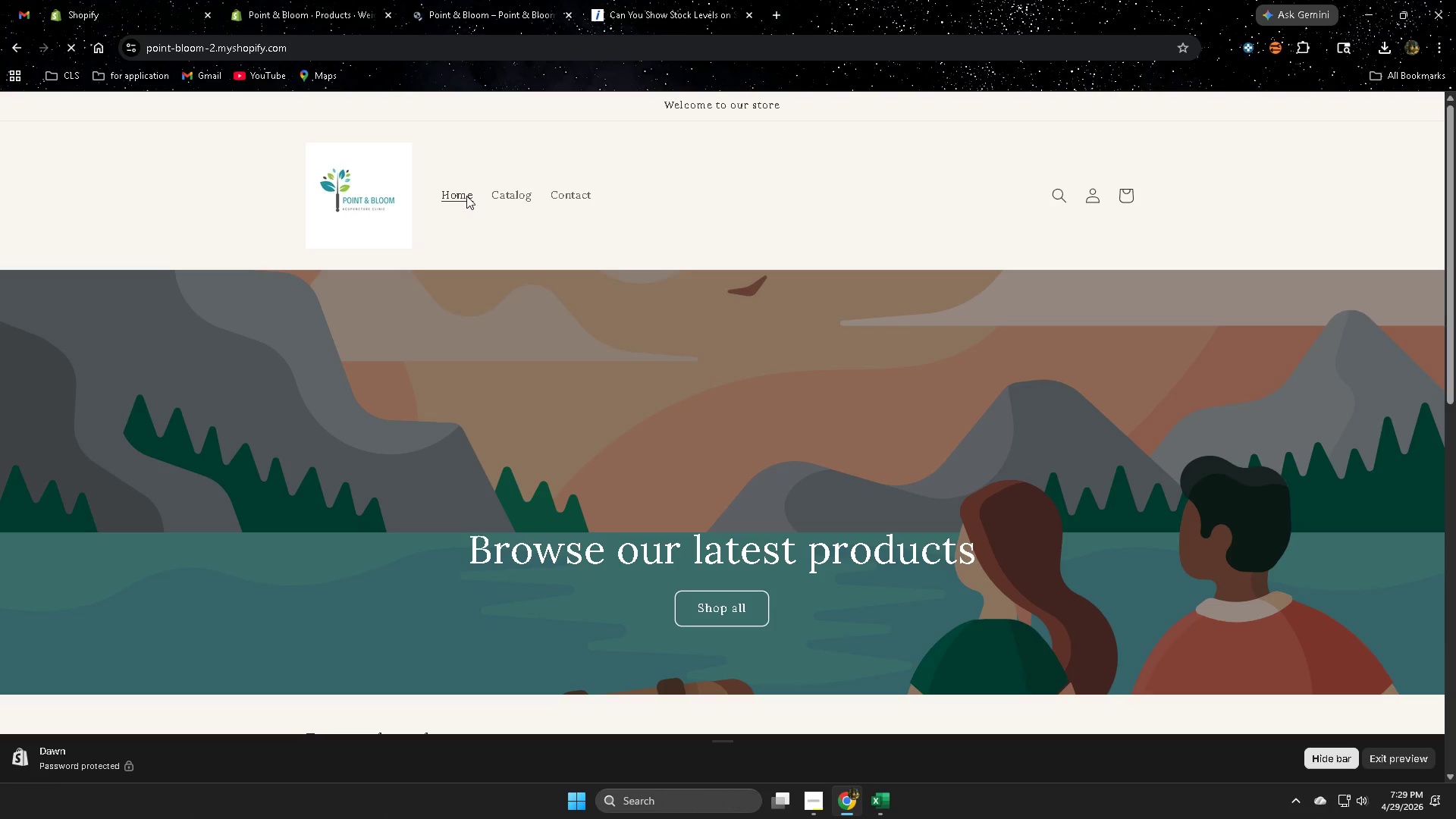 
scroll: coordinate [960, 497], scroll_direction: up, amount: 5.0
 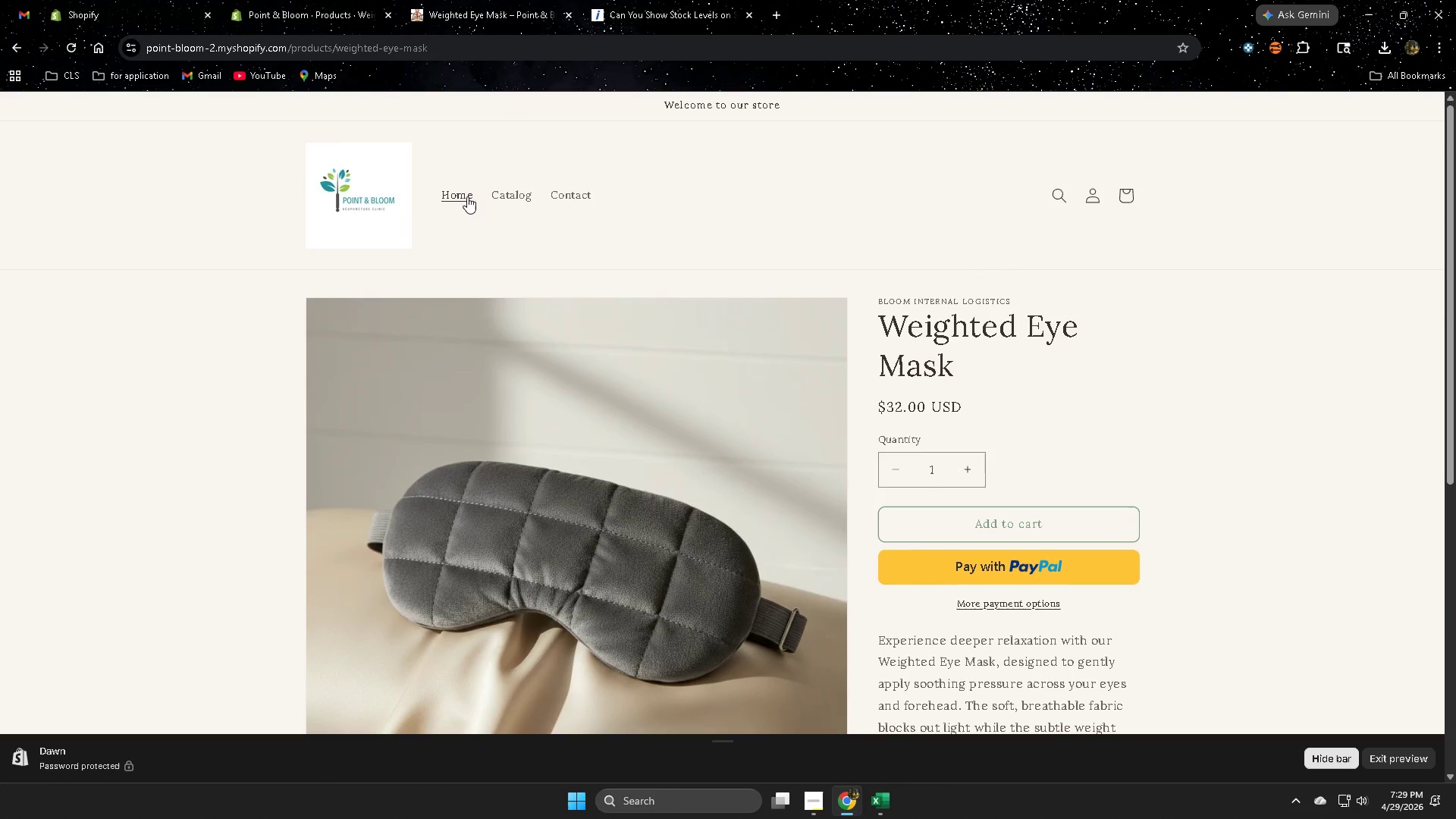 
scroll: coordinate [594, 444], scroll_direction: down, amount: 11.0
 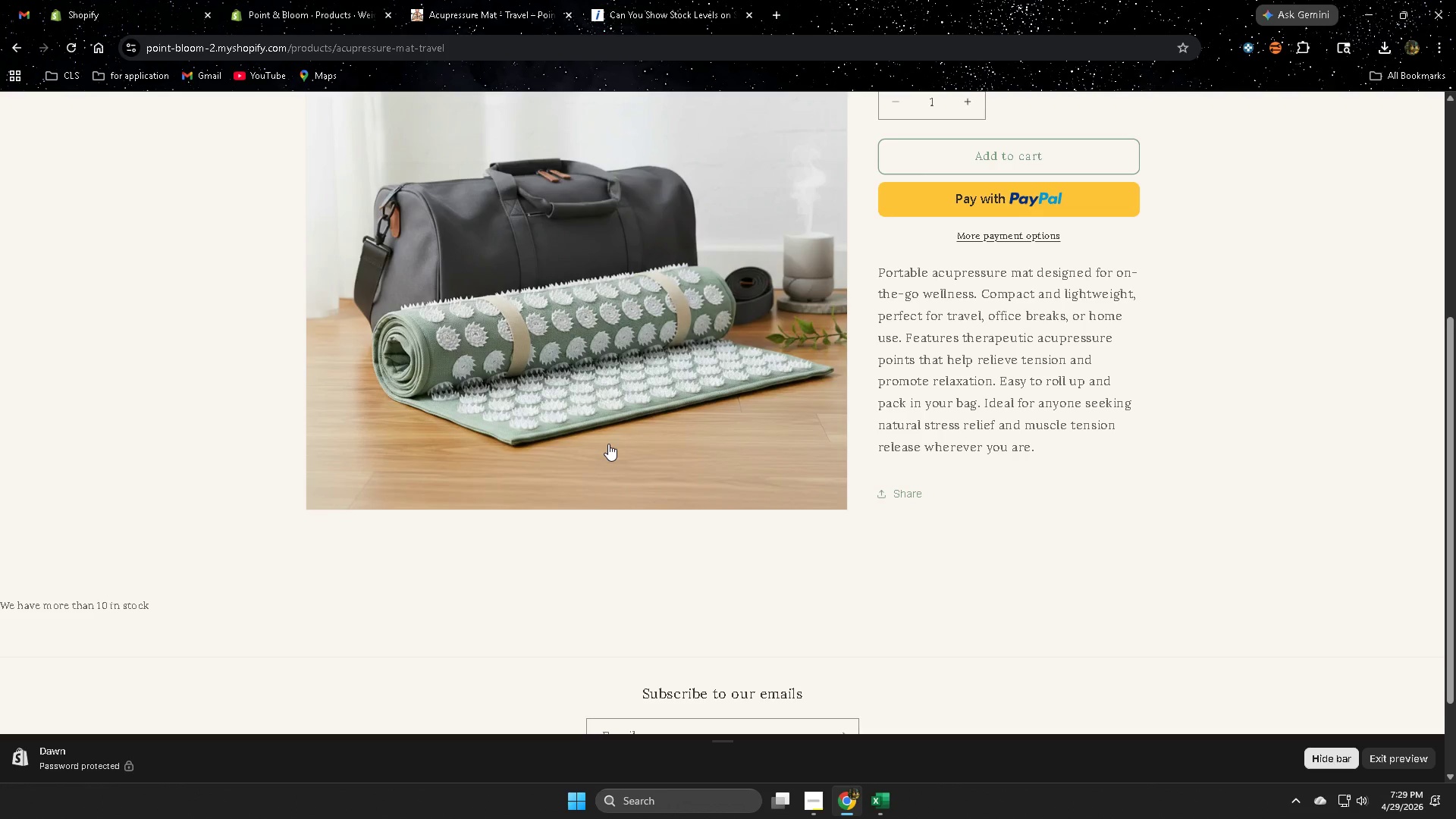 
scroll: coordinate [608, 444], scroll_direction: up, amount: 5.0
 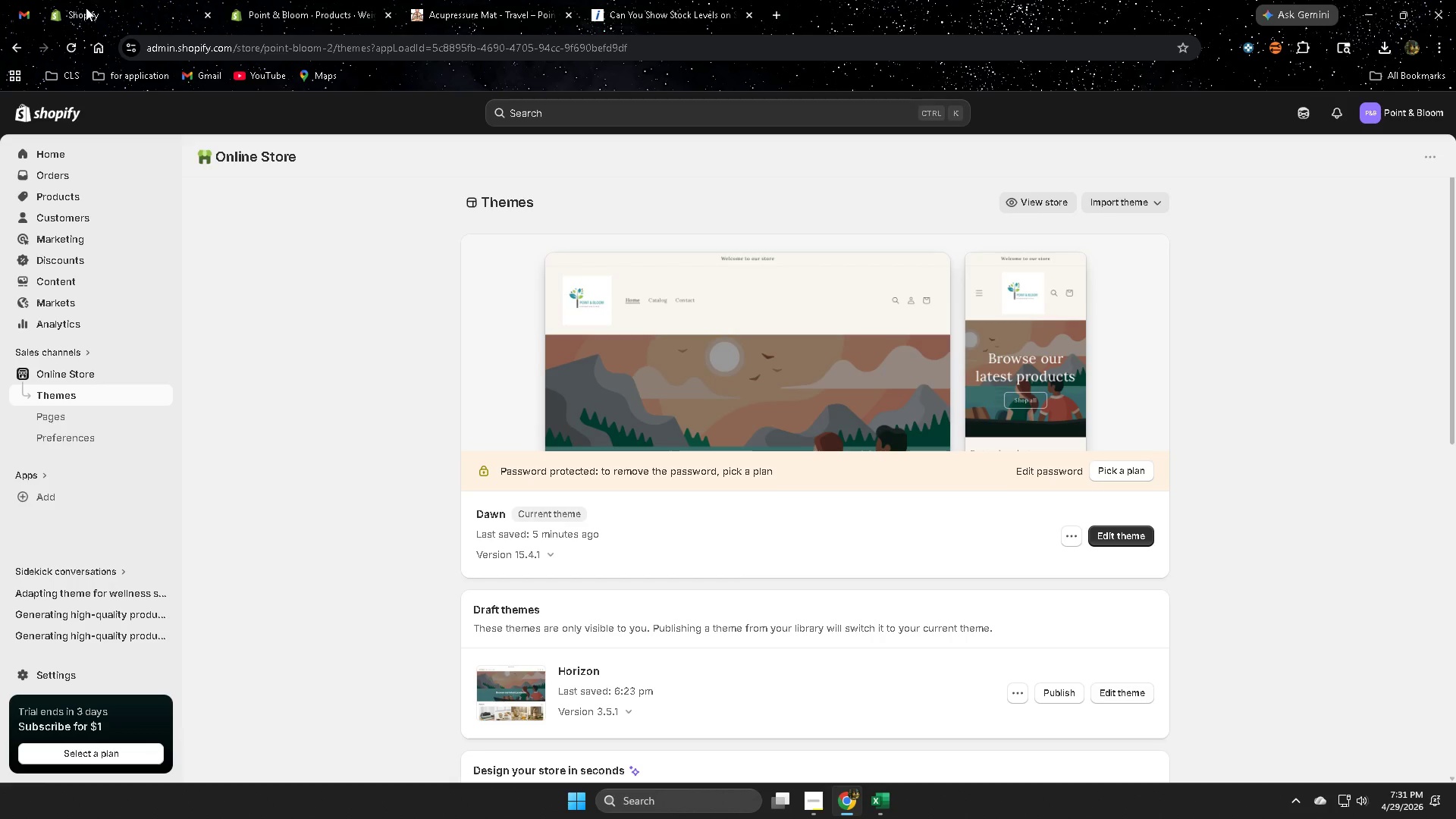 
wait(124.2)
 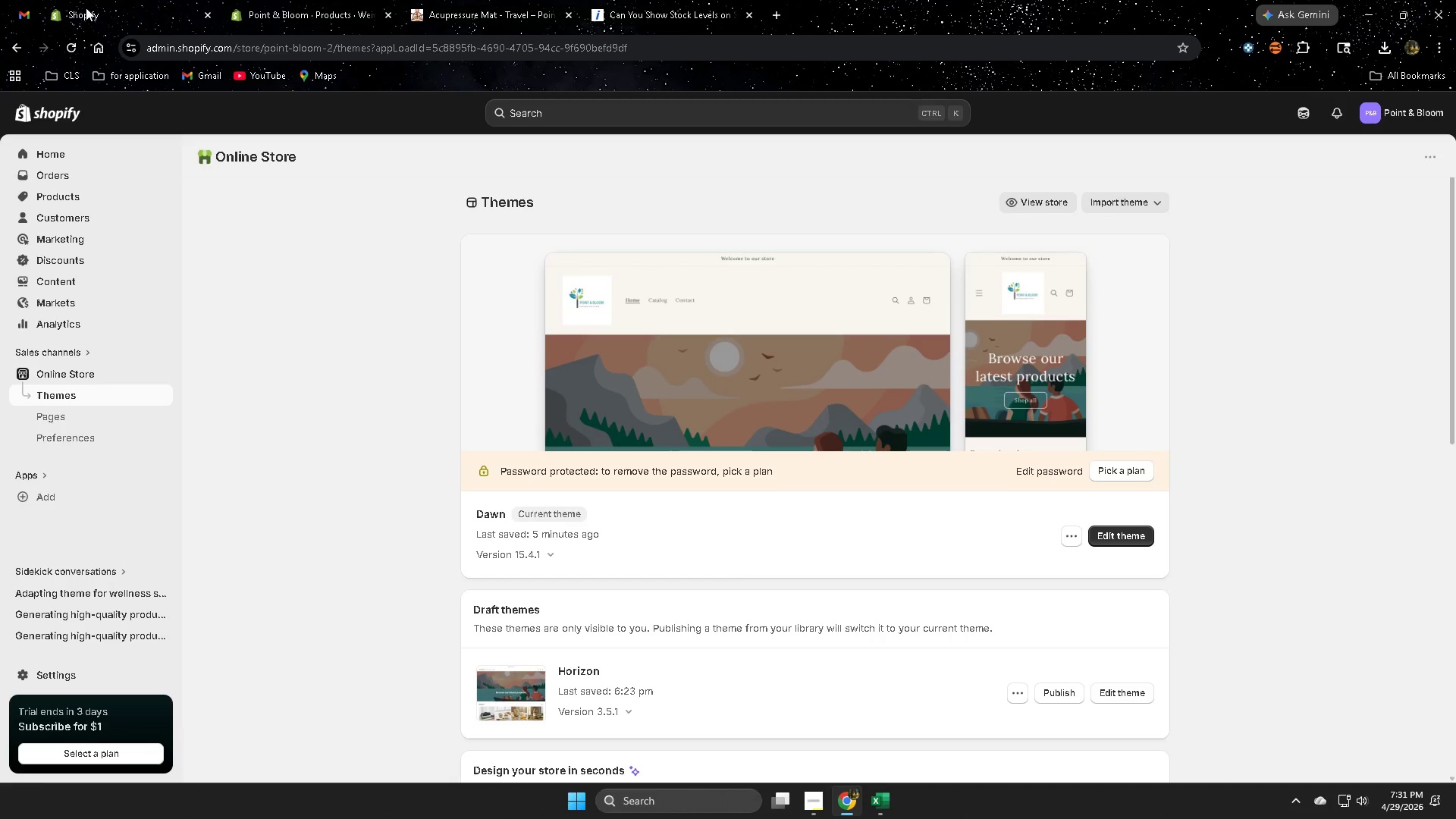 
left_click([475, 0])
 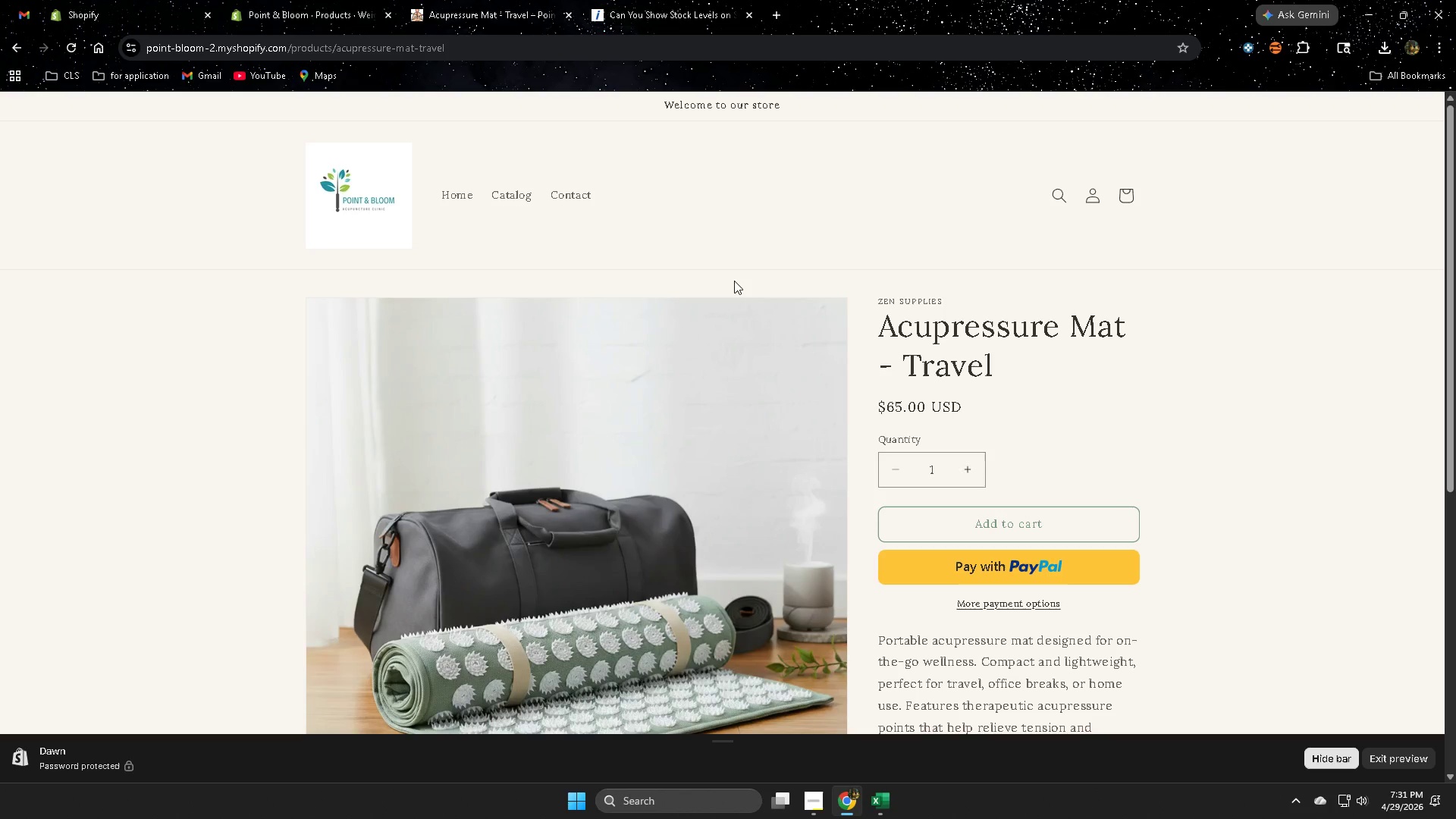 
scroll: coordinate [825, 318], scroll_direction: down, amount: 5.0
 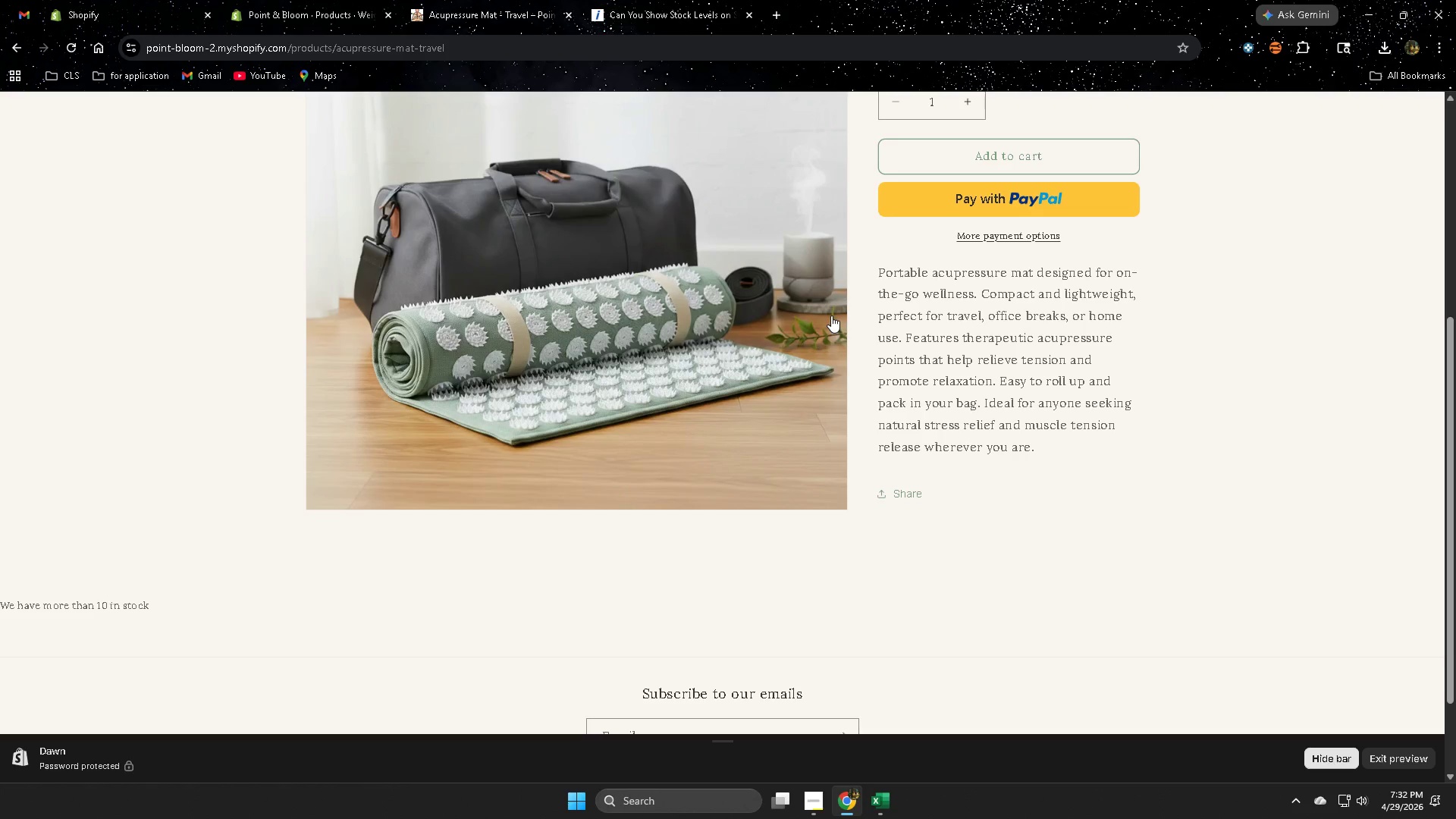 
wait(75.06)
 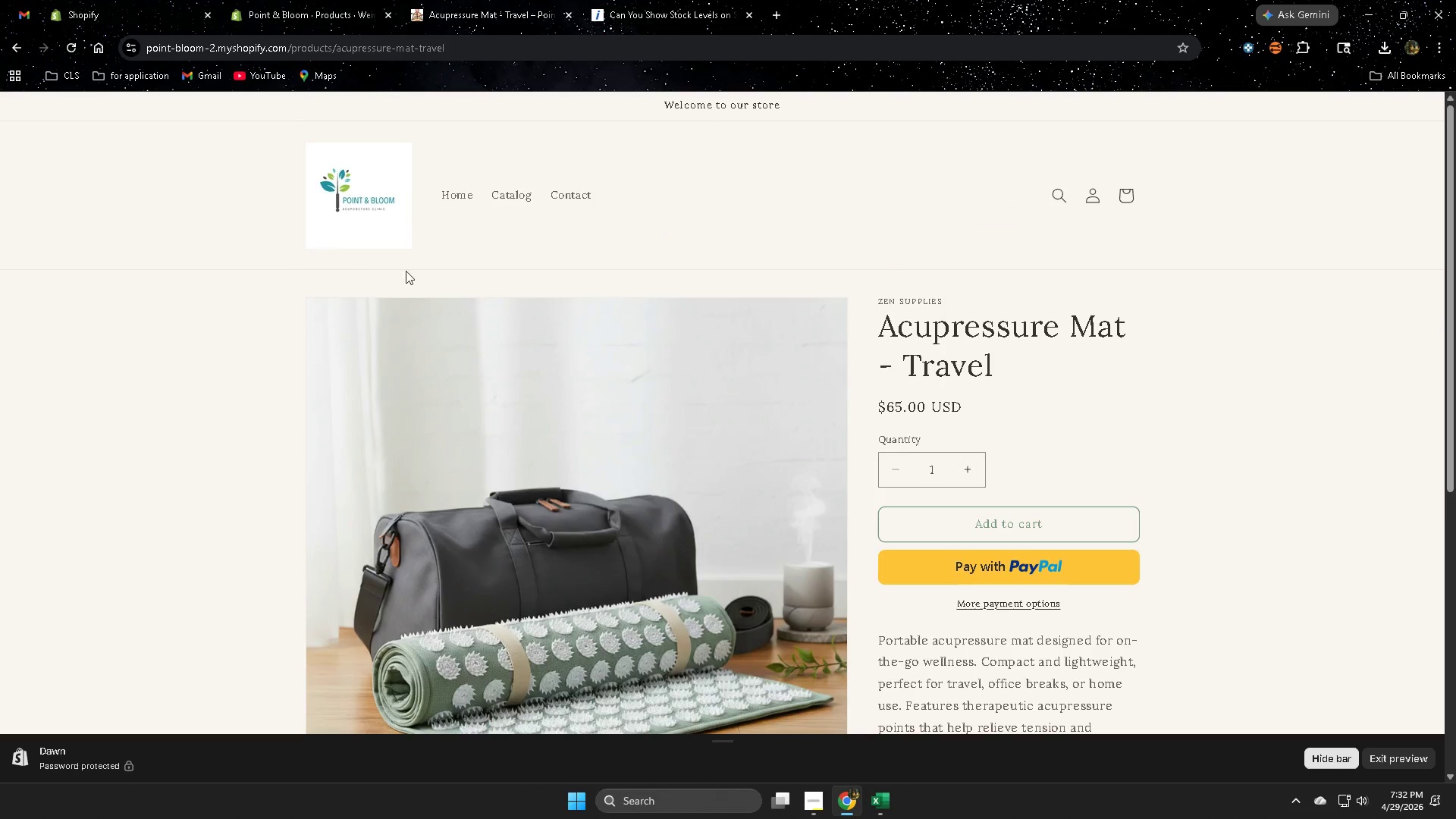 
left_click([447, 194])
 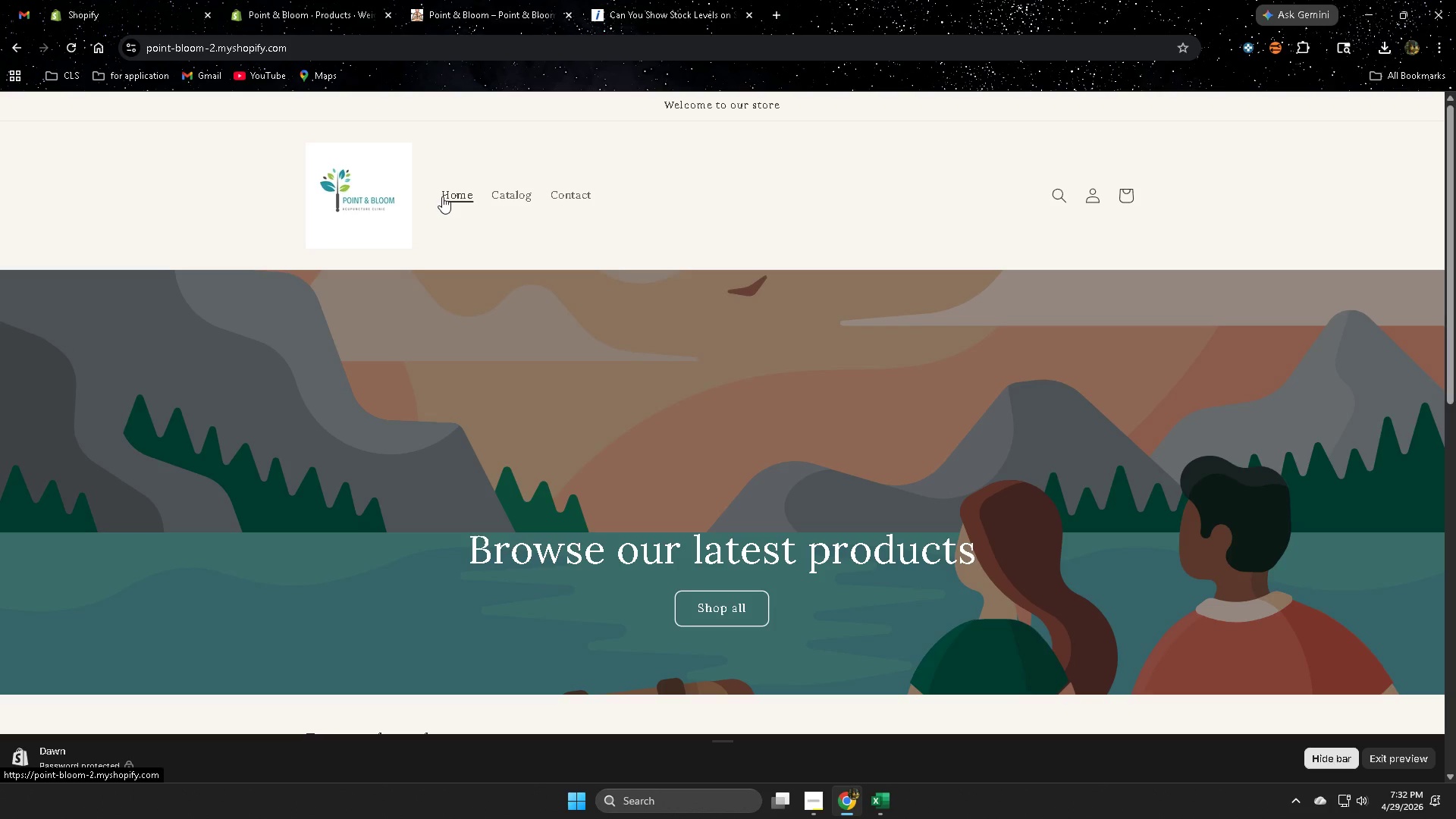 
scroll: coordinate [830, 316], scroll_direction: up, amount: 6.0
 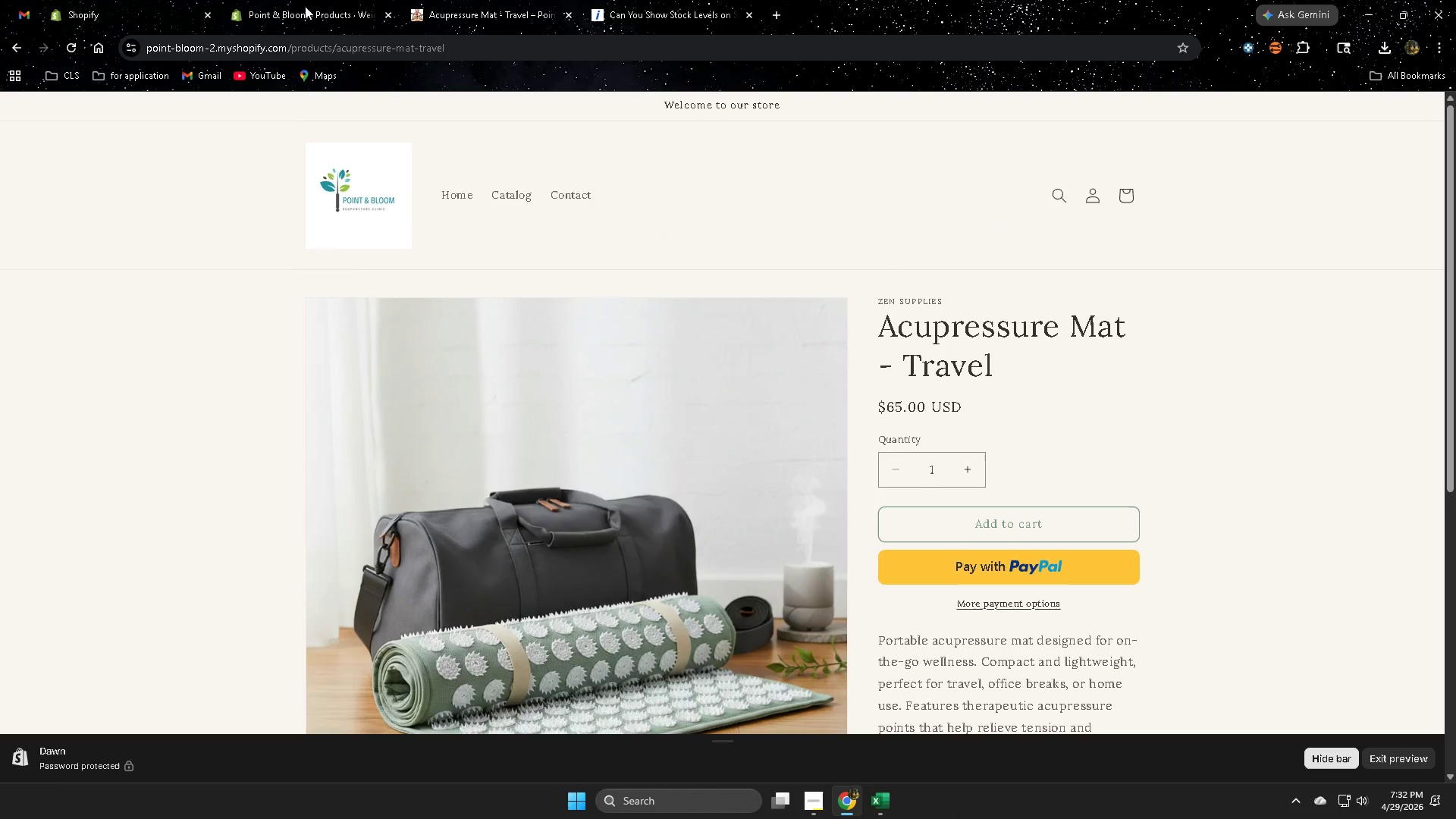 
wait(5.48)
 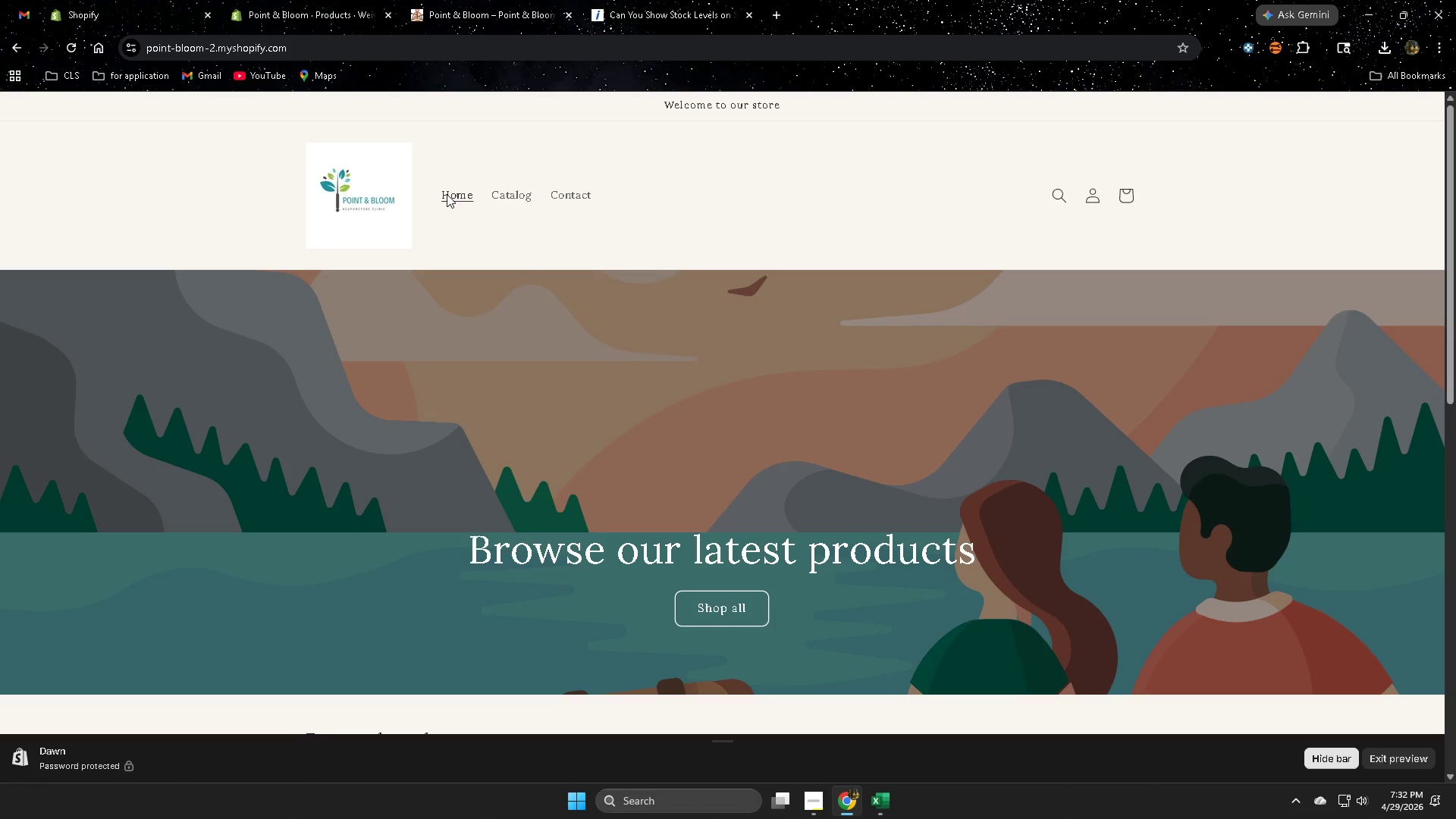 
scroll: coordinate [711, 401], scroll_direction: down, amount: 4.0
 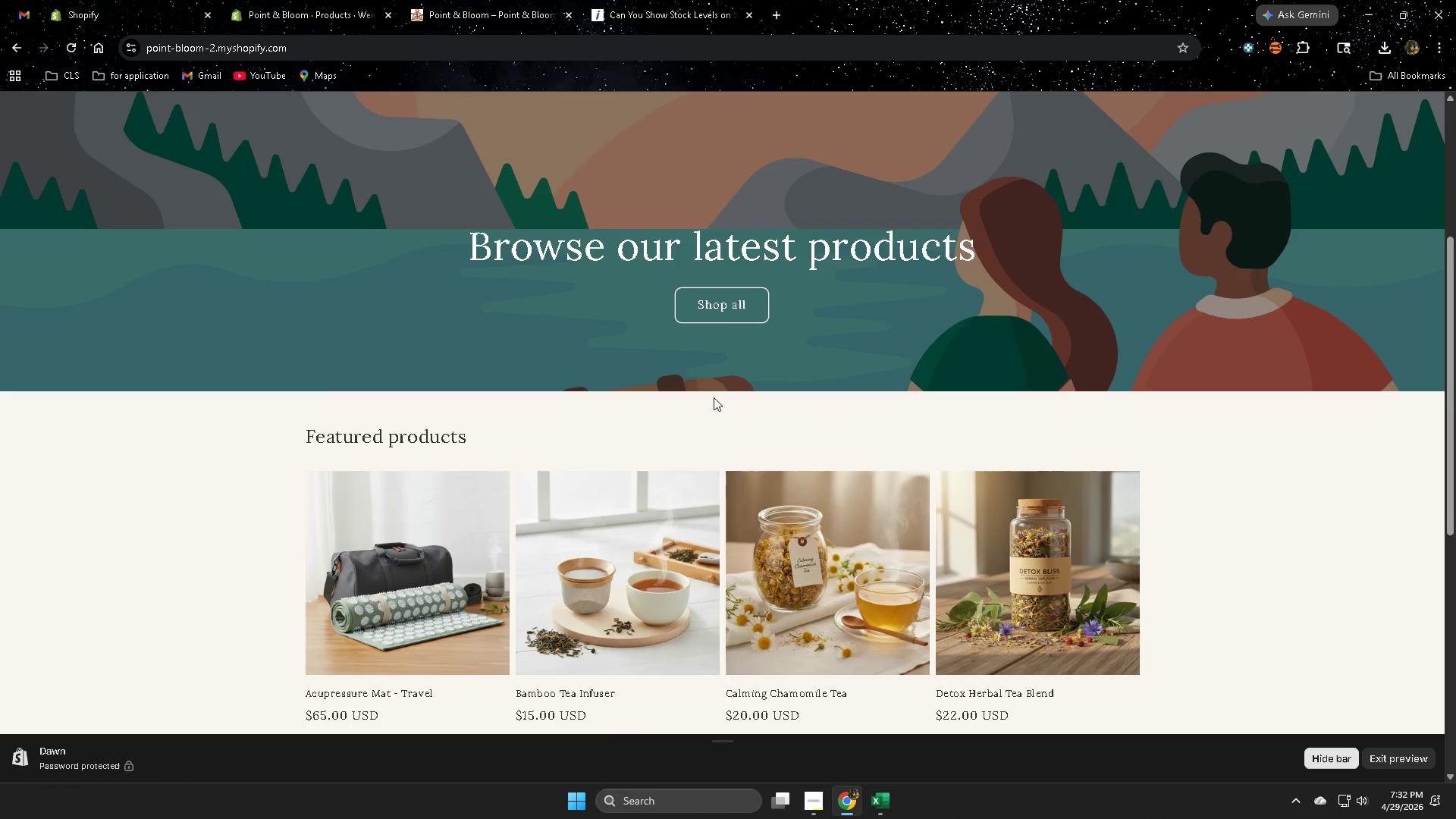 
left_click([617, 447])
 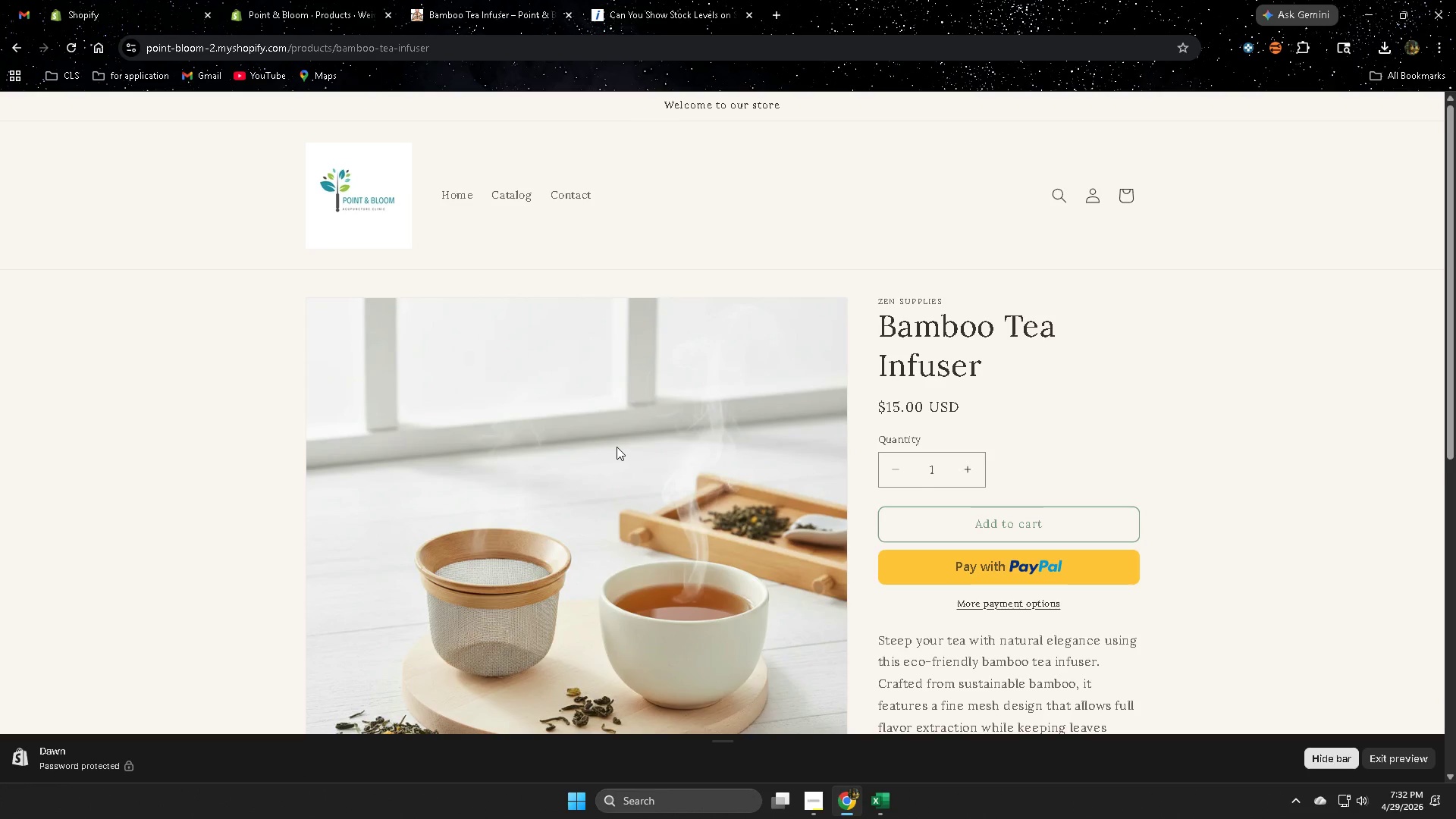 
scroll: coordinate [617, 447], scroll_direction: down, amount: 3.0
 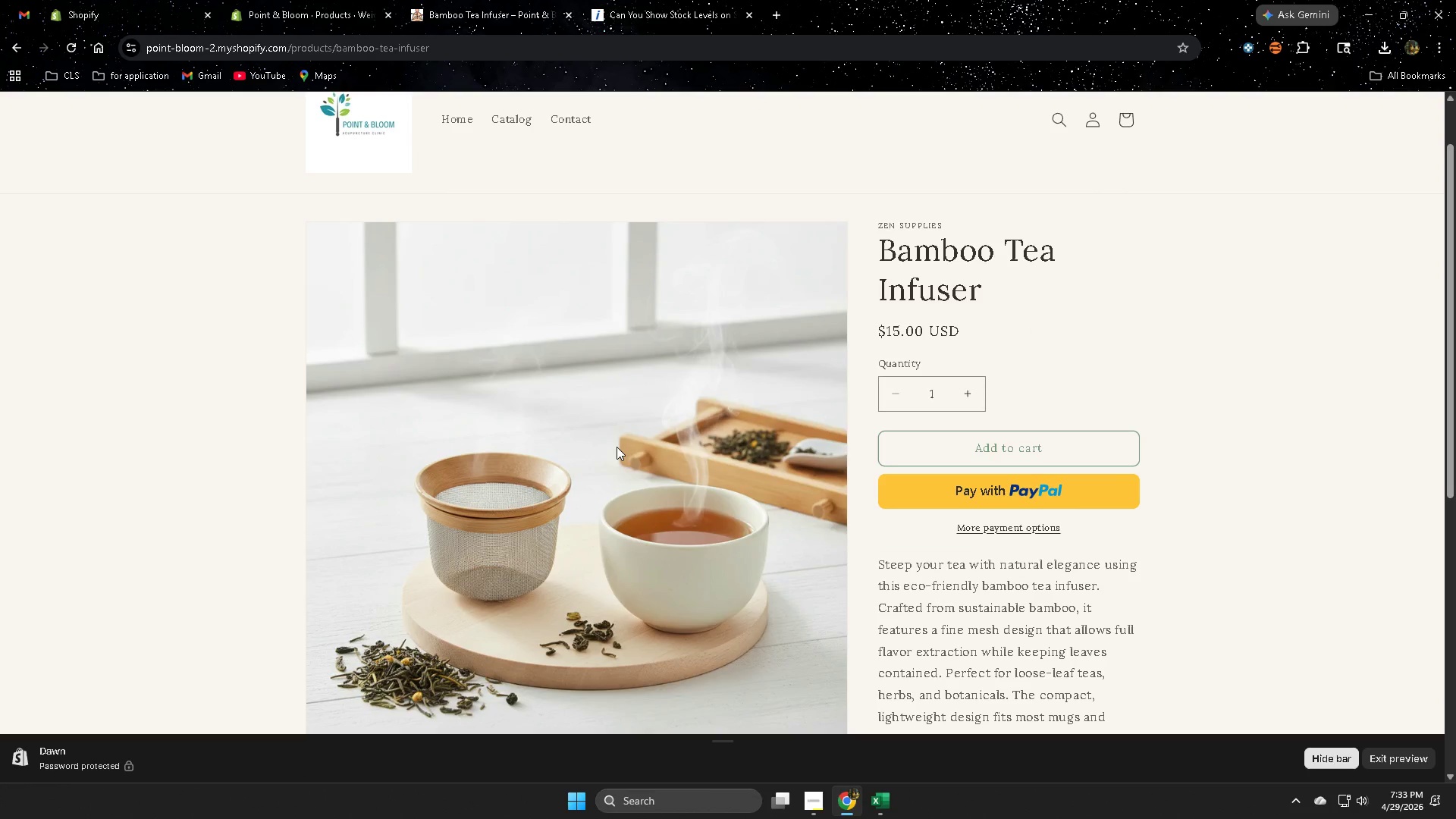 
wait(29.89)
 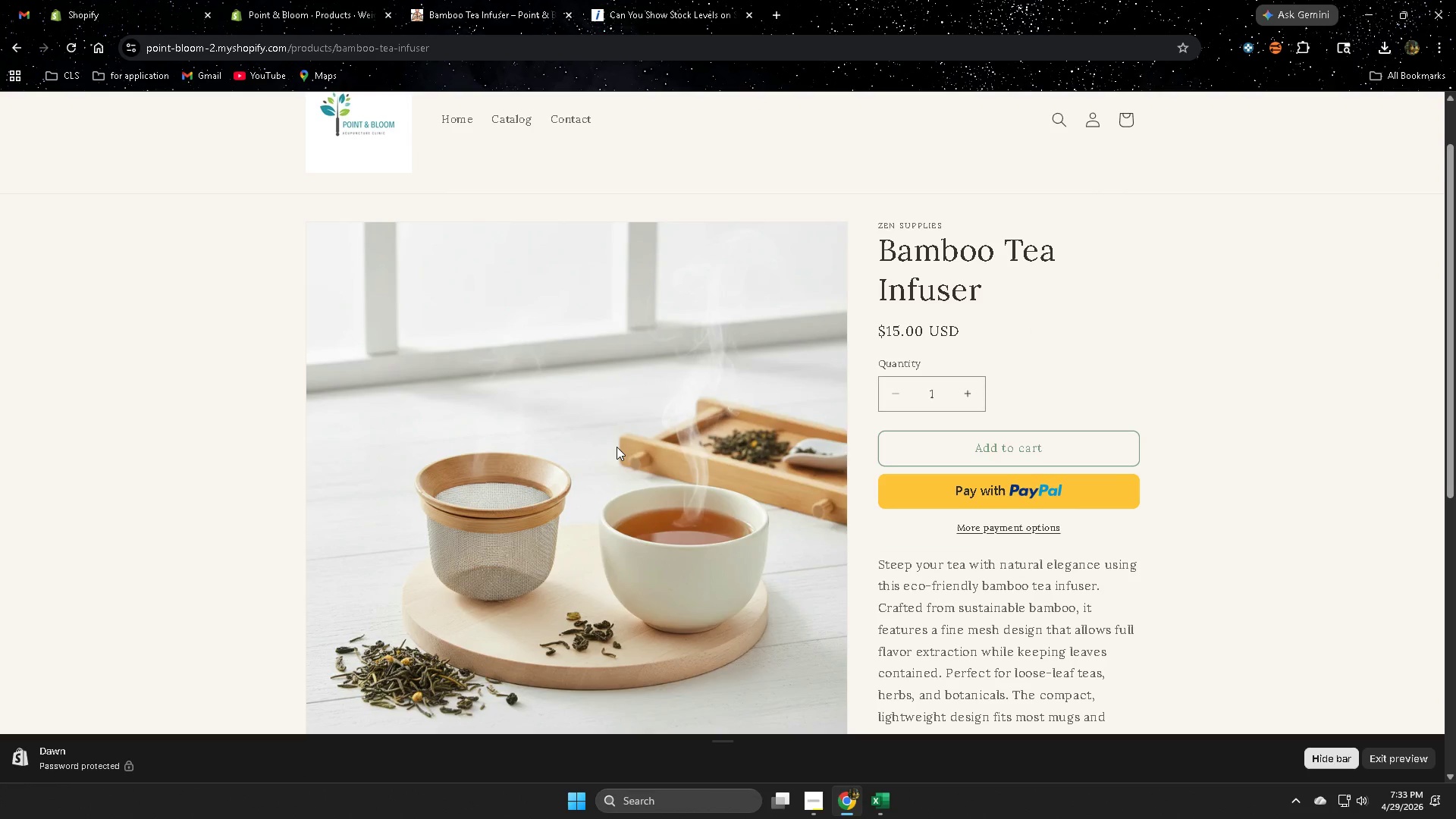 
scroll: coordinate [601, 447], scroll_direction: down, amount: 4.0
 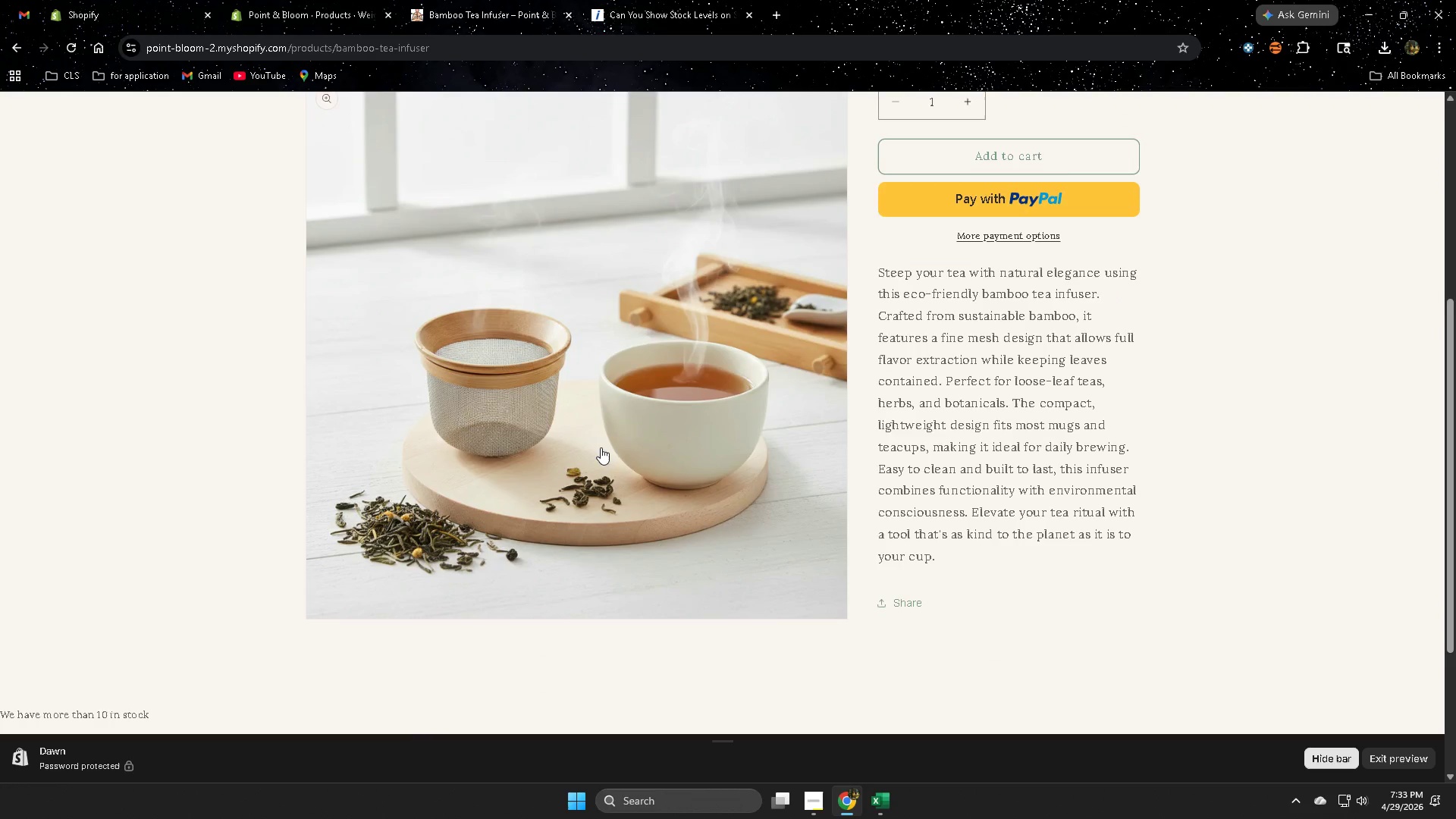 
scroll: coordinate [601, 447], scroll_direction: up, amount: 3.0
 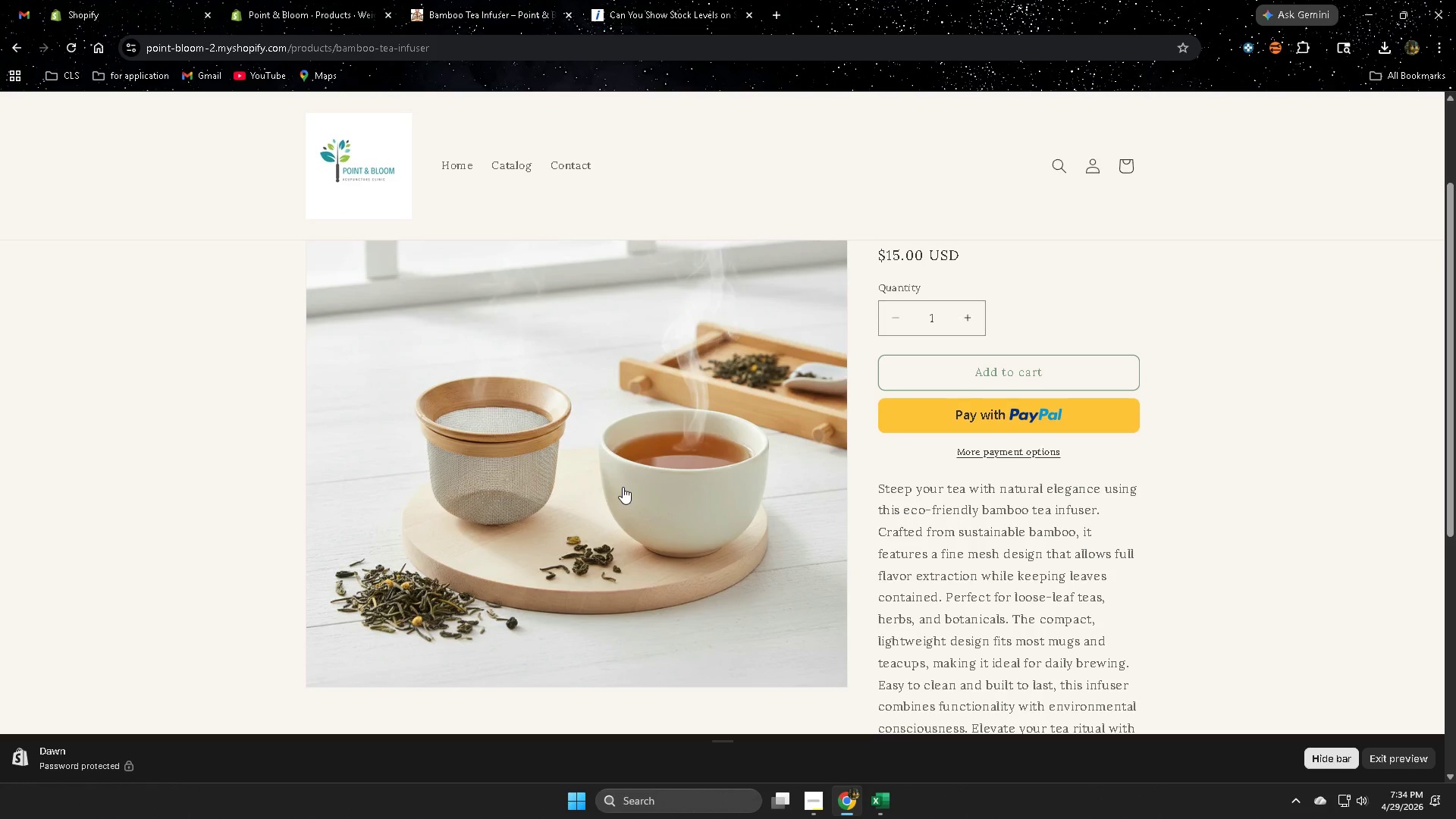 
wait(31.83)
 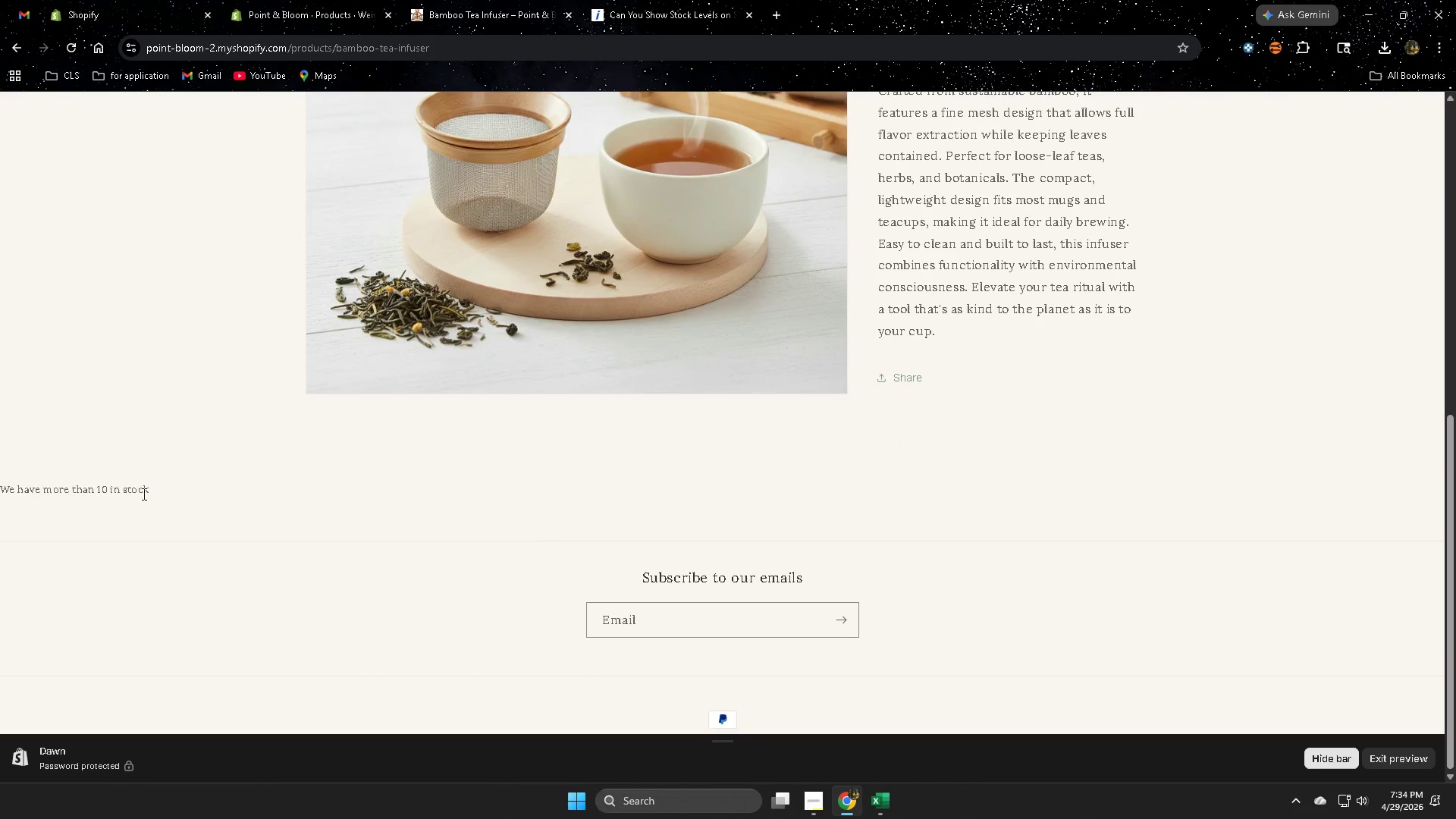 
left_click_drag(start_coordinate=[159, 488], to_coordinate=[1, 488])
 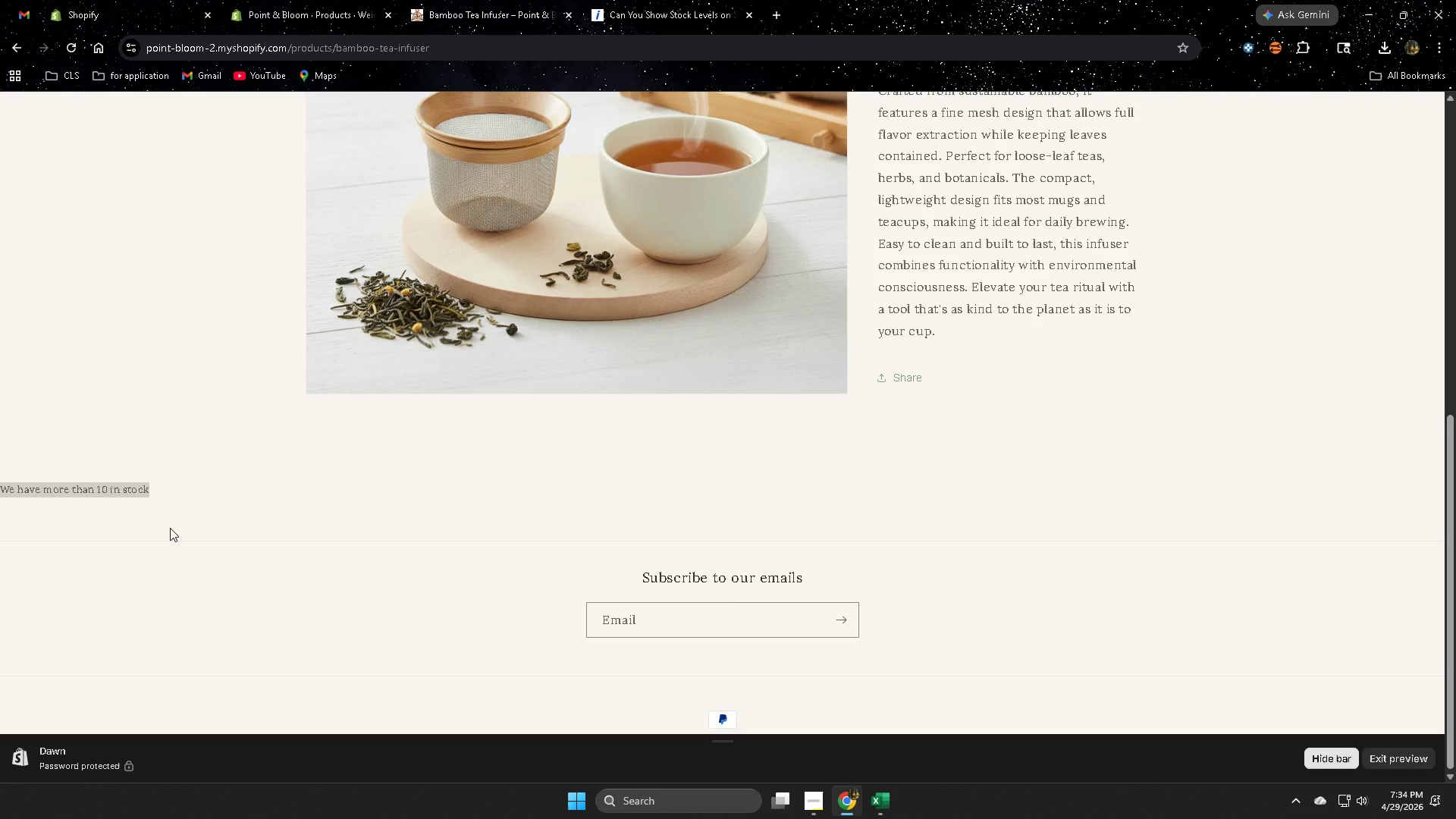 
scroll: coordinate [754, 434], scroll_direction: down, amount: 6.0
 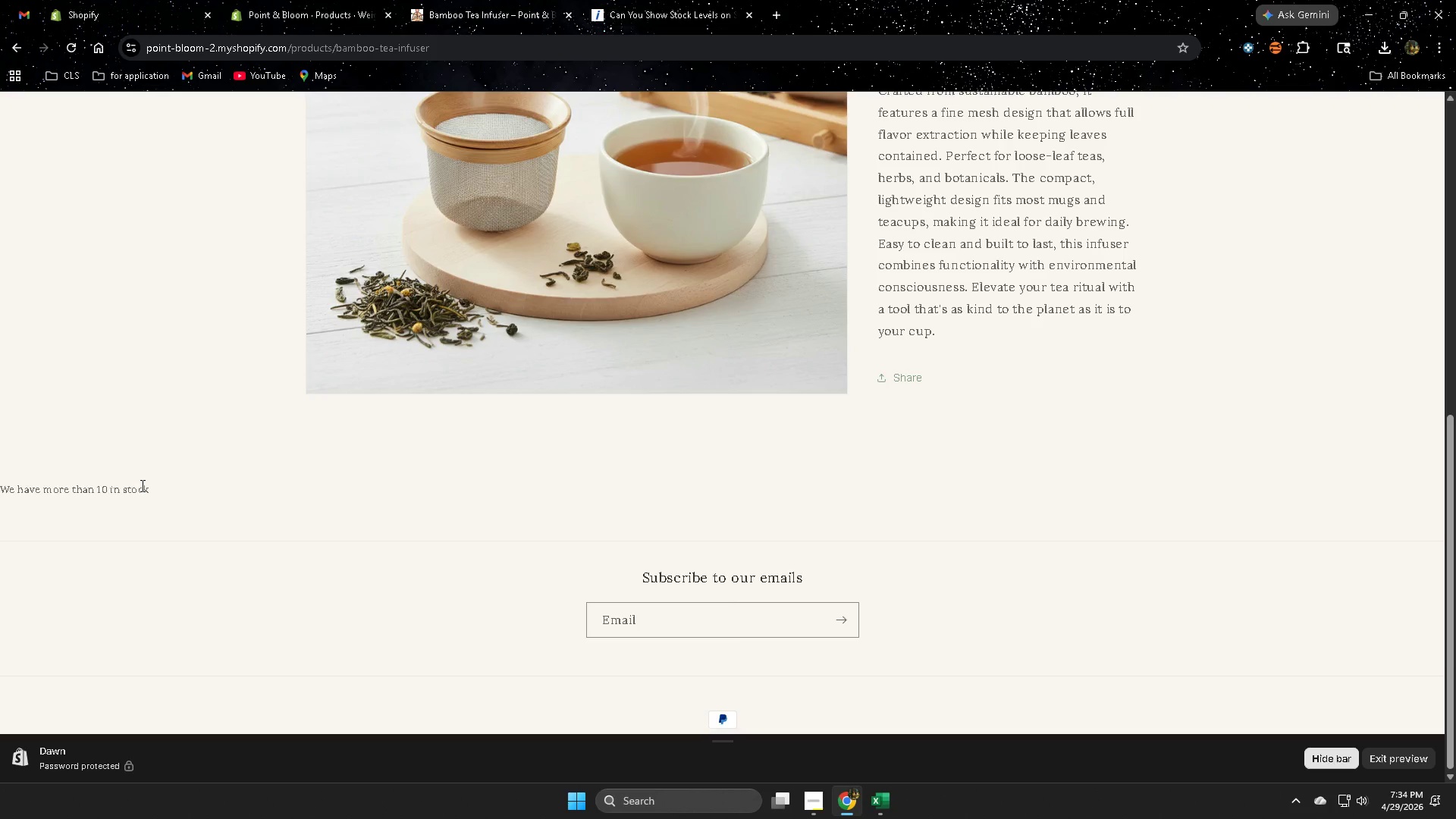 
left_click([170, 528])
 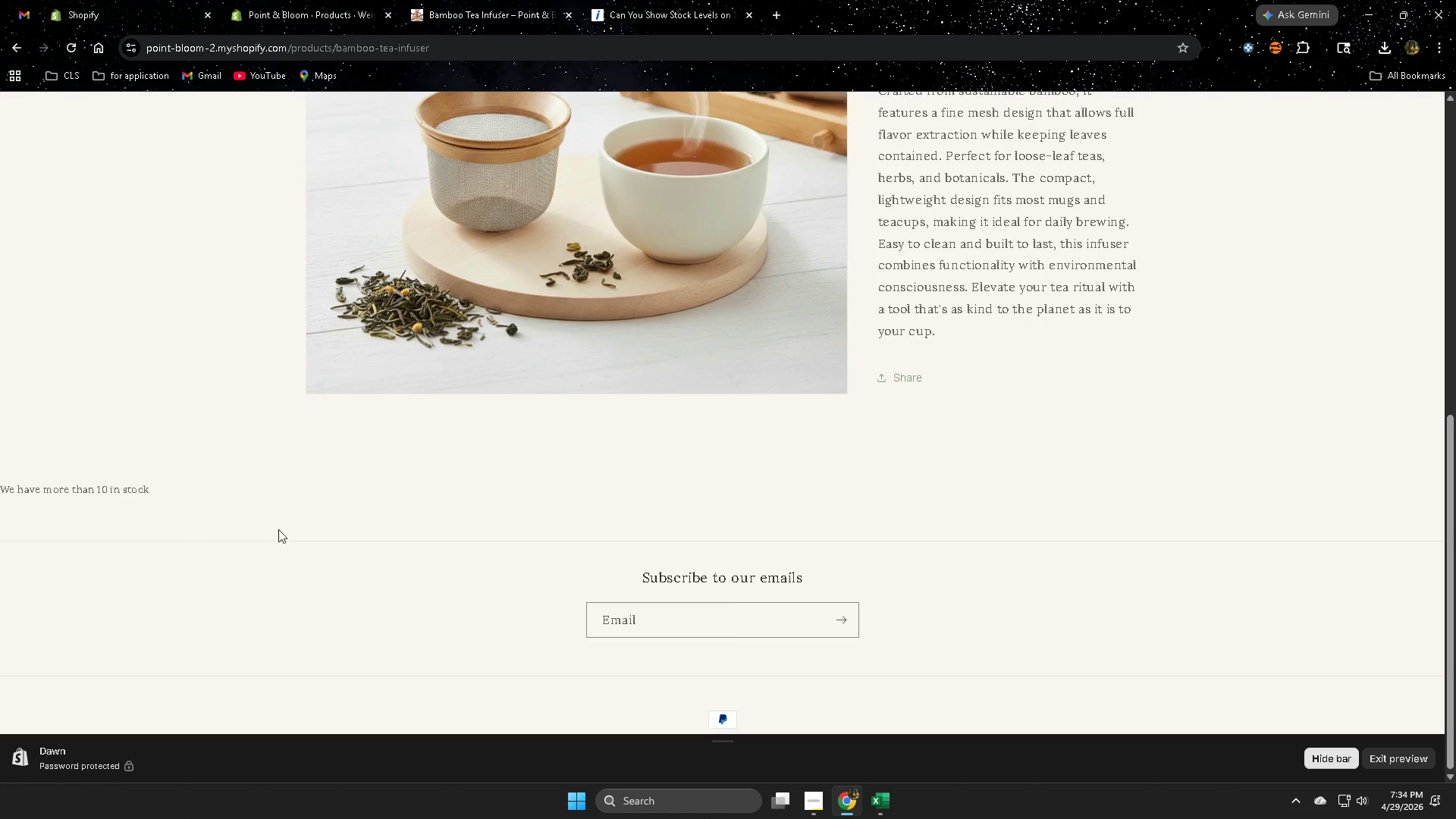 
left_click([482, 8])
 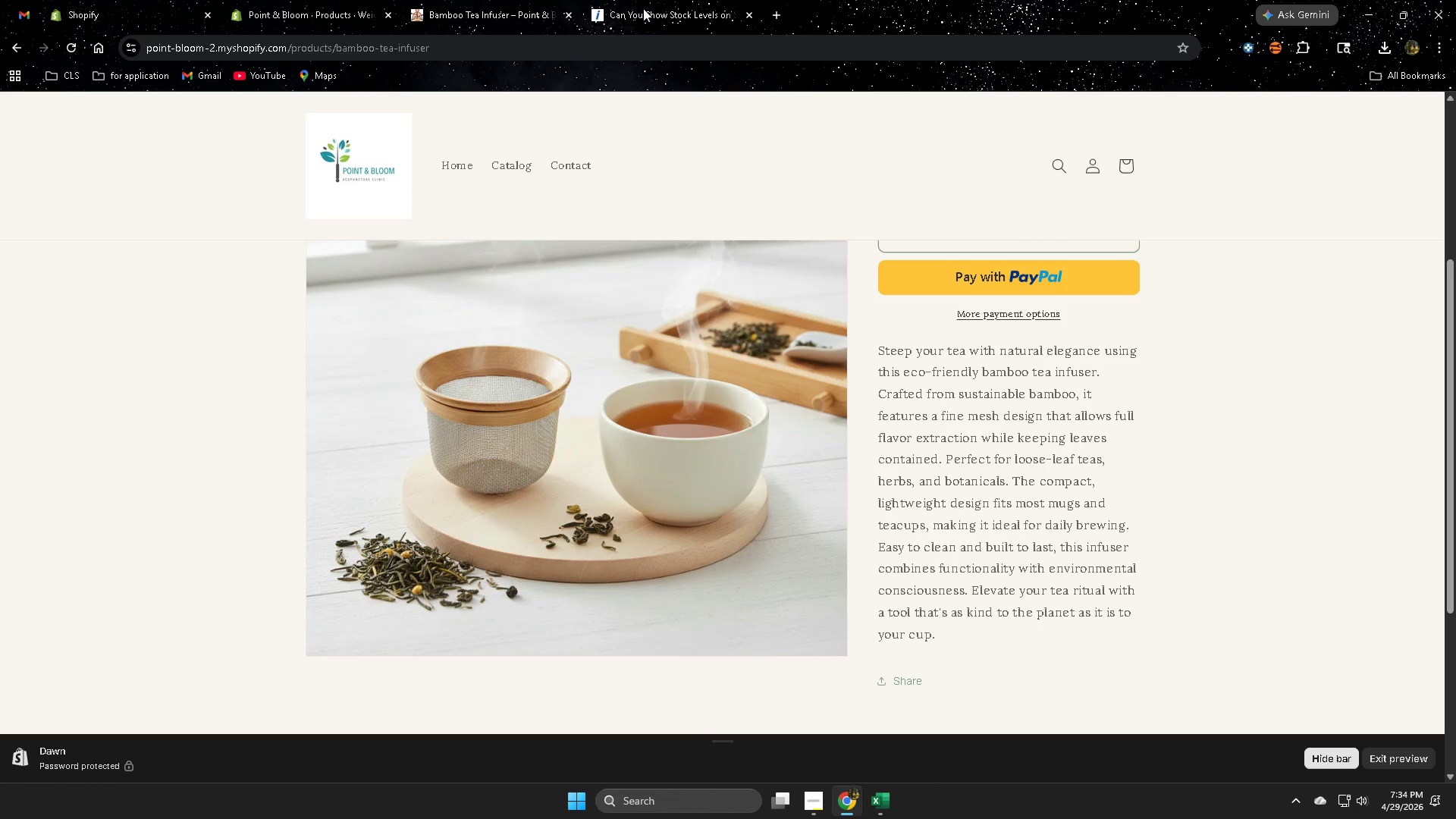 
scroll: coordinate [362, 538], scroll_direction: up, amount: 4.0
 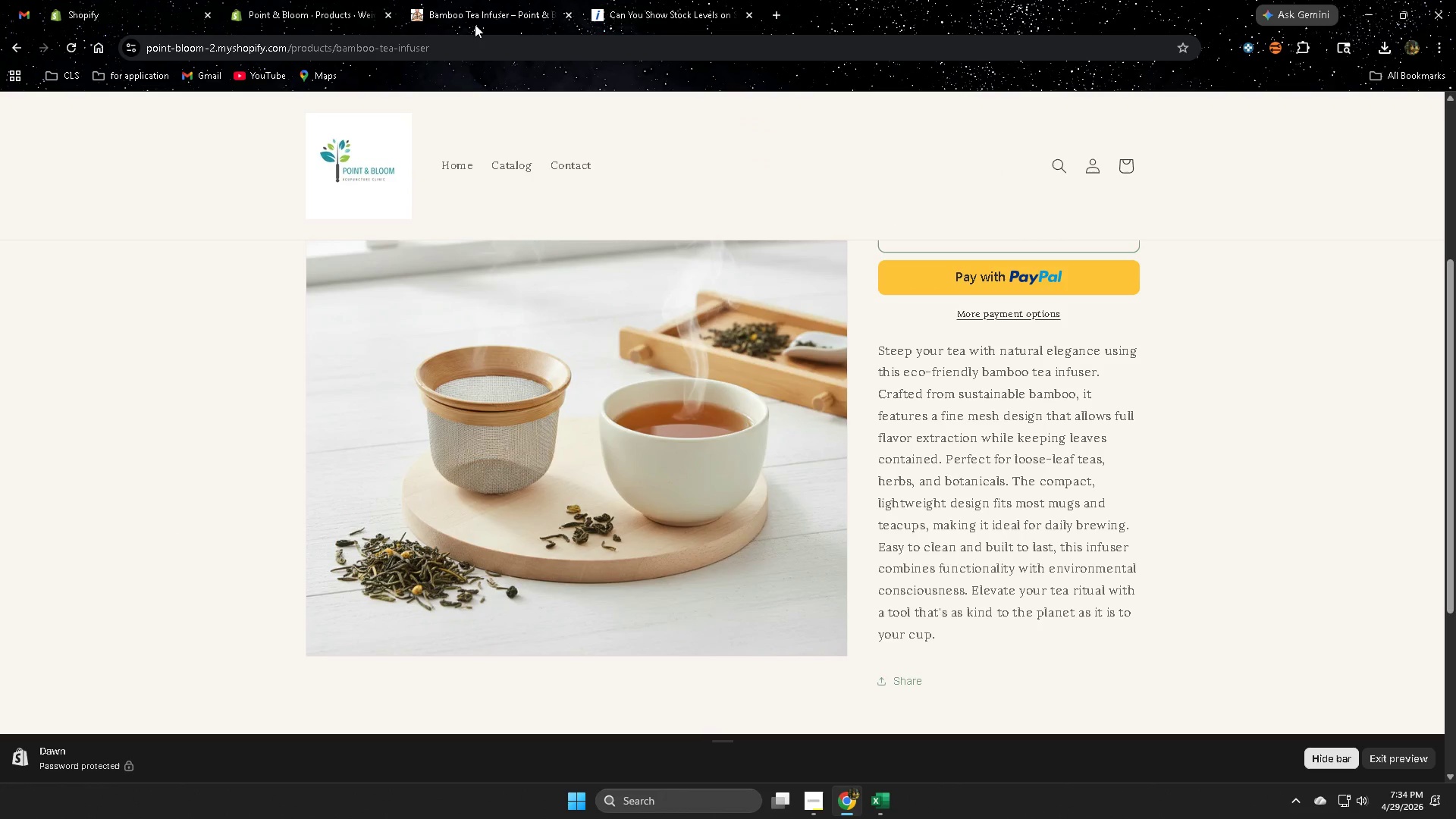 
left_click([642, 5])
 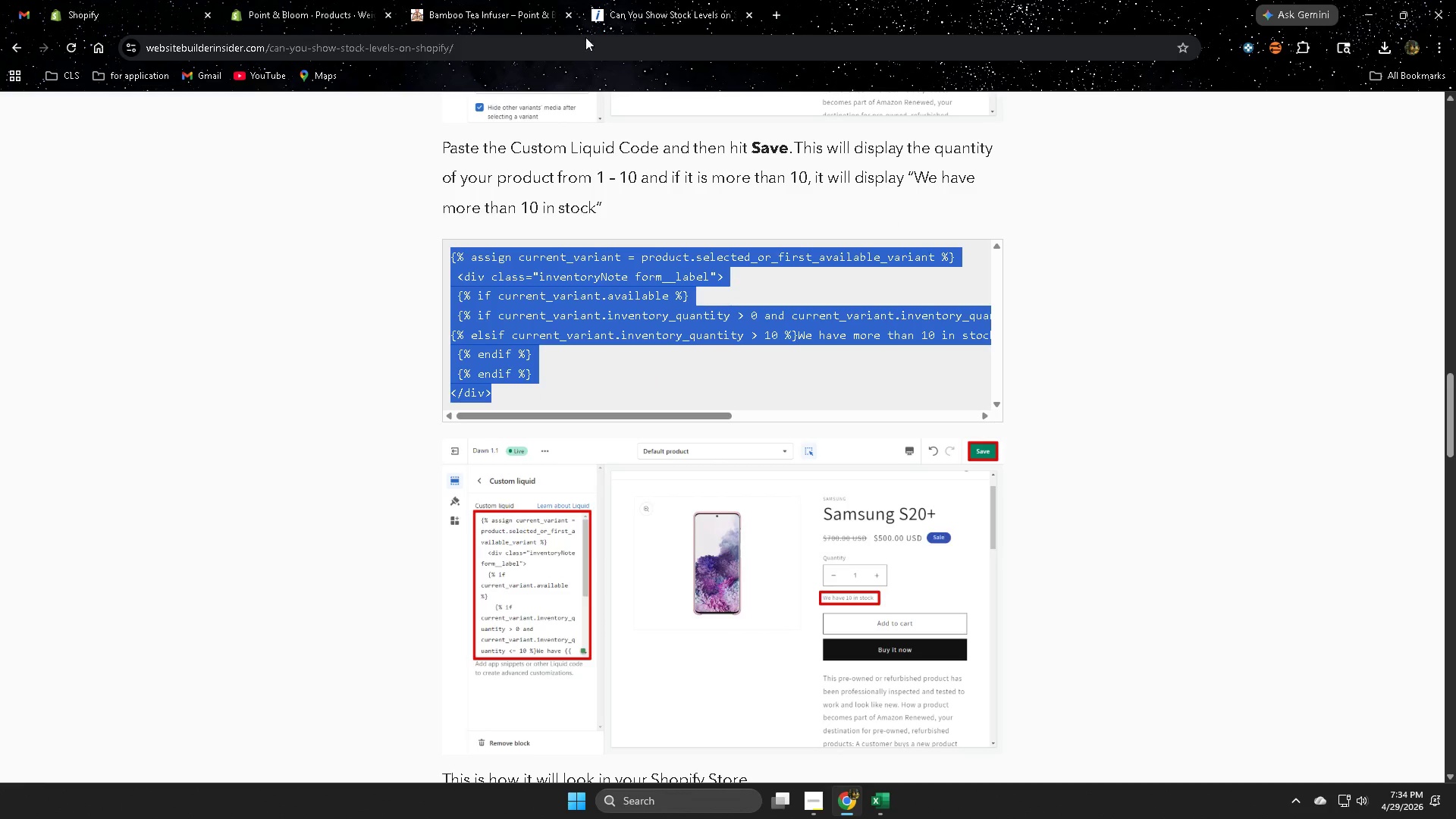 
left_click([268, 3])
 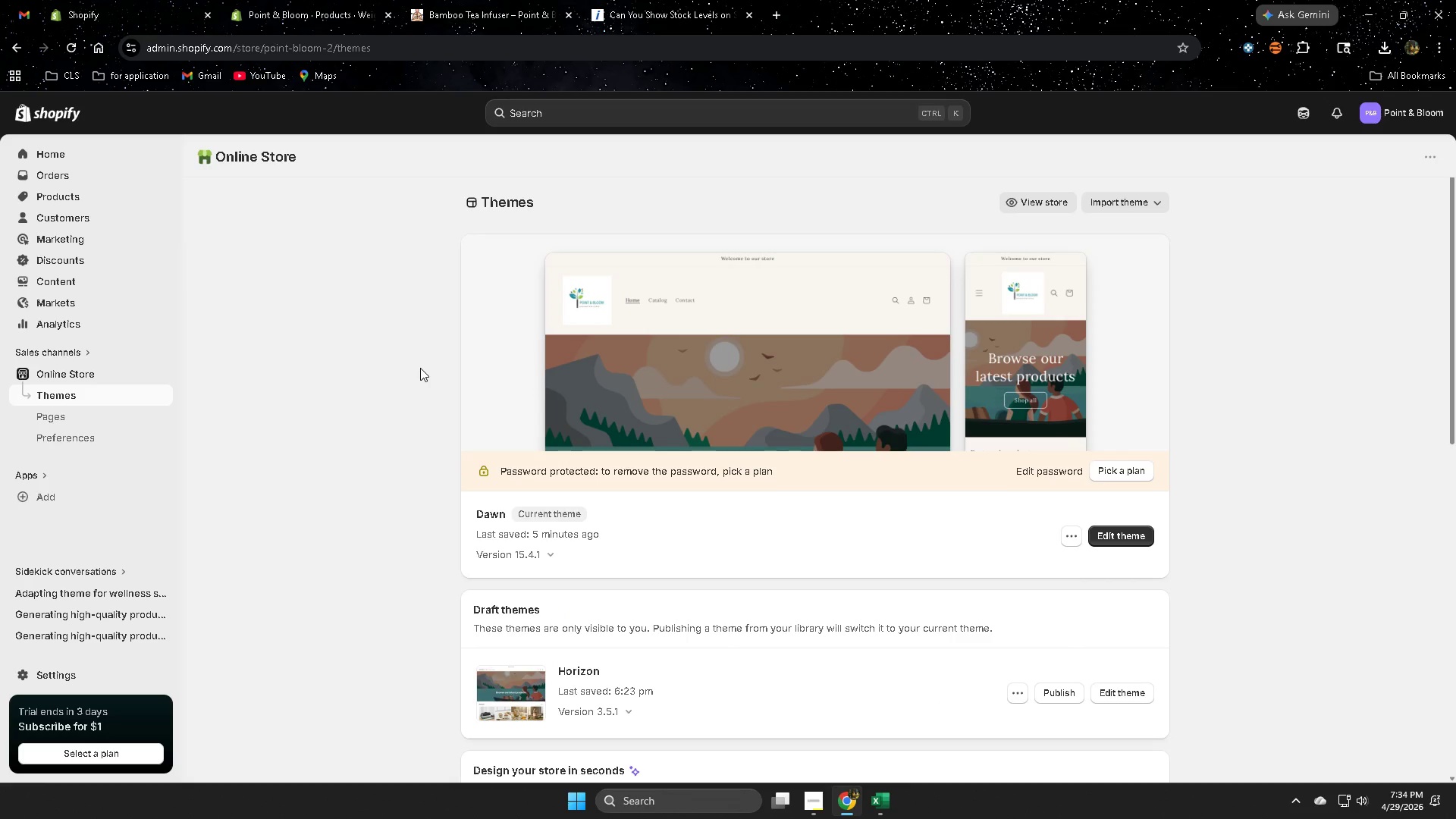 
left_click([480, 0])
 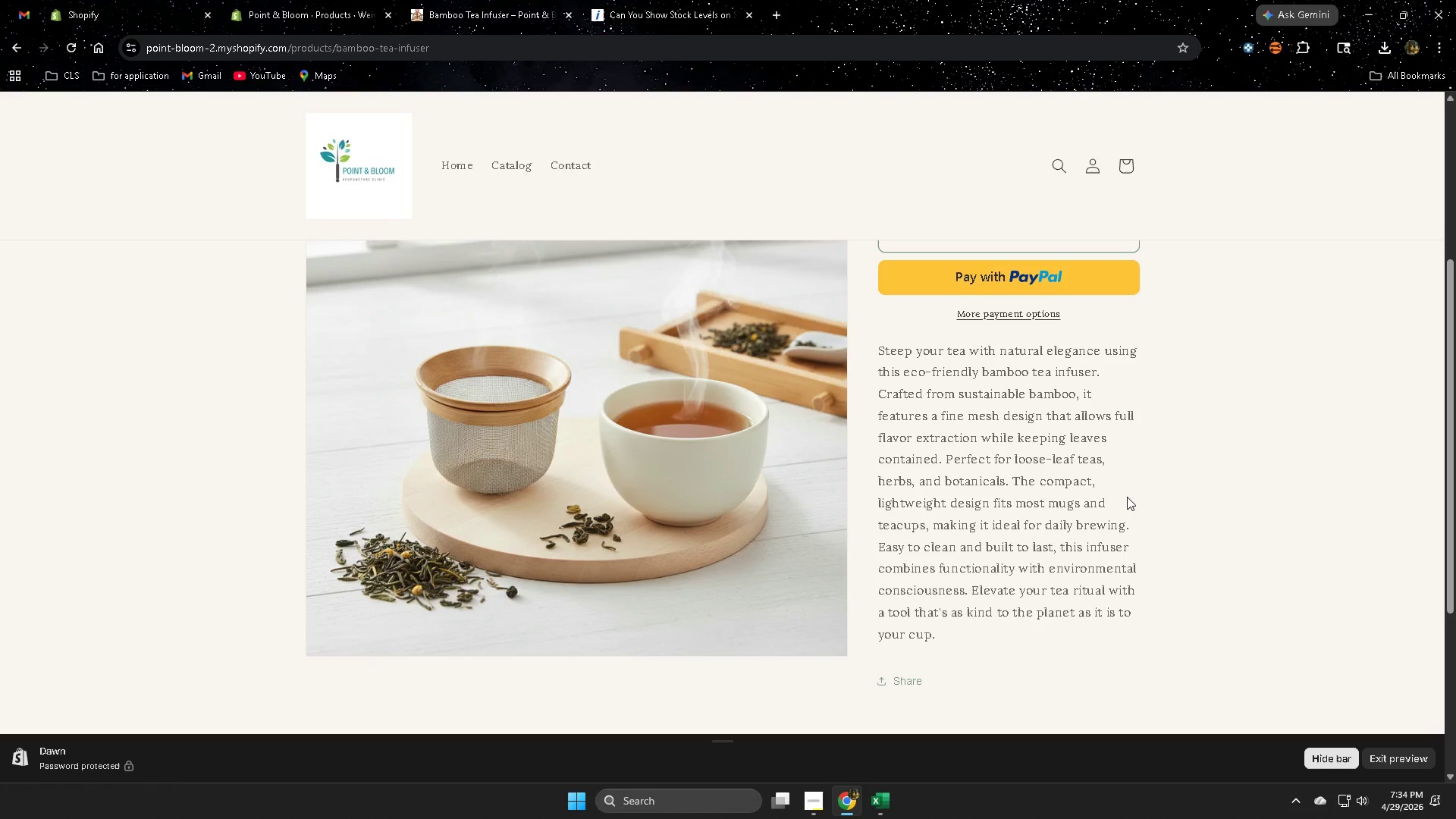 
scroll: coordinate [419, 372], scroll_direction: up, amount: 1.0
 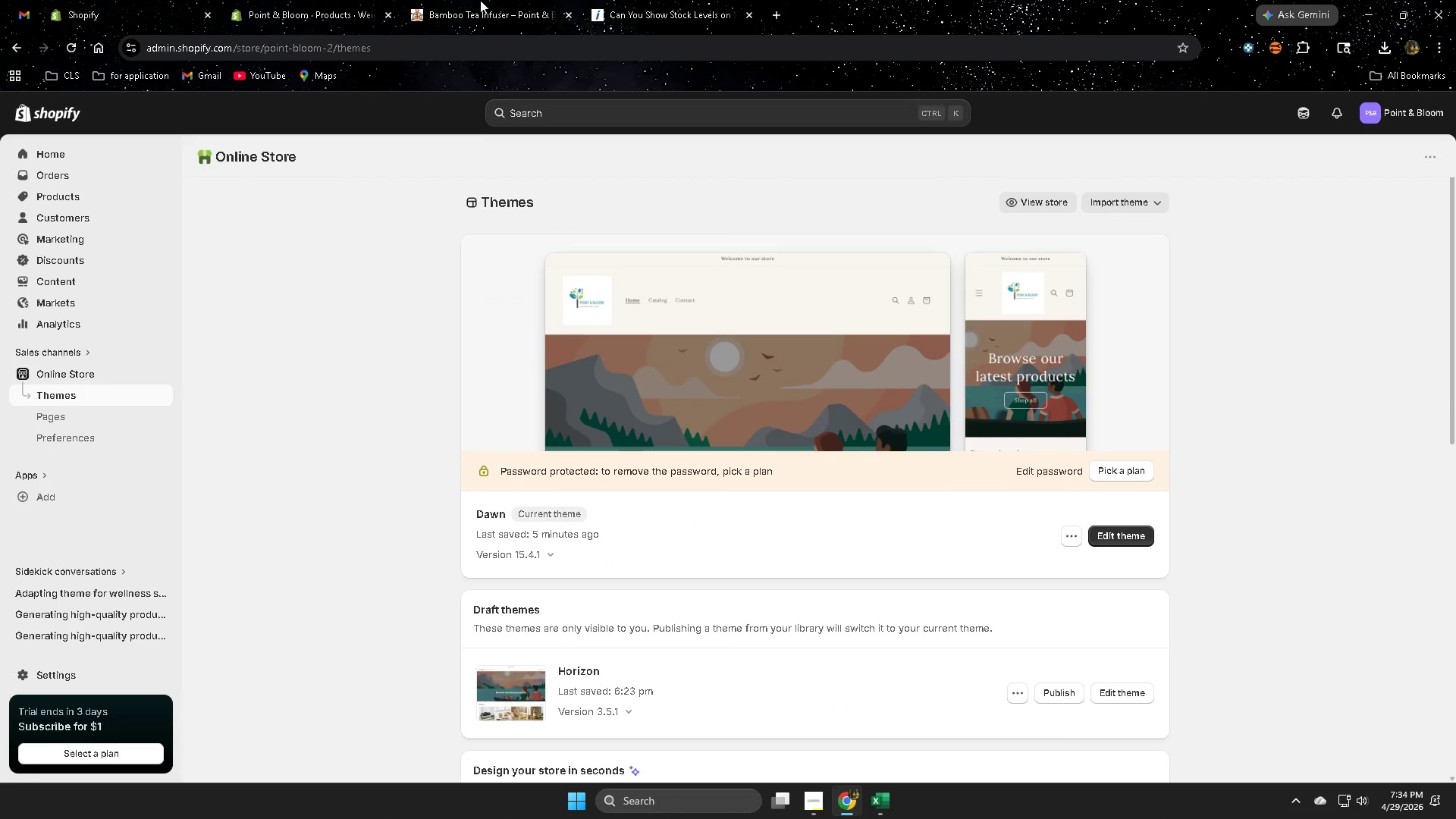 
wait(8.73)
 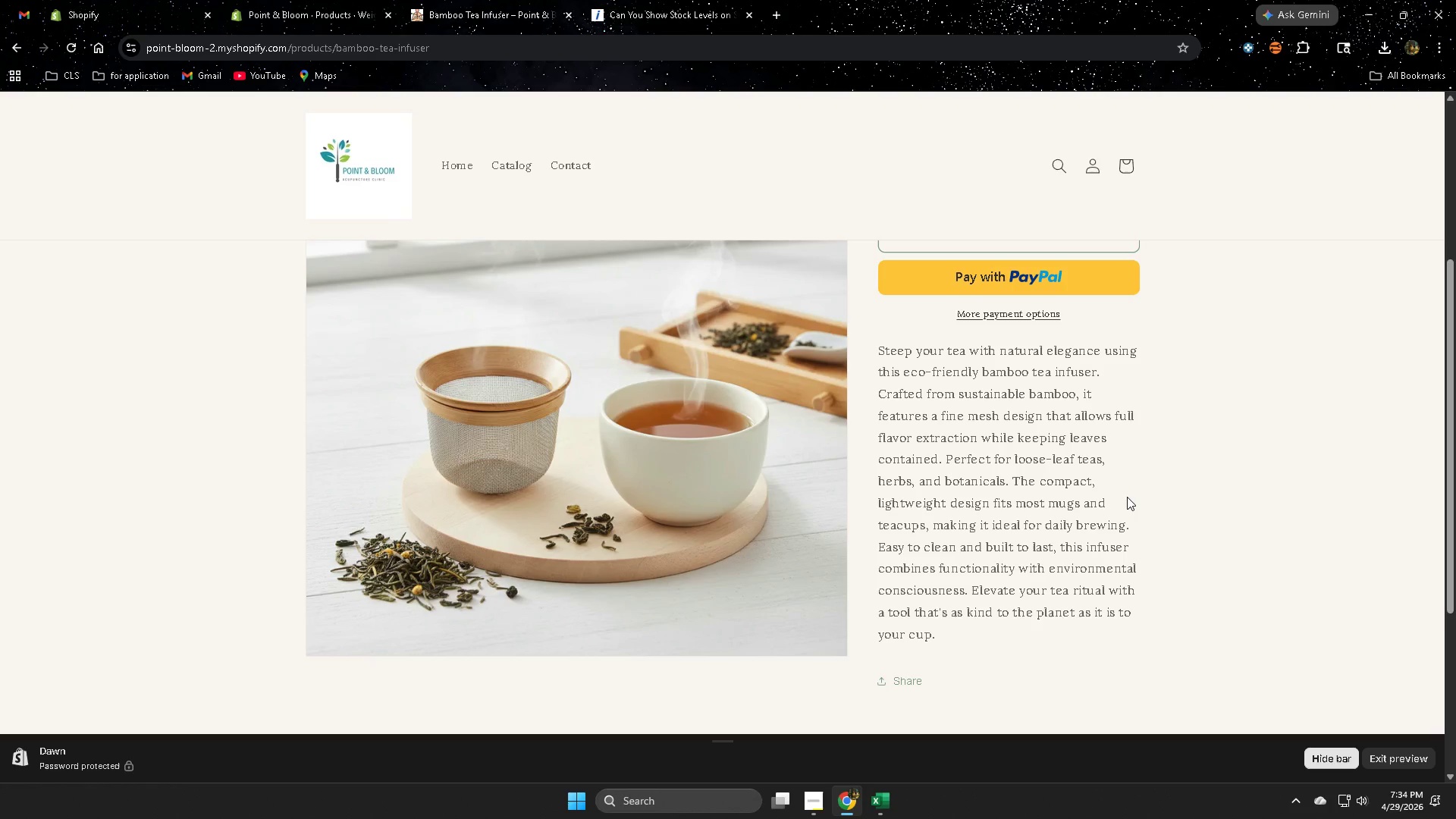 
left_click([256, 0])
 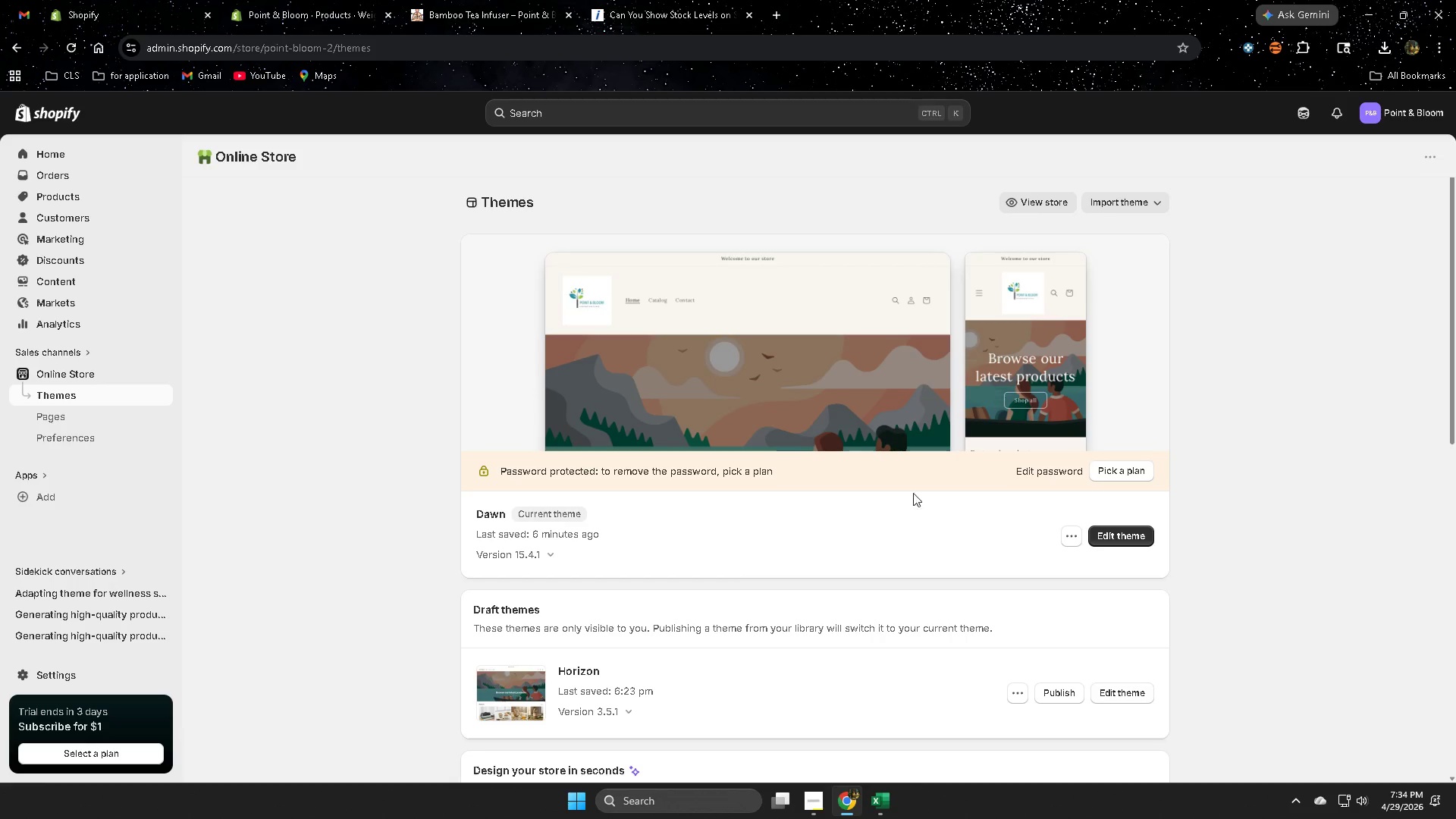 
left_click([1124, 532])
 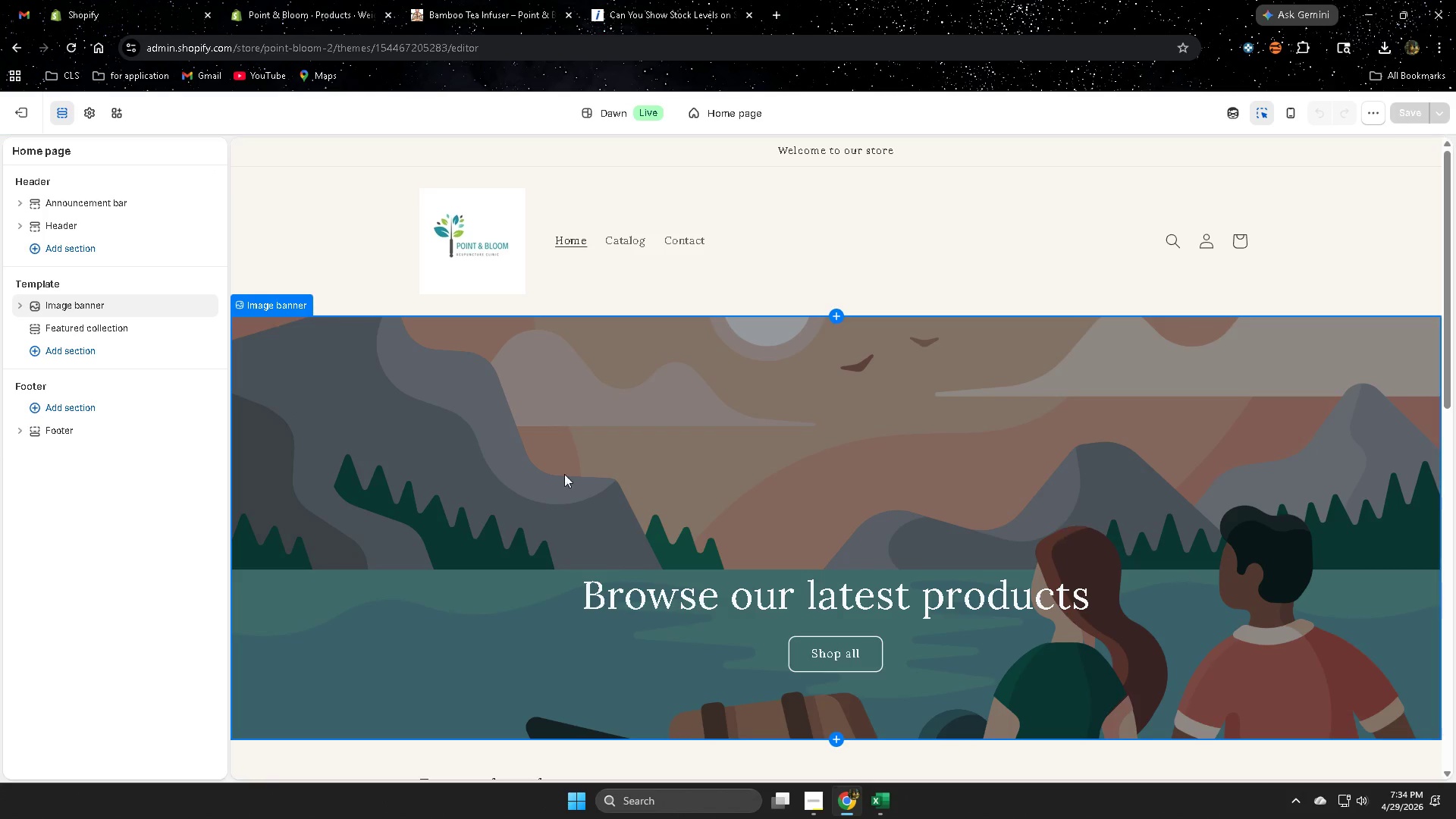 
double_click([537, 519])
 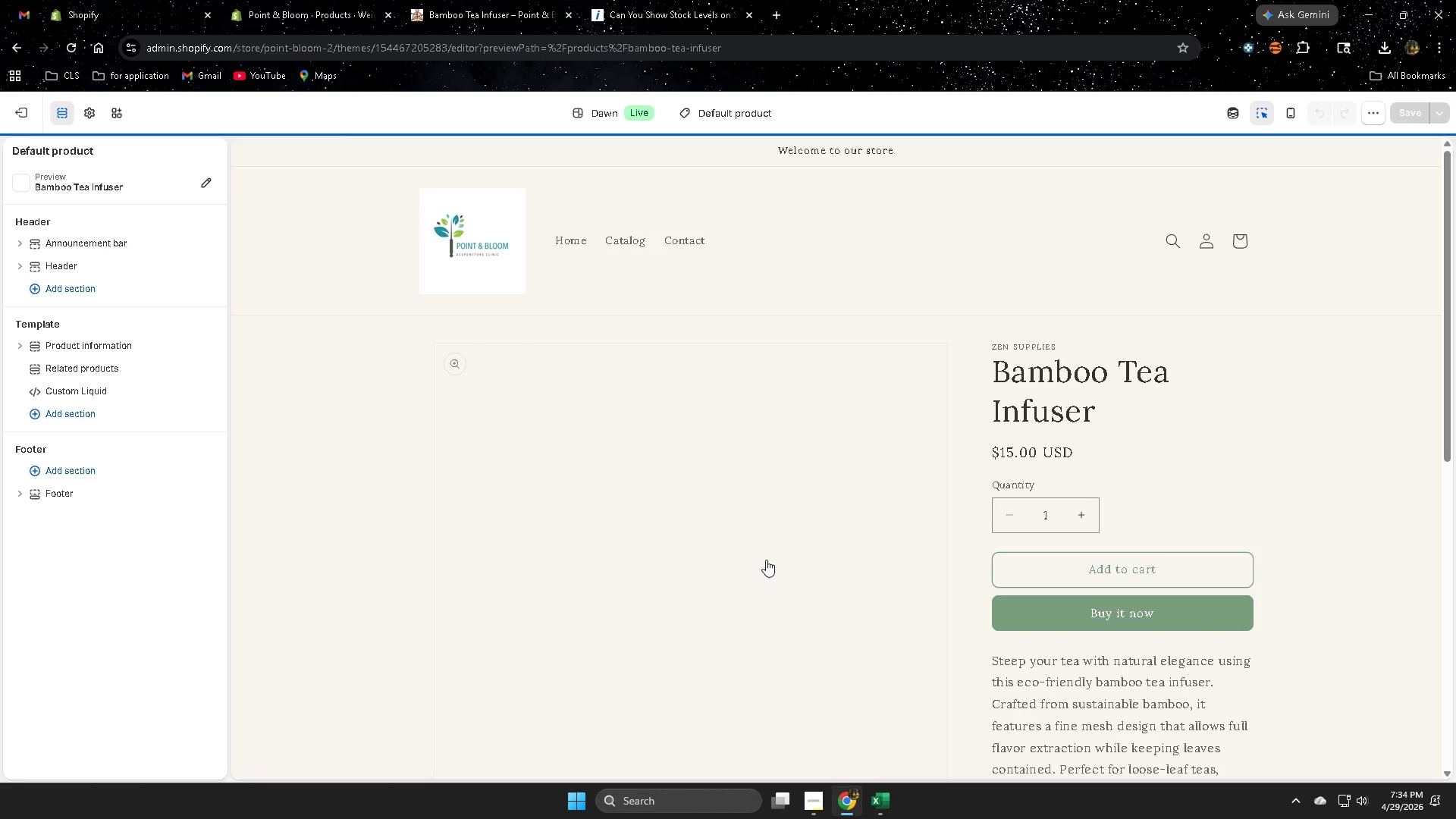 
scroll: coordinate [1260, 575], scroll_direction: down, amount: 12.0
 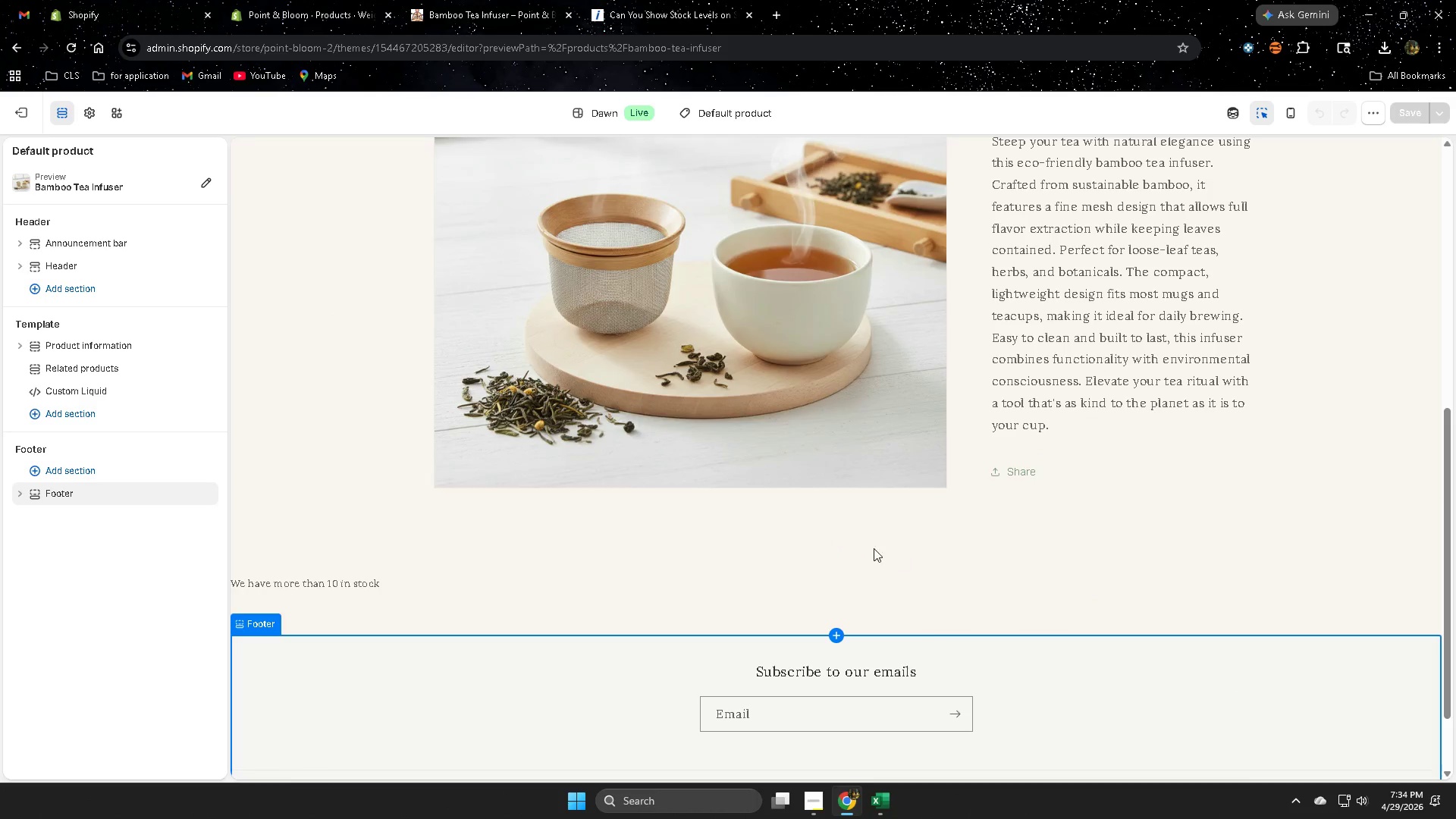 
scroll: coordinate [1213, 551], scroll_direction: up, amount: 5.0
 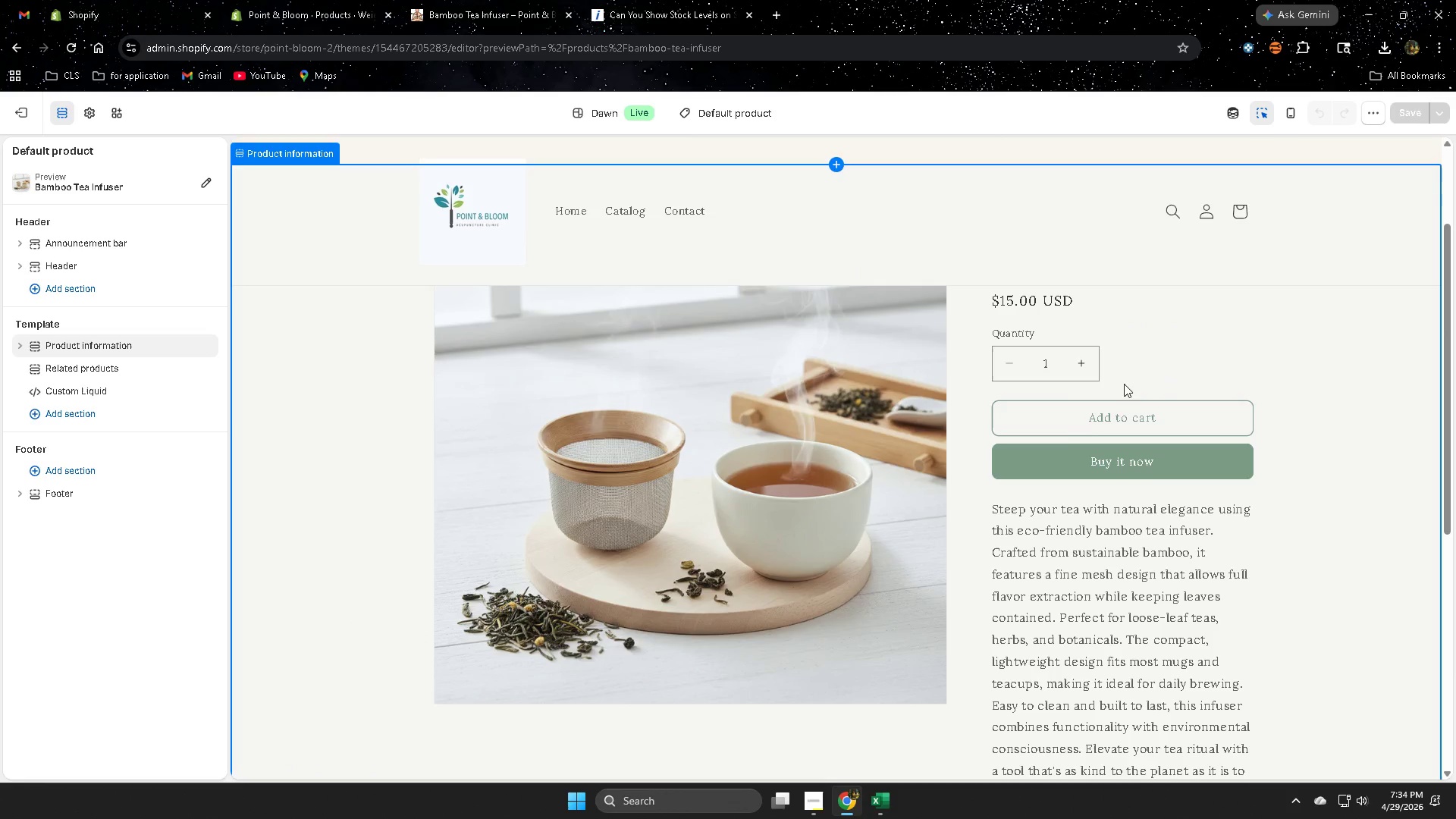 
scroll: coordinate [1033, 679], scroll_direction: down, amount: 5.0
 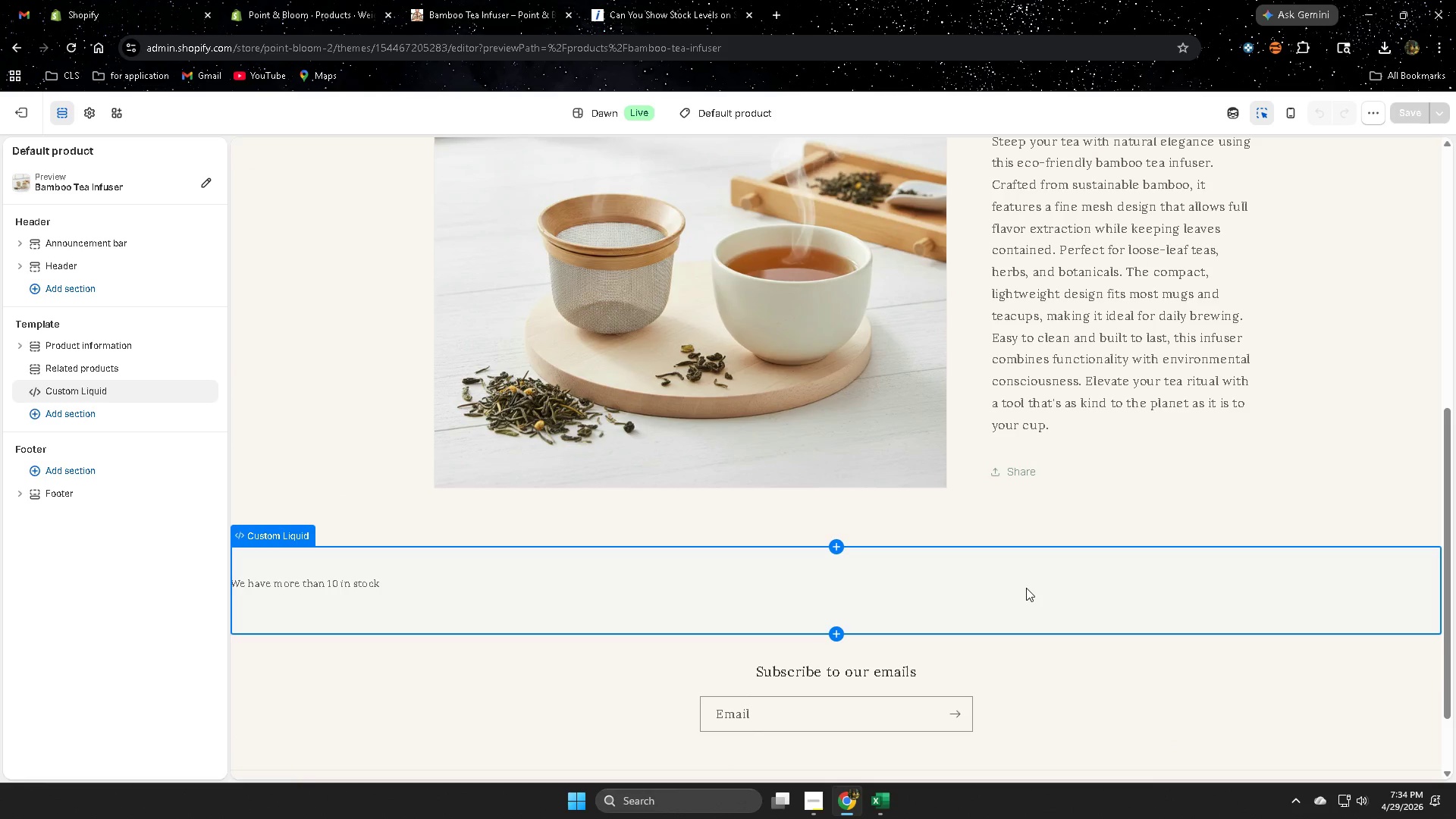 
right_click([856, 585])
 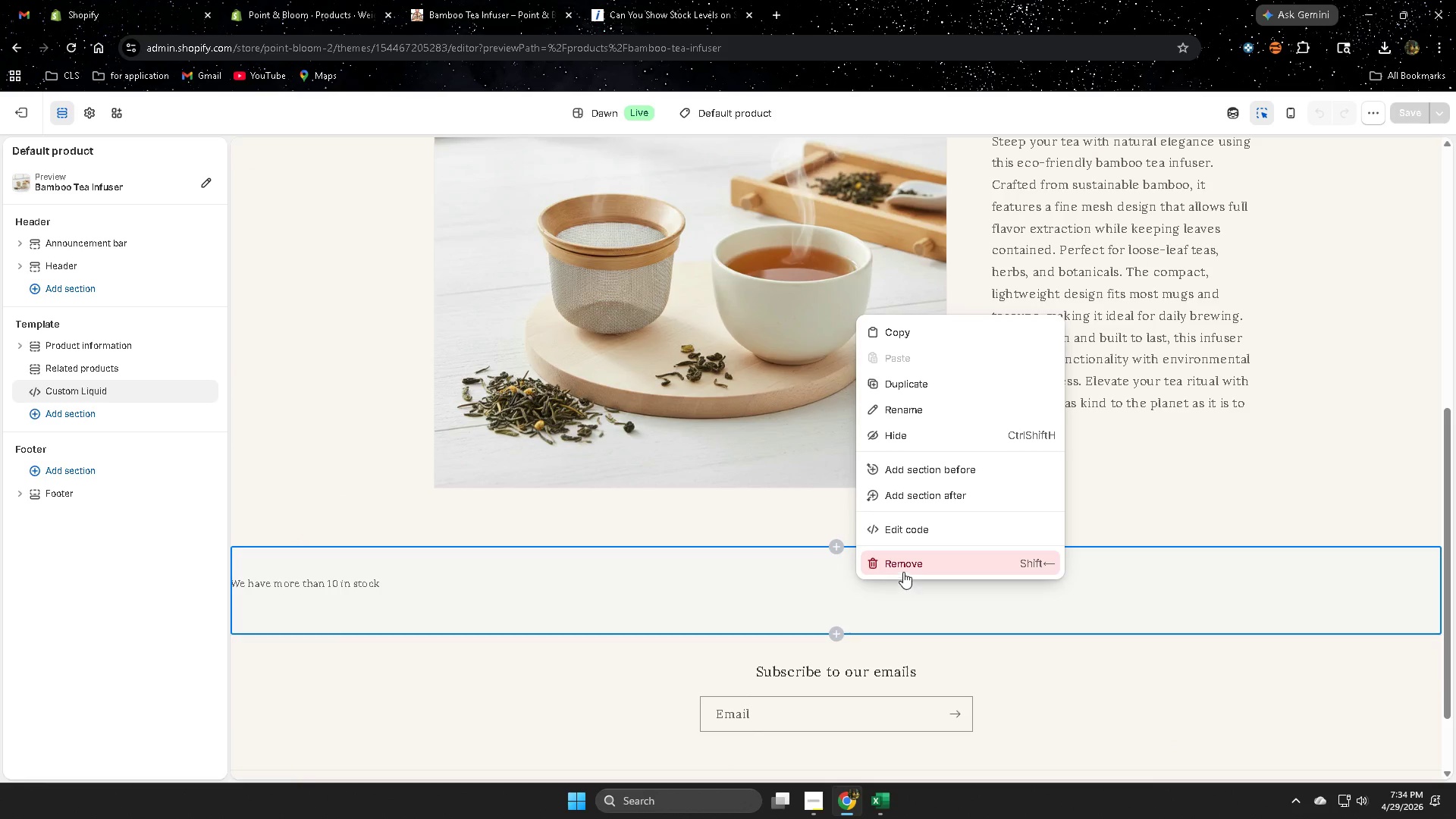 
left_click([905, 566])
 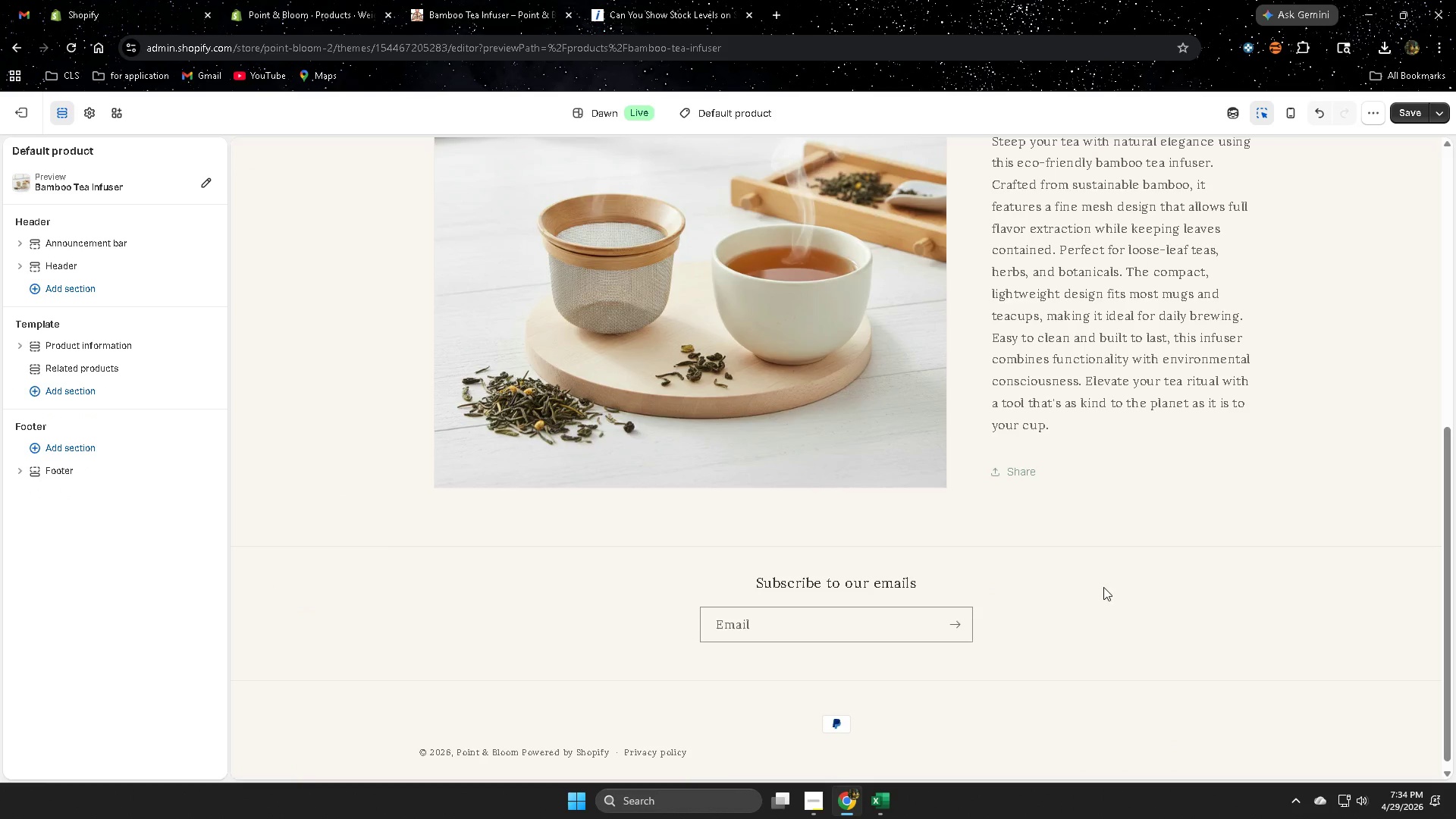 
scroll: coordinate [1091, 547], scroll_direction: up, amount: 6.0
 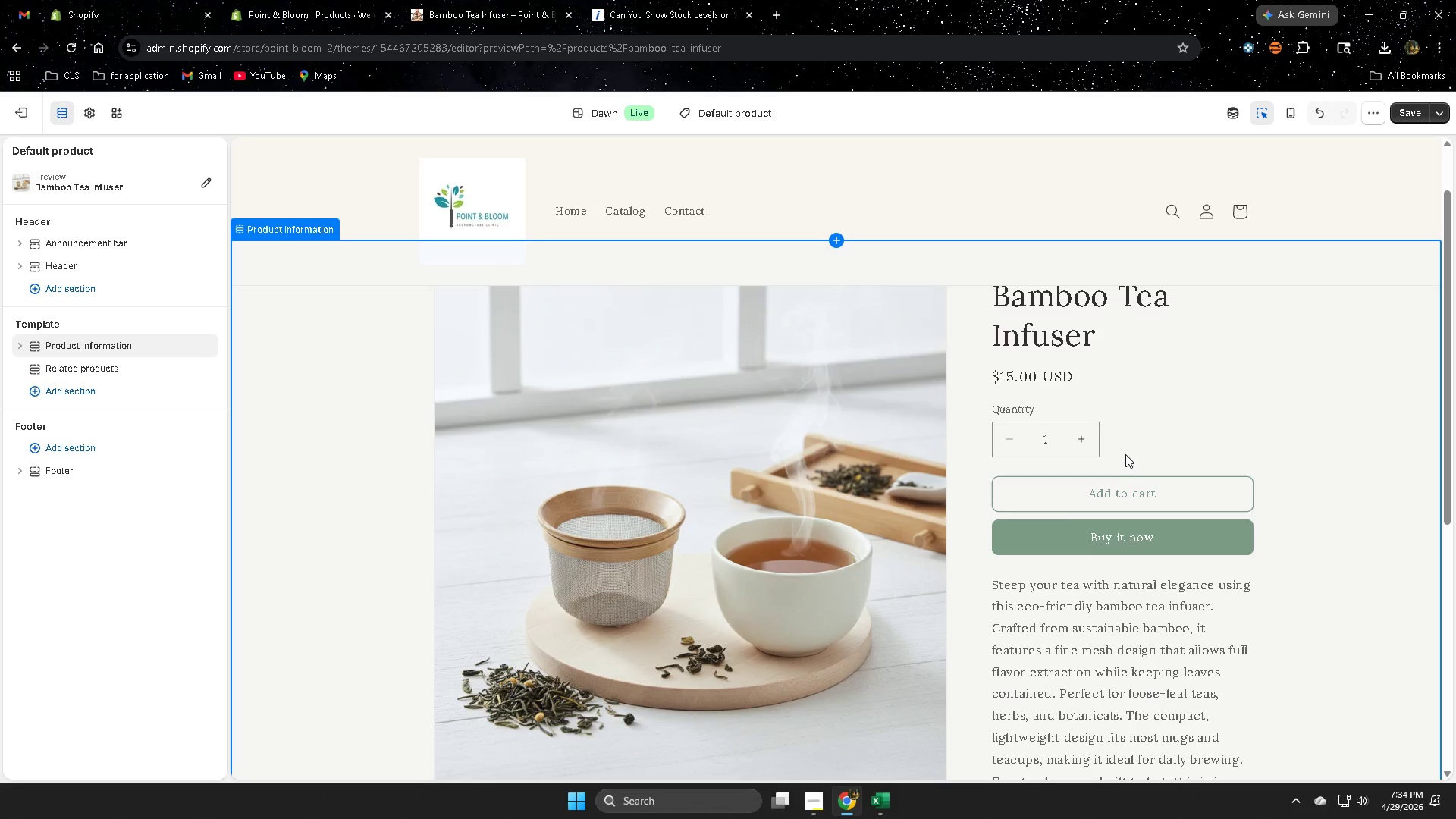 
left_click([1121, 313])
 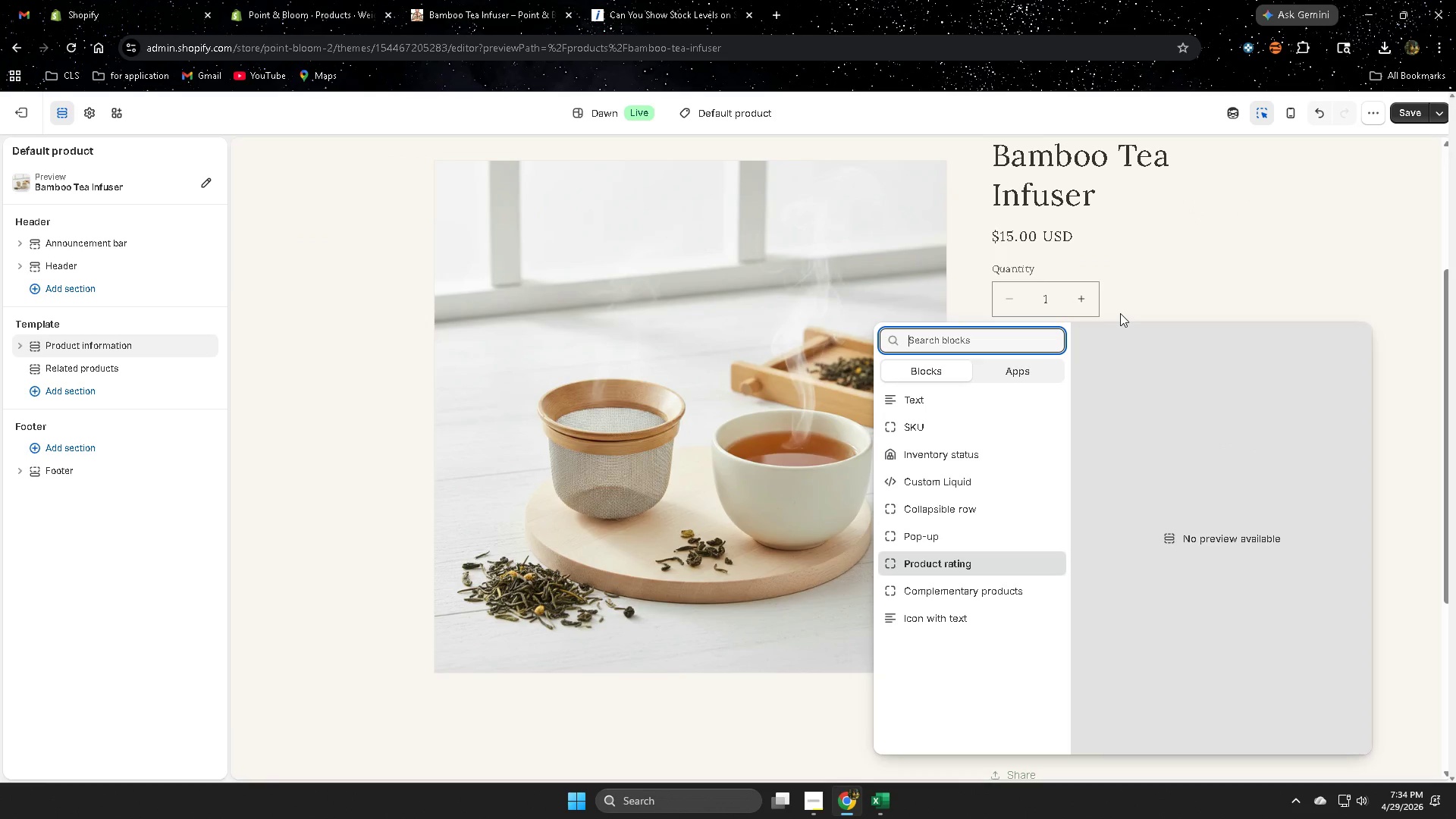 
scroll: coordinate [1209, 438], scroll_direction: down, amount: 2.0
 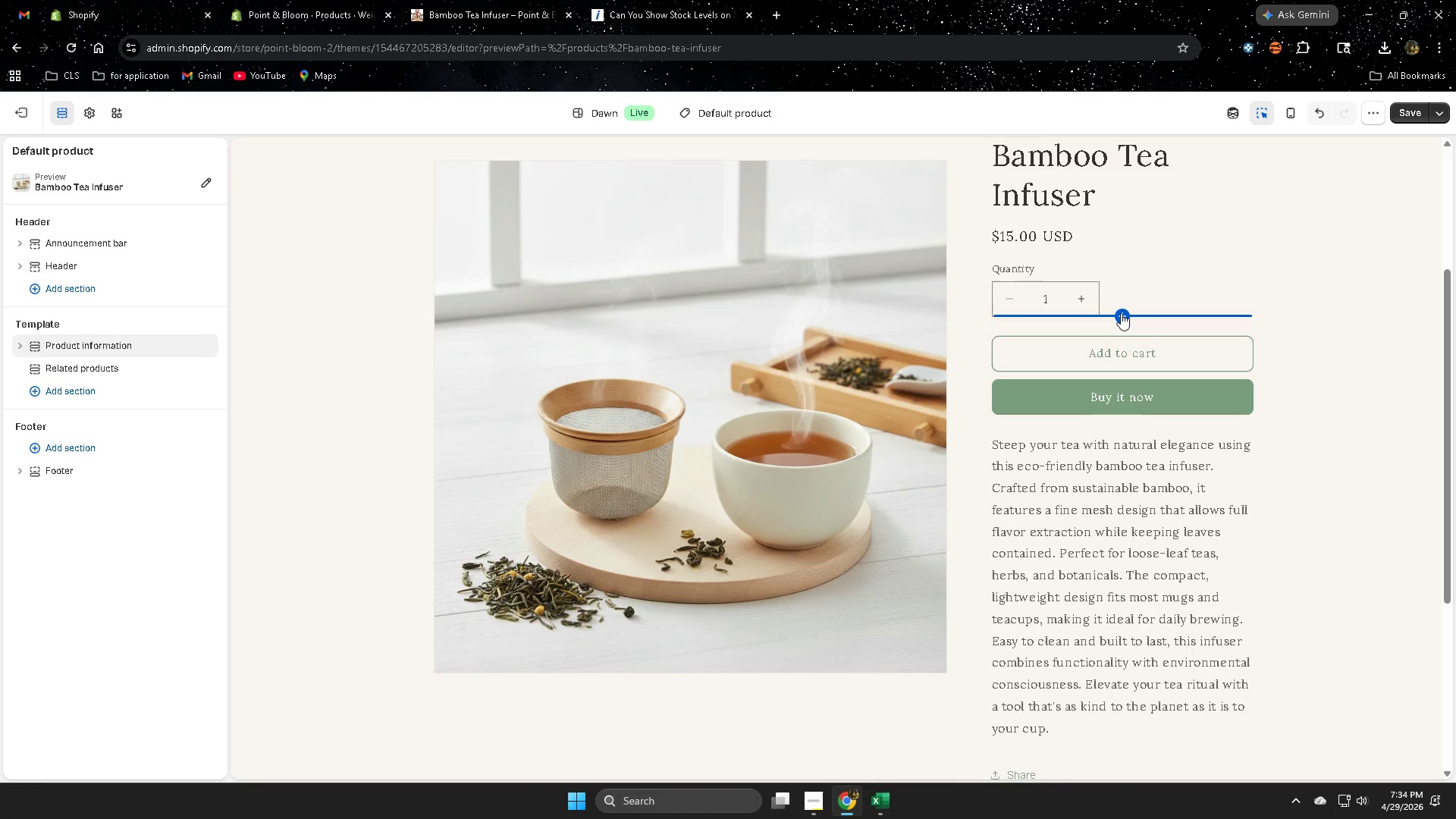 
left_click([945, 483])
 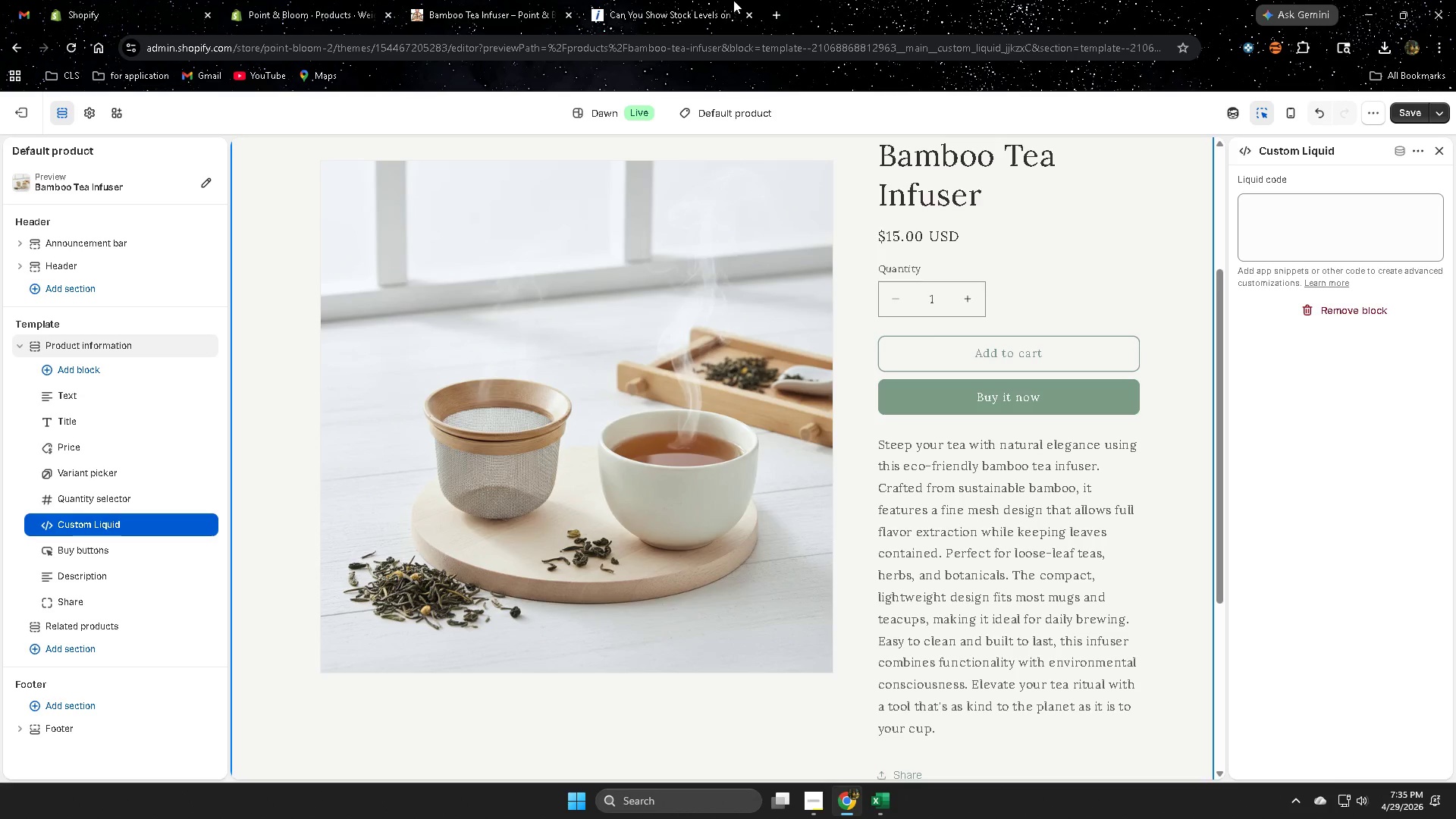 
left_click([670, 0])
 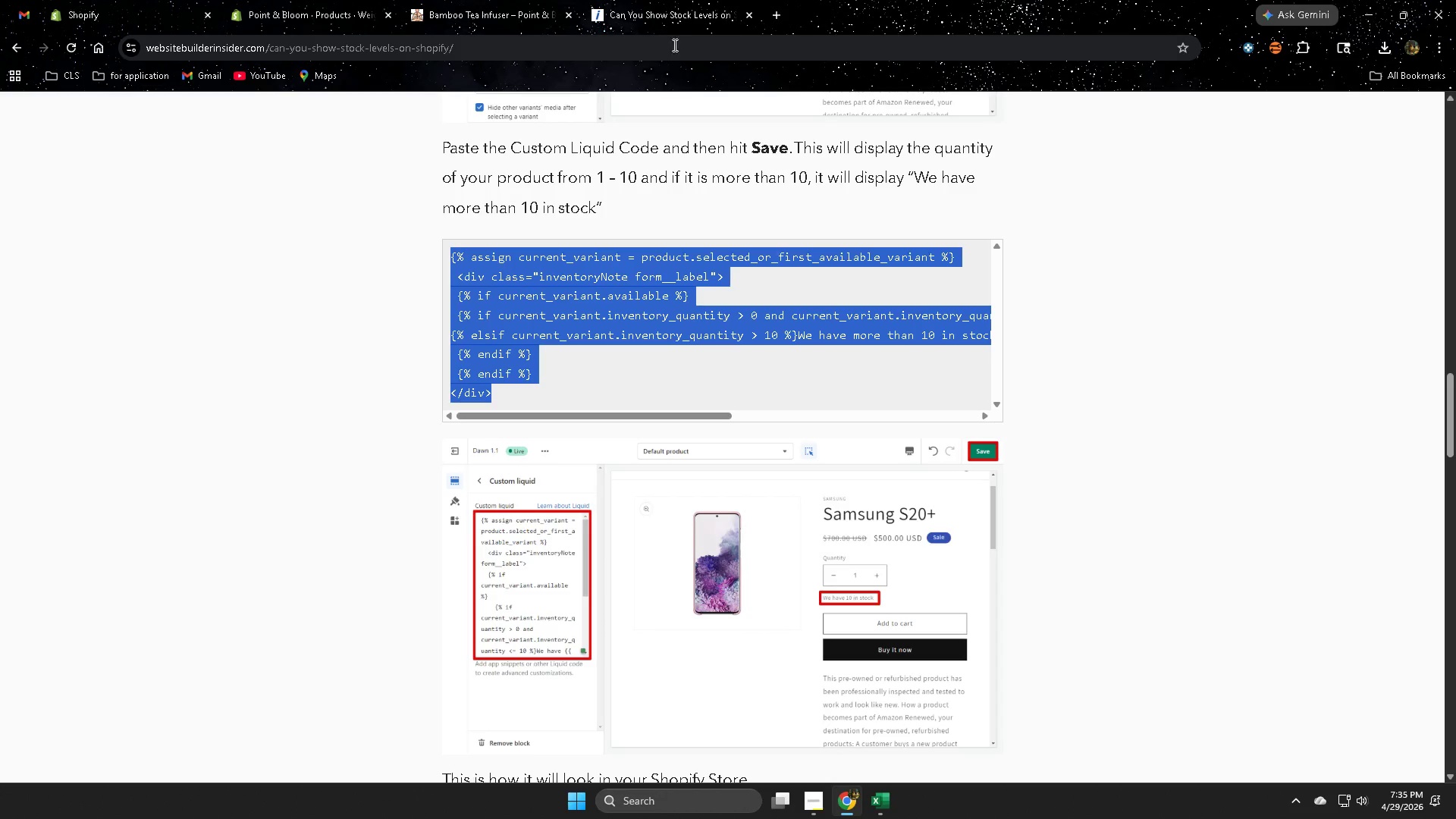 
key(Control+C)
 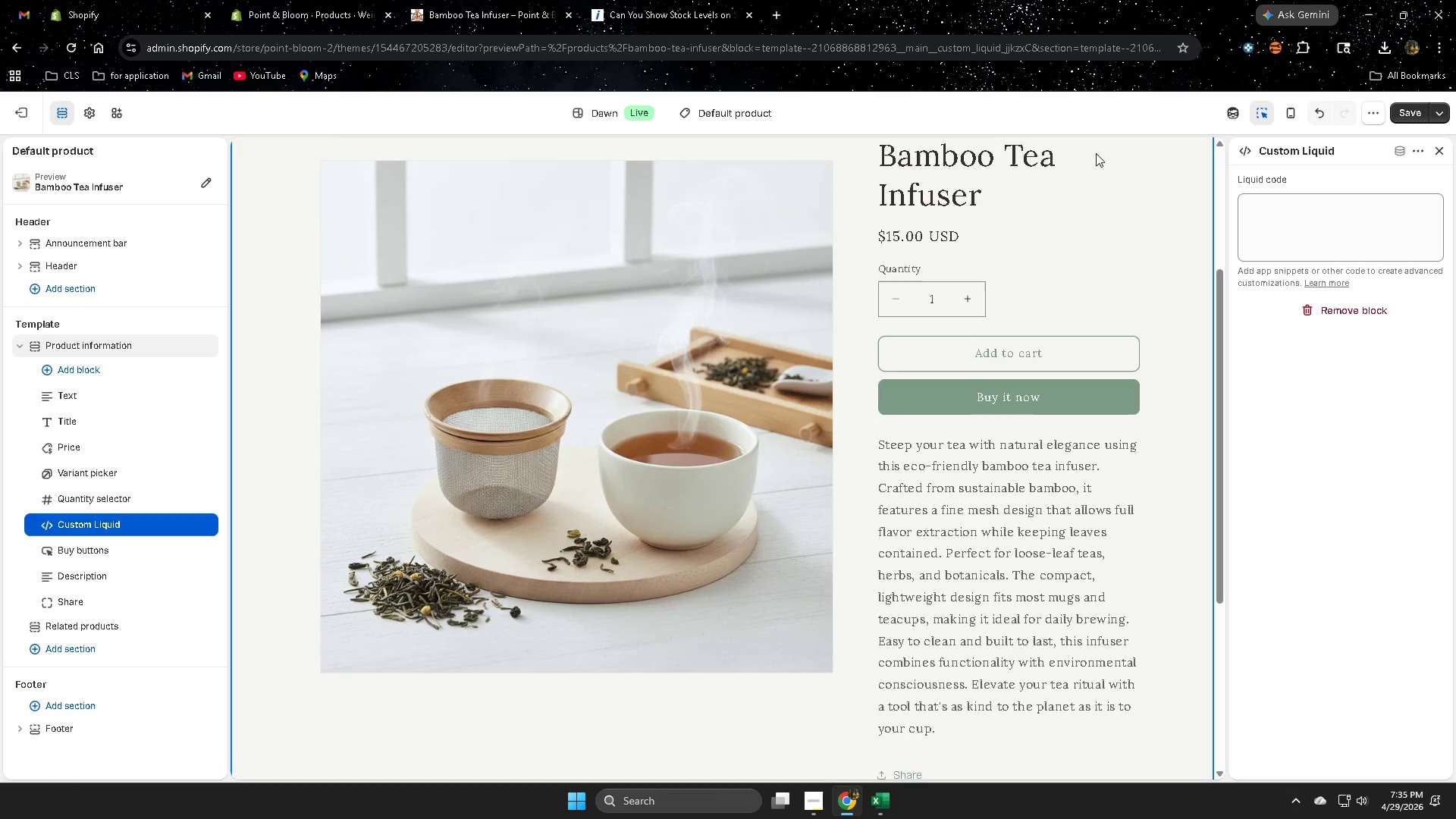 
key(Control+V)
 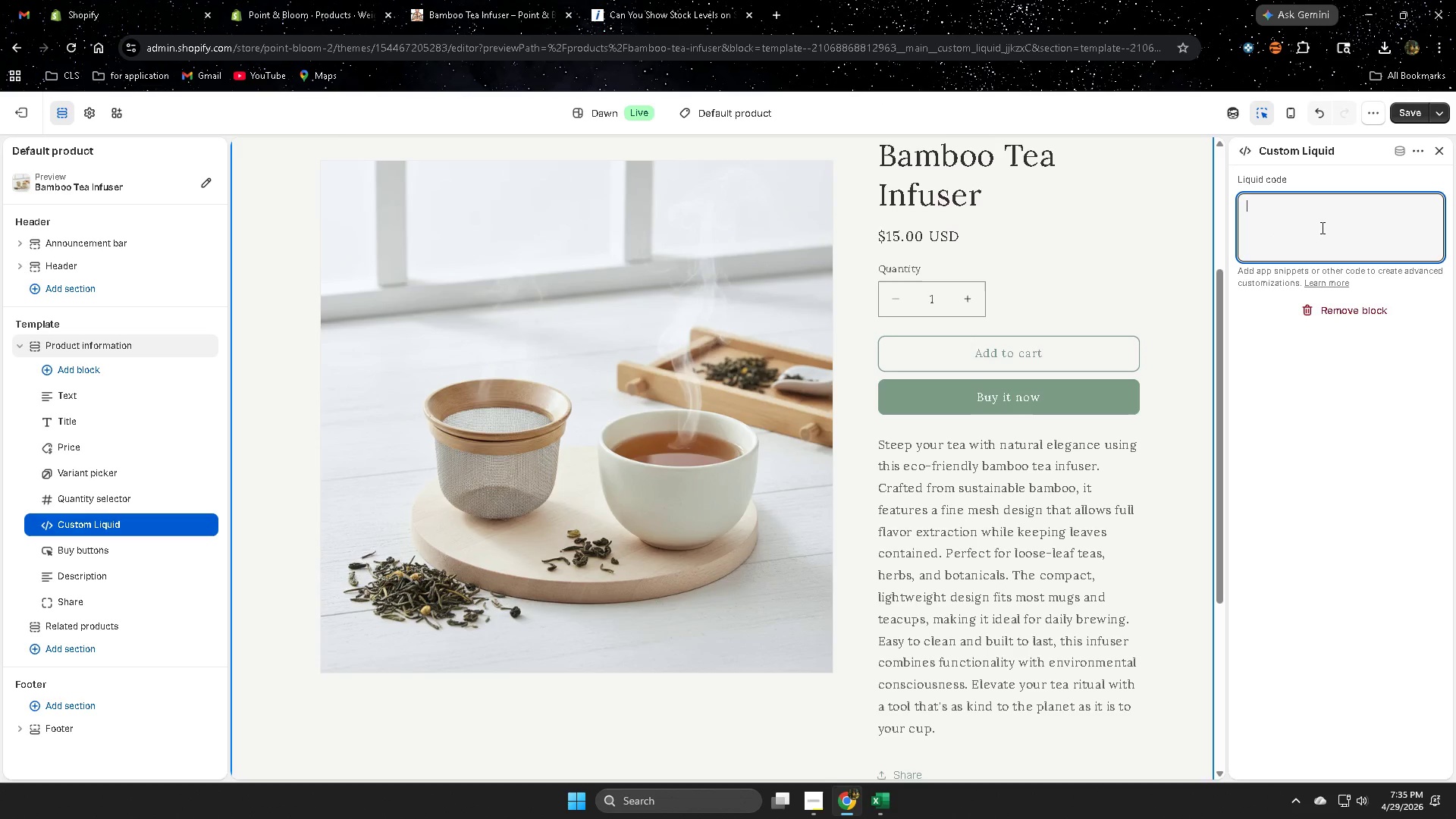 
key(Control+ControlLeft)
 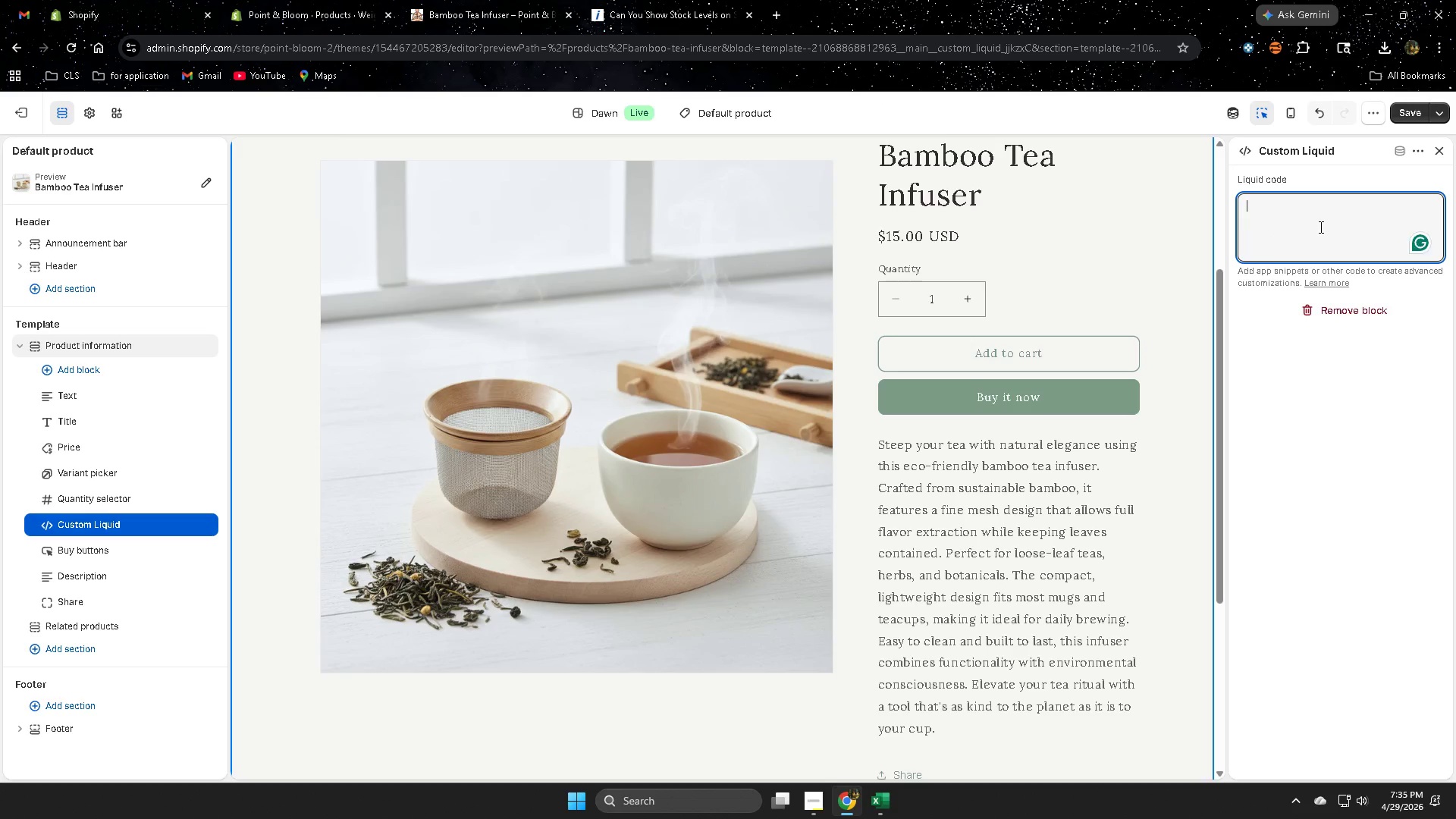 
key(Control+V)
 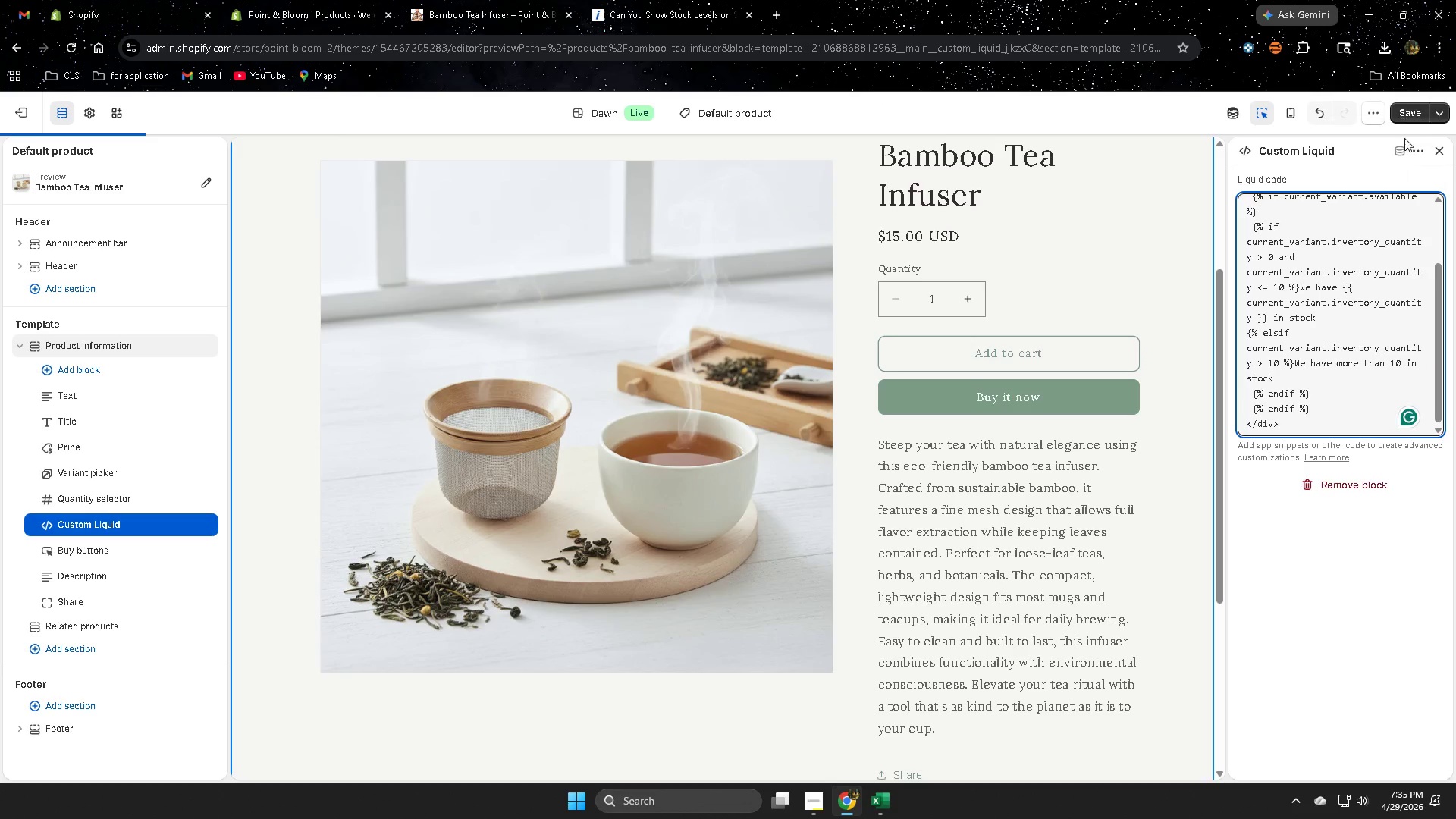 
left_click([1406, 112])
 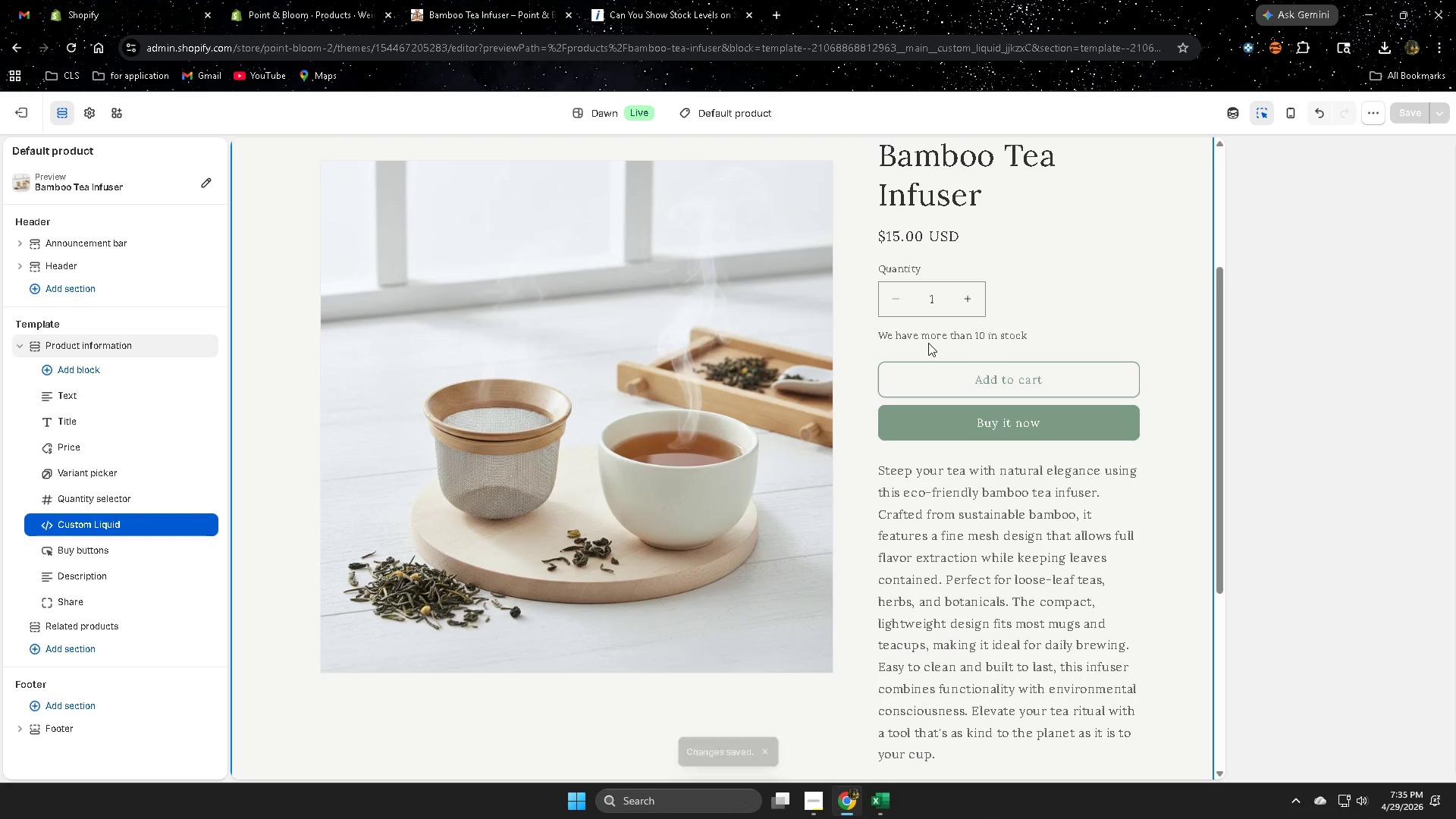 
wait(11.89)
 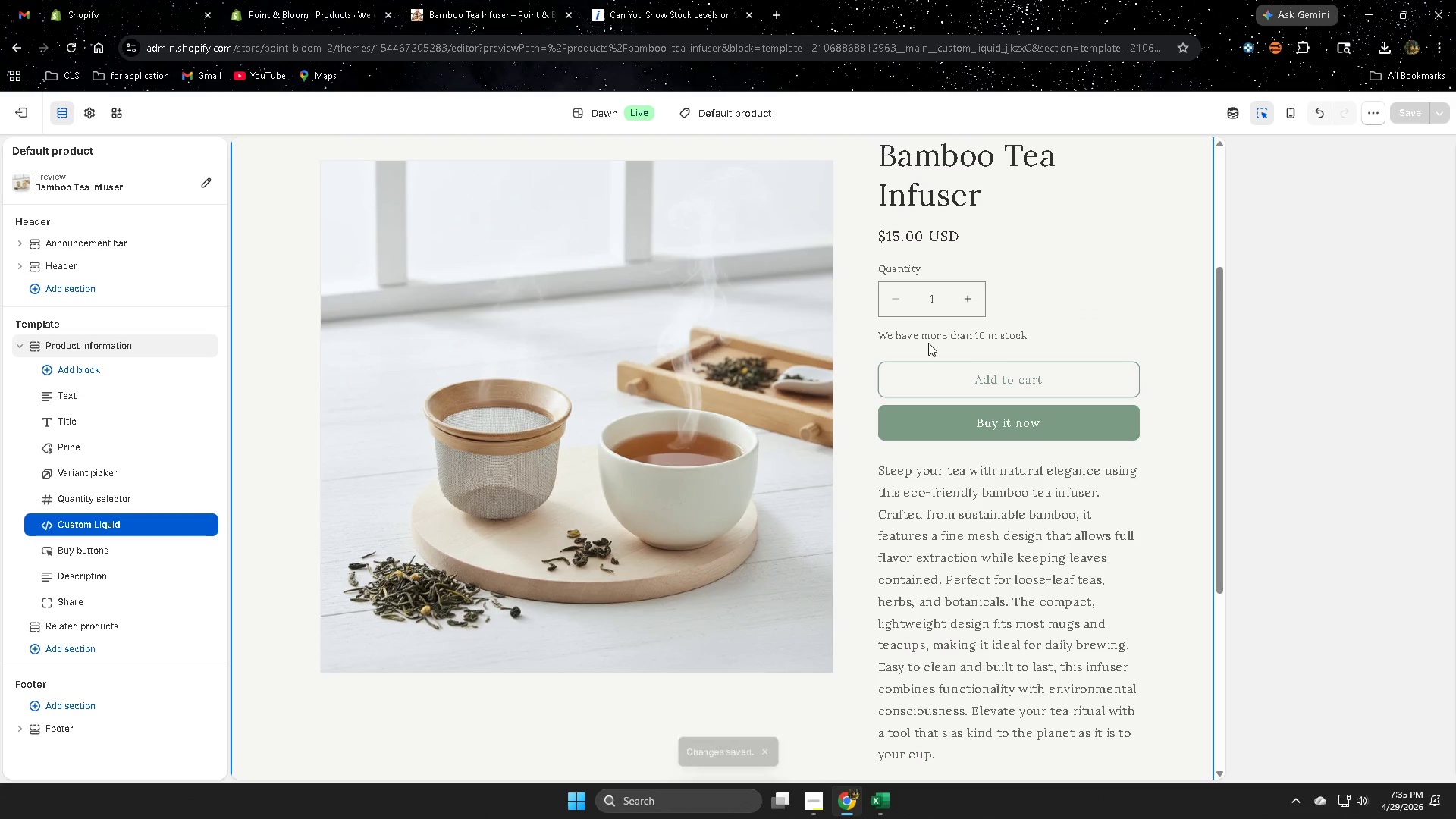 
left_click([1385, 140])
 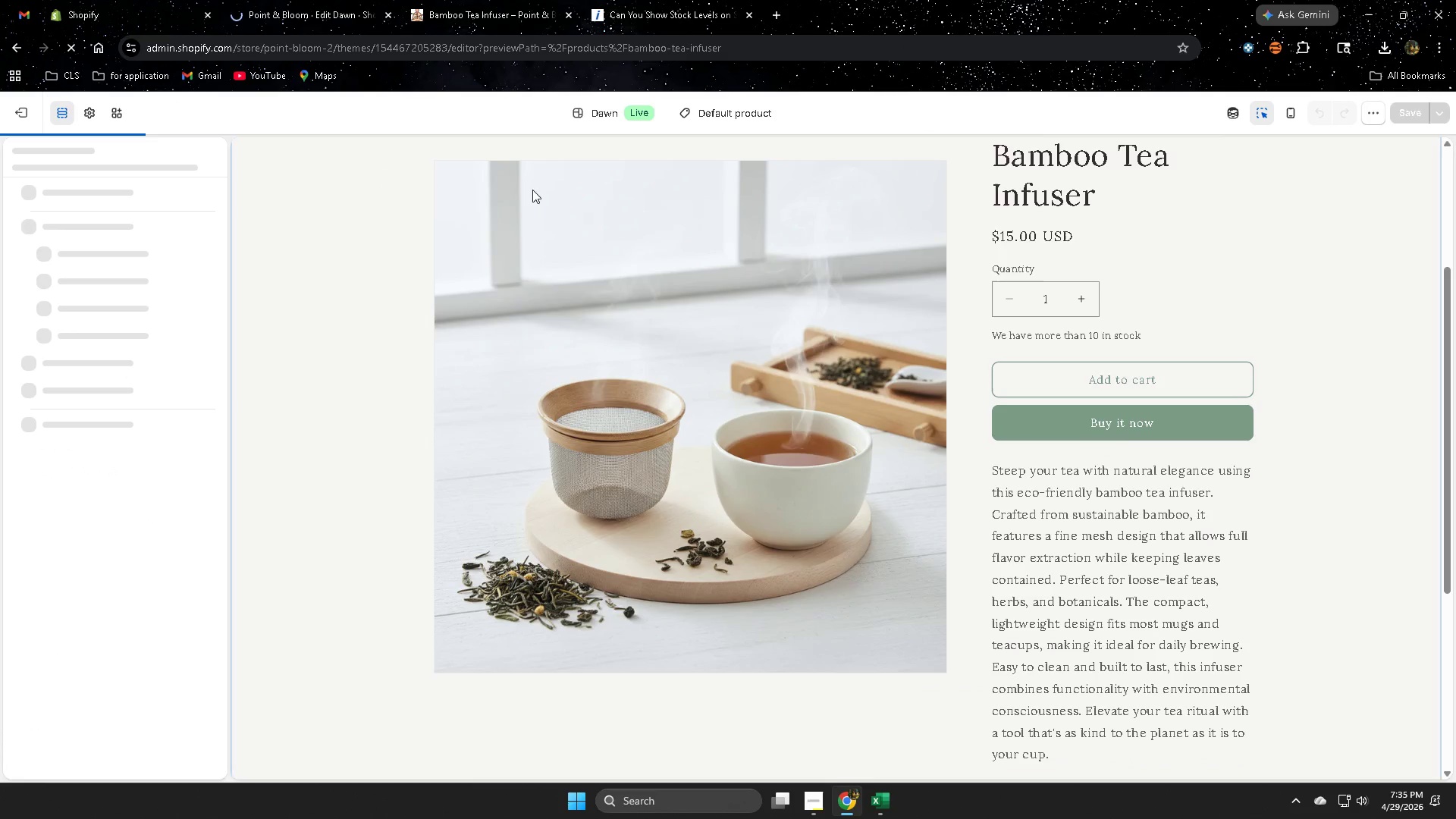 
wait(9.81)
 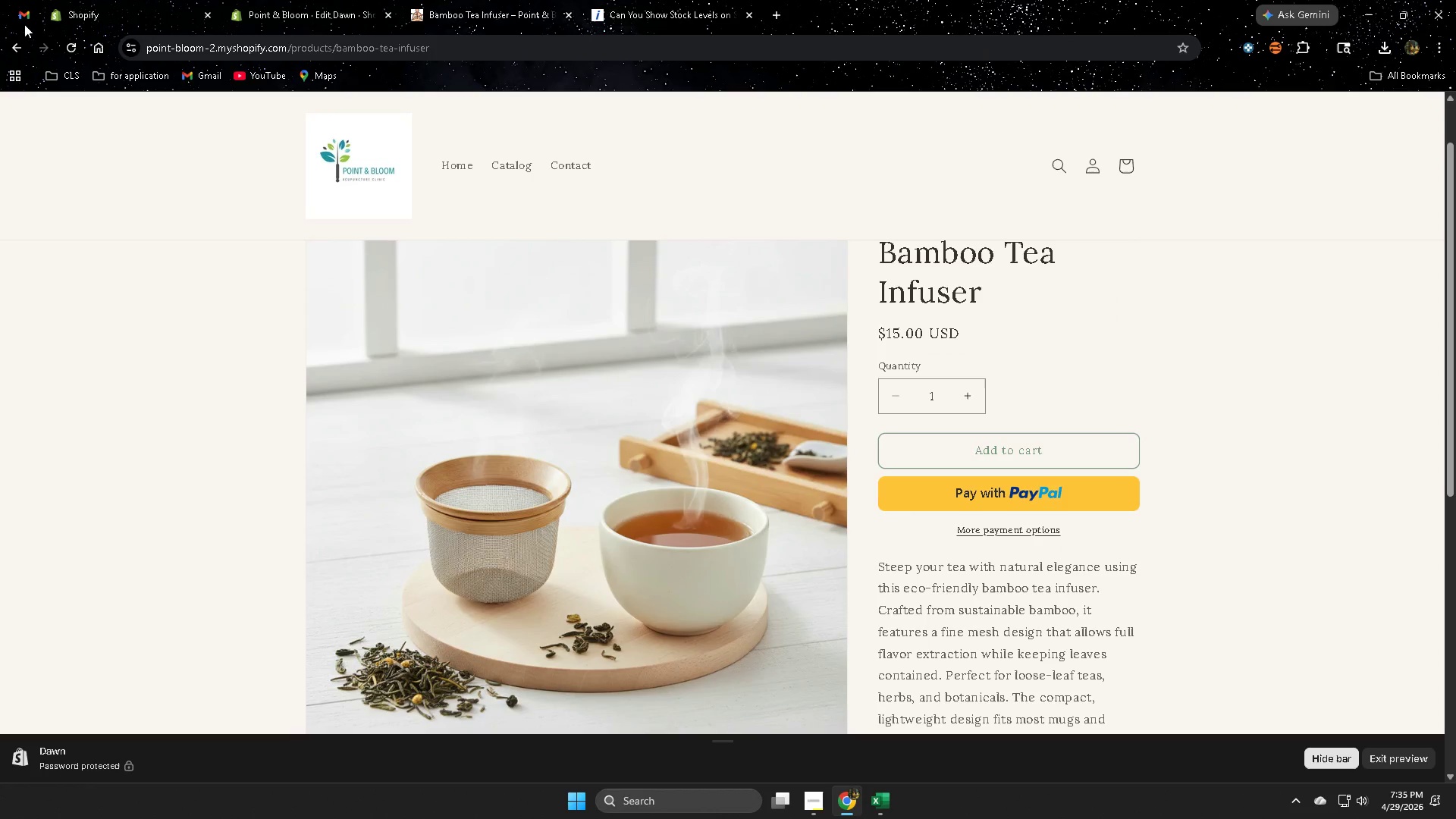 
left_click([68, 52])
 